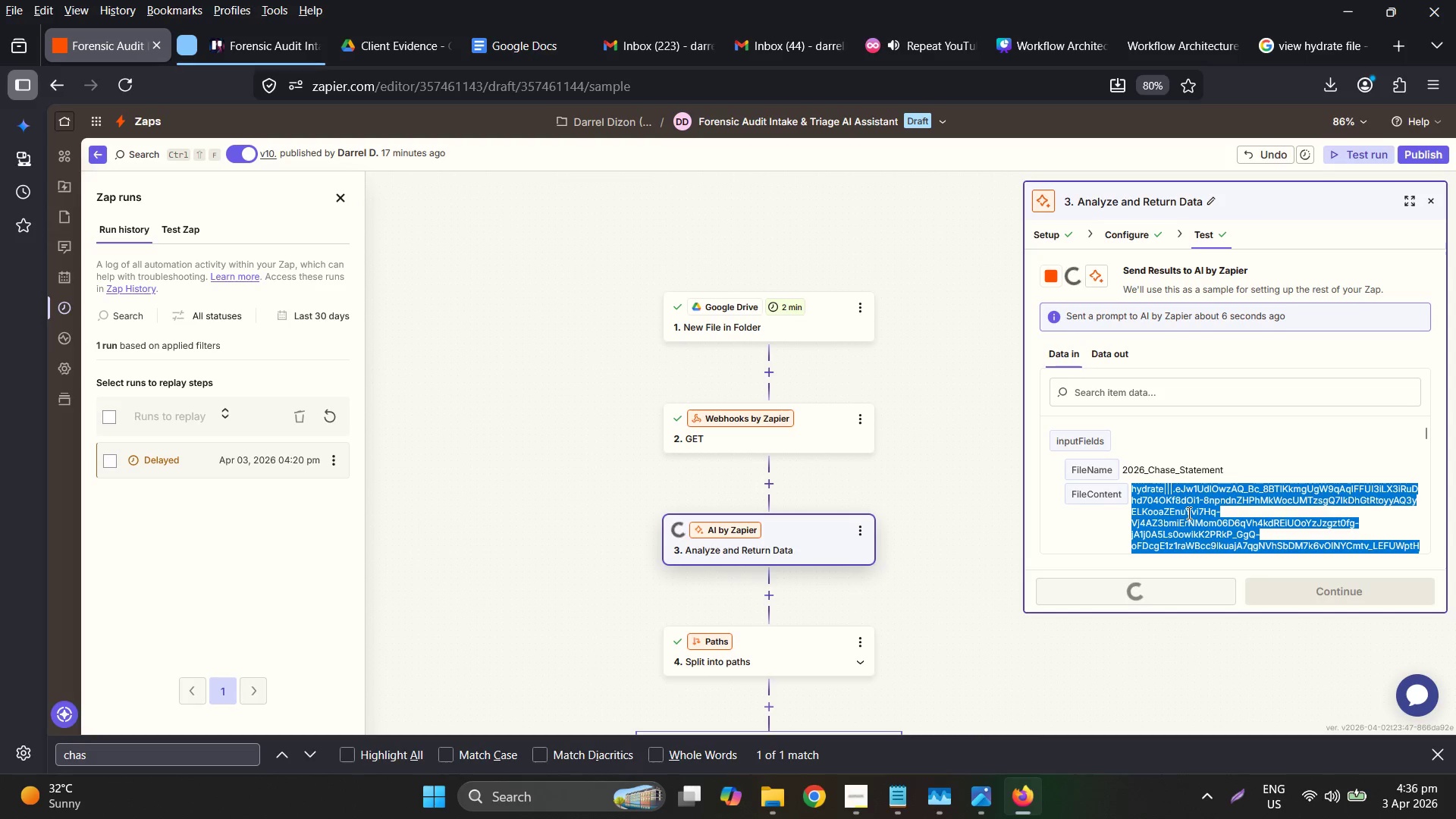 
double_click([1188, 513])
 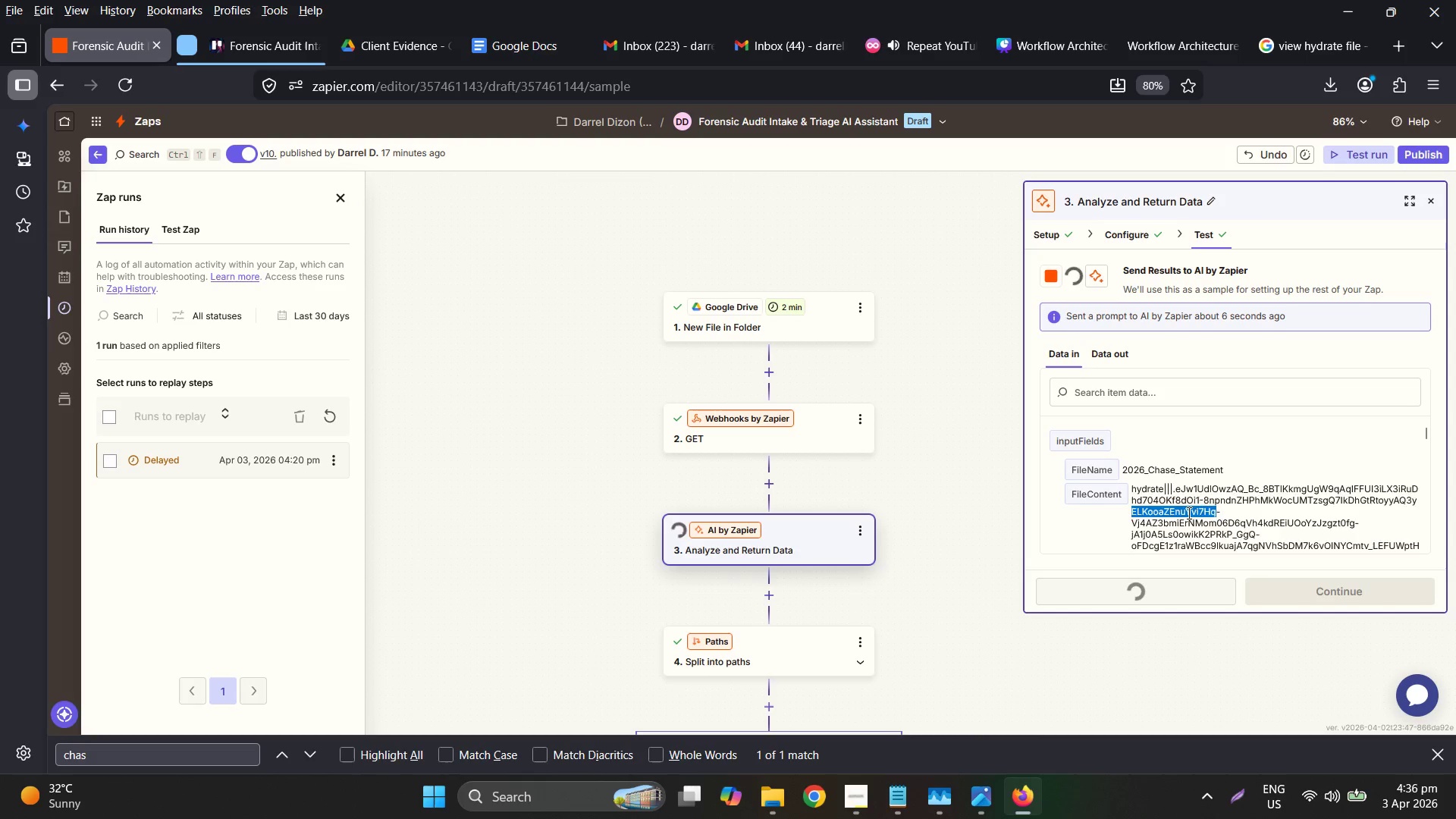 
triple_click([1188, 513])
 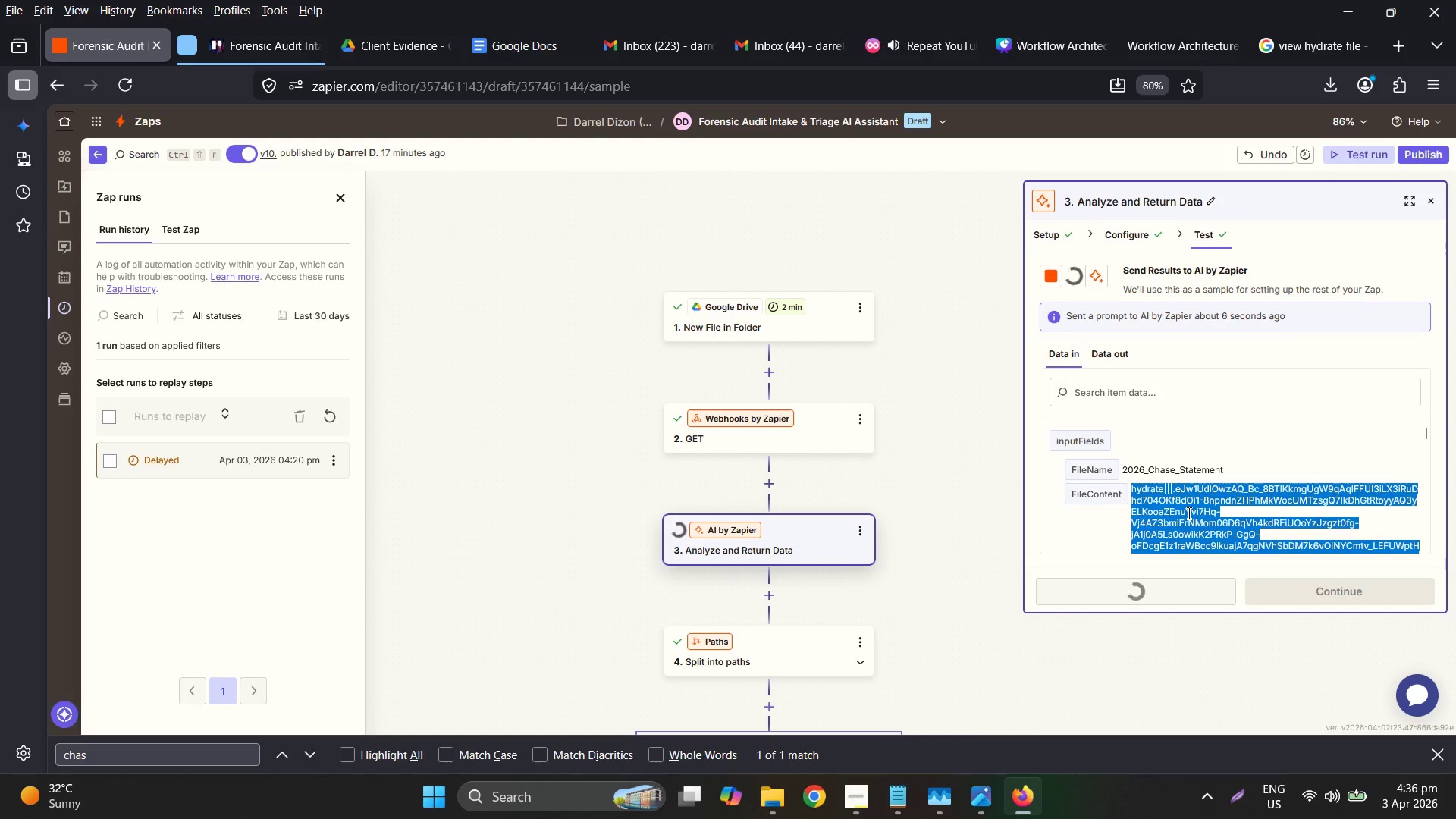 
key(Control+ControlLeft)
 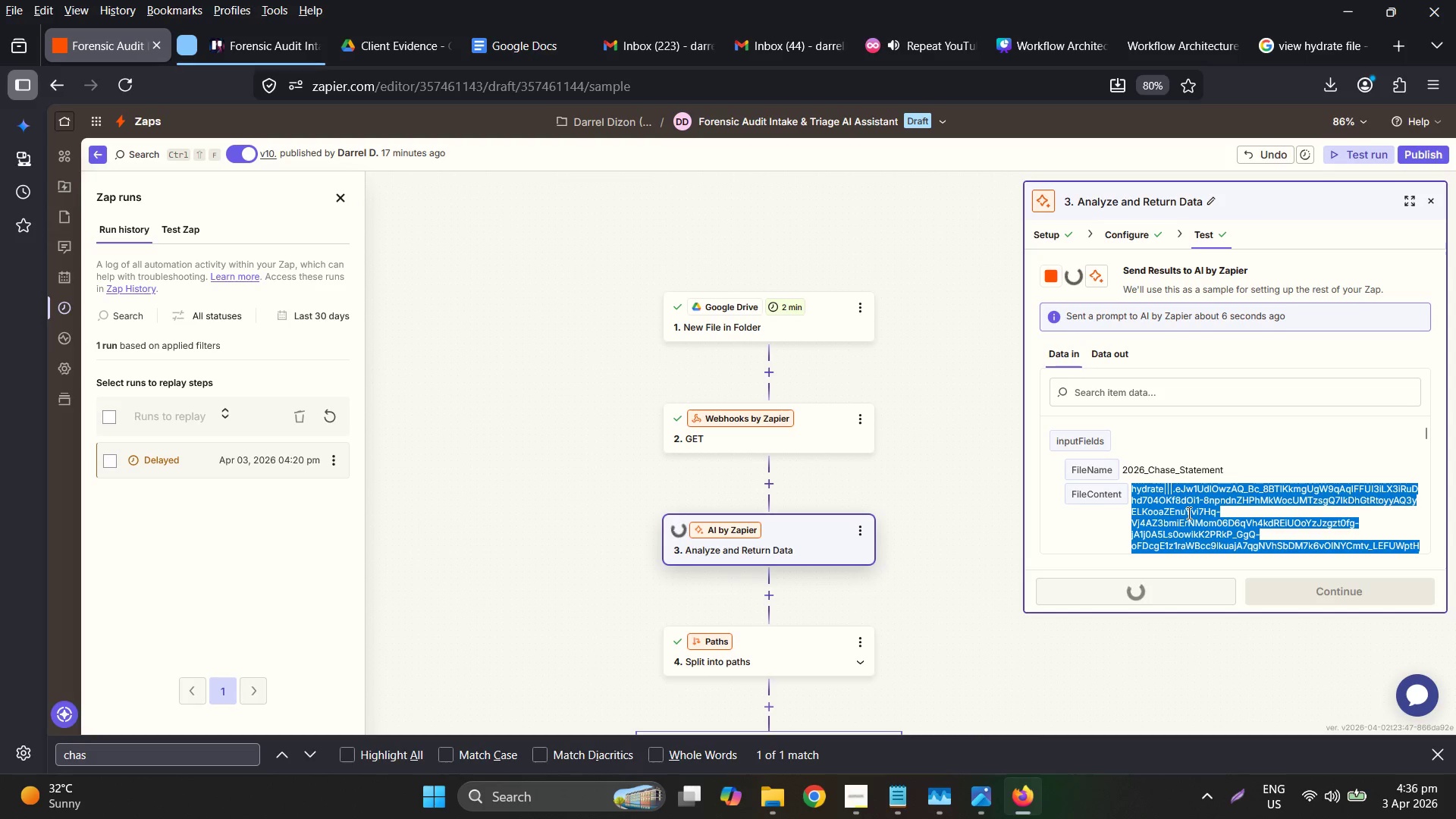 
key(Control+C)
 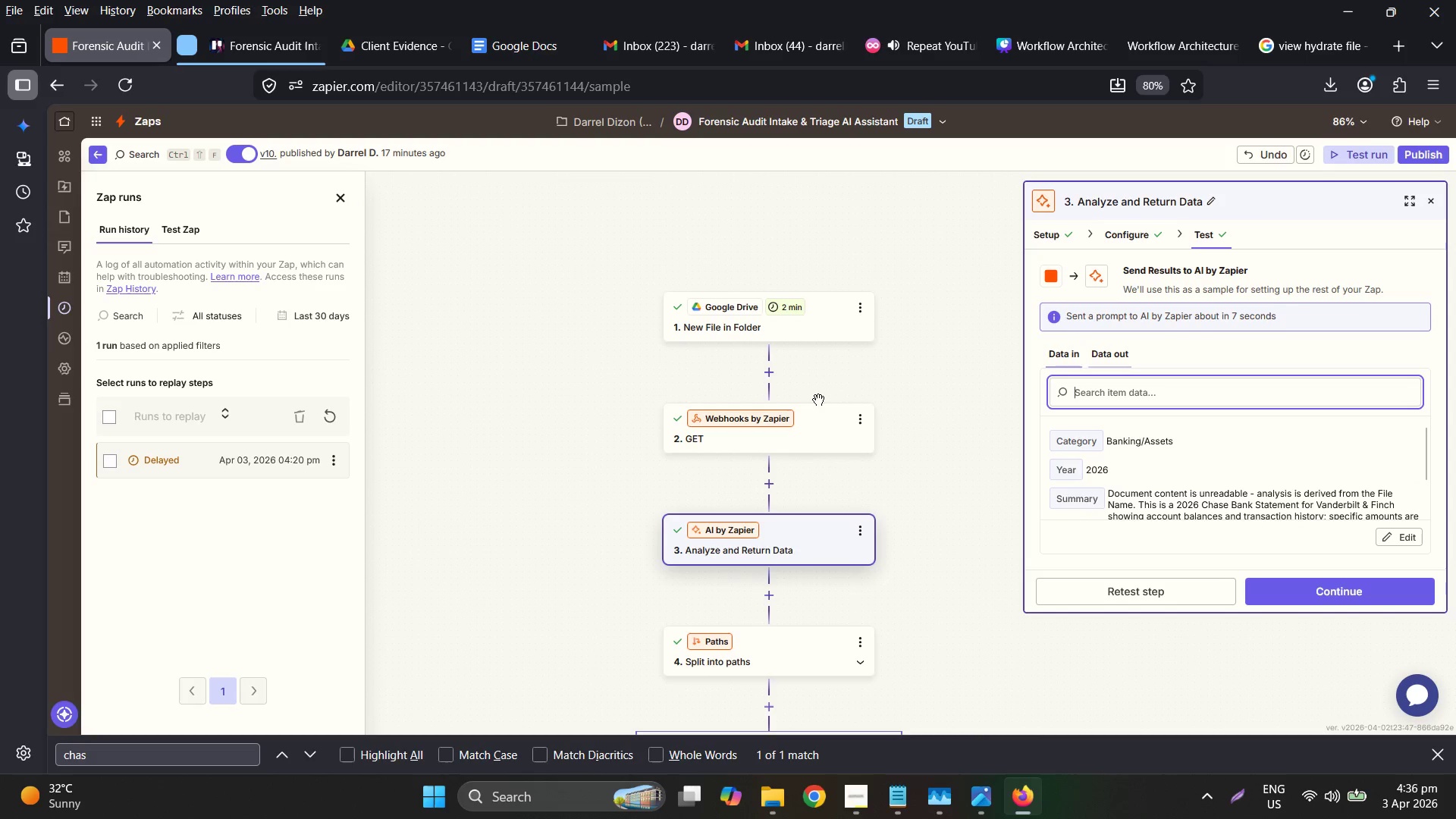 
left_click([777, 431])
 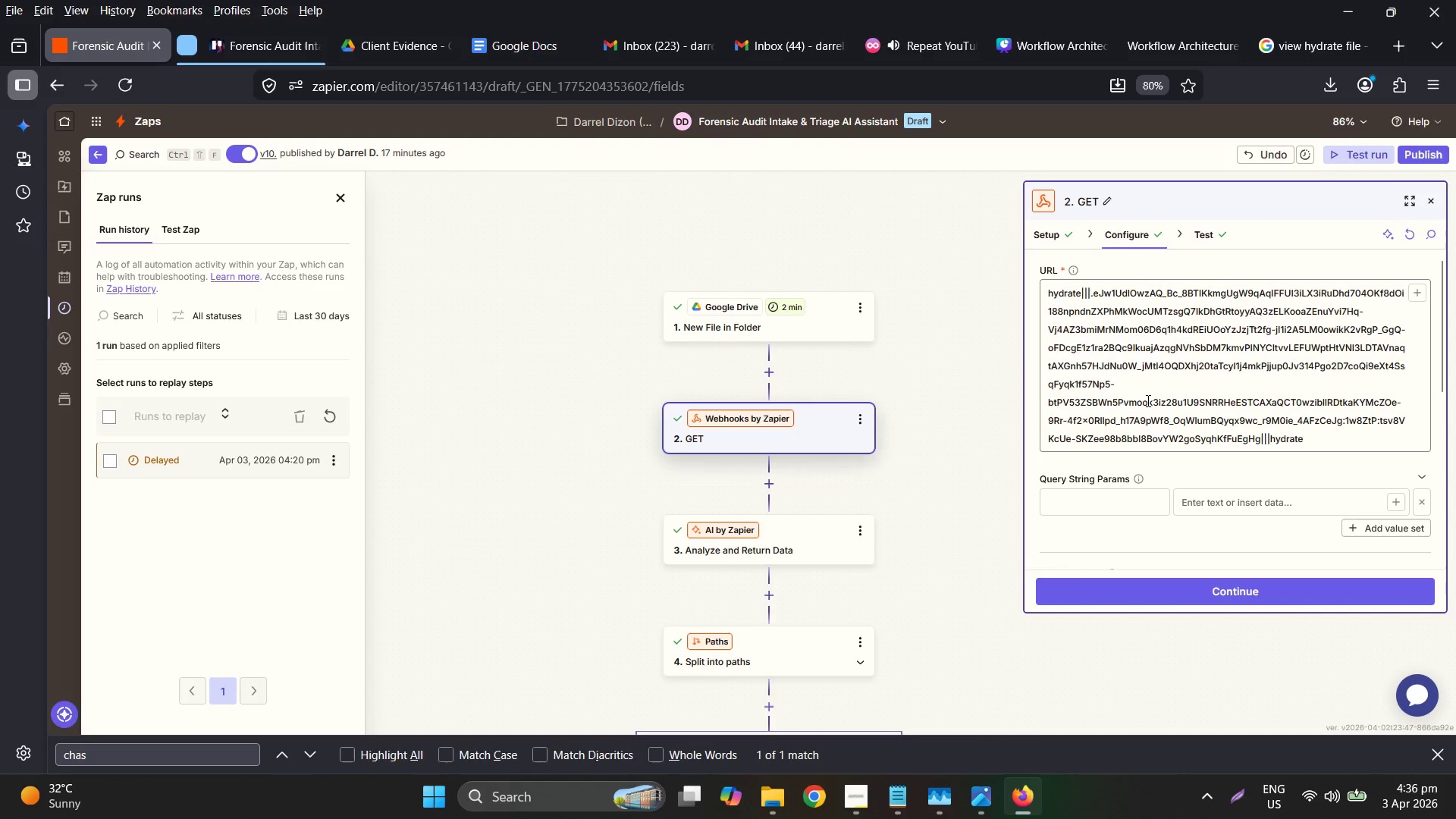 
double_click([1147, 400])
 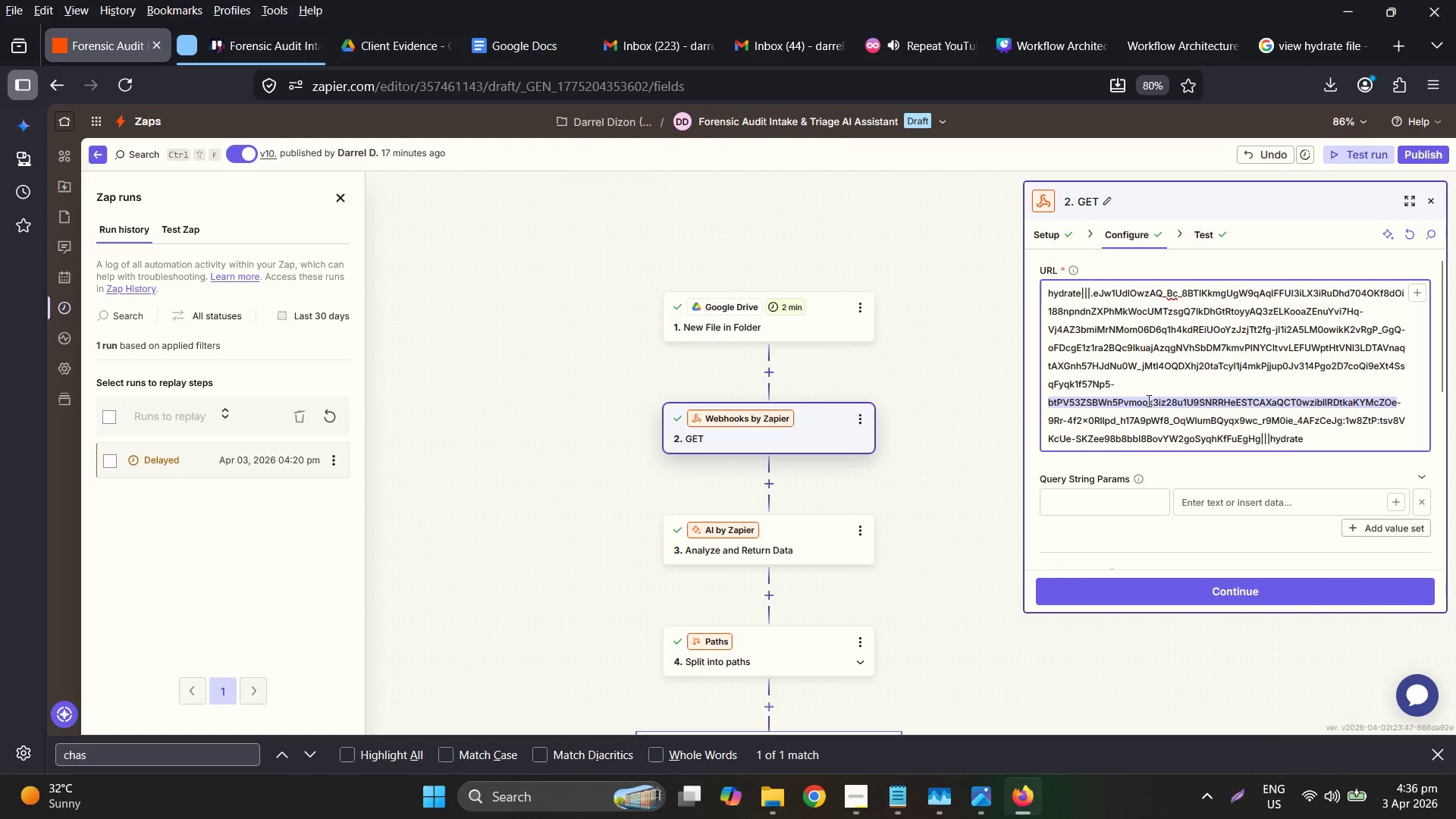 
triple_click([1147, 400])
 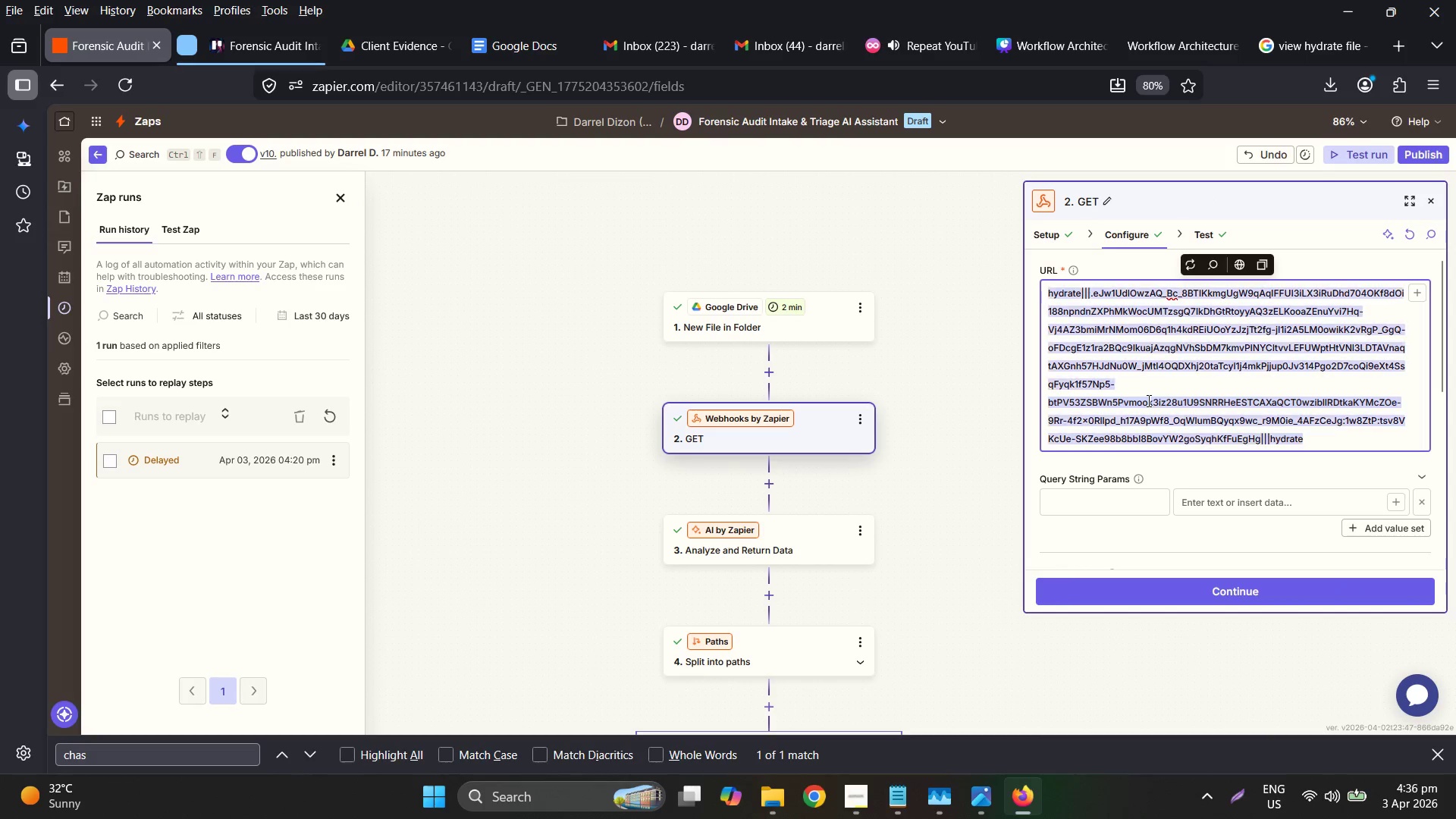 
key(Control+V)
 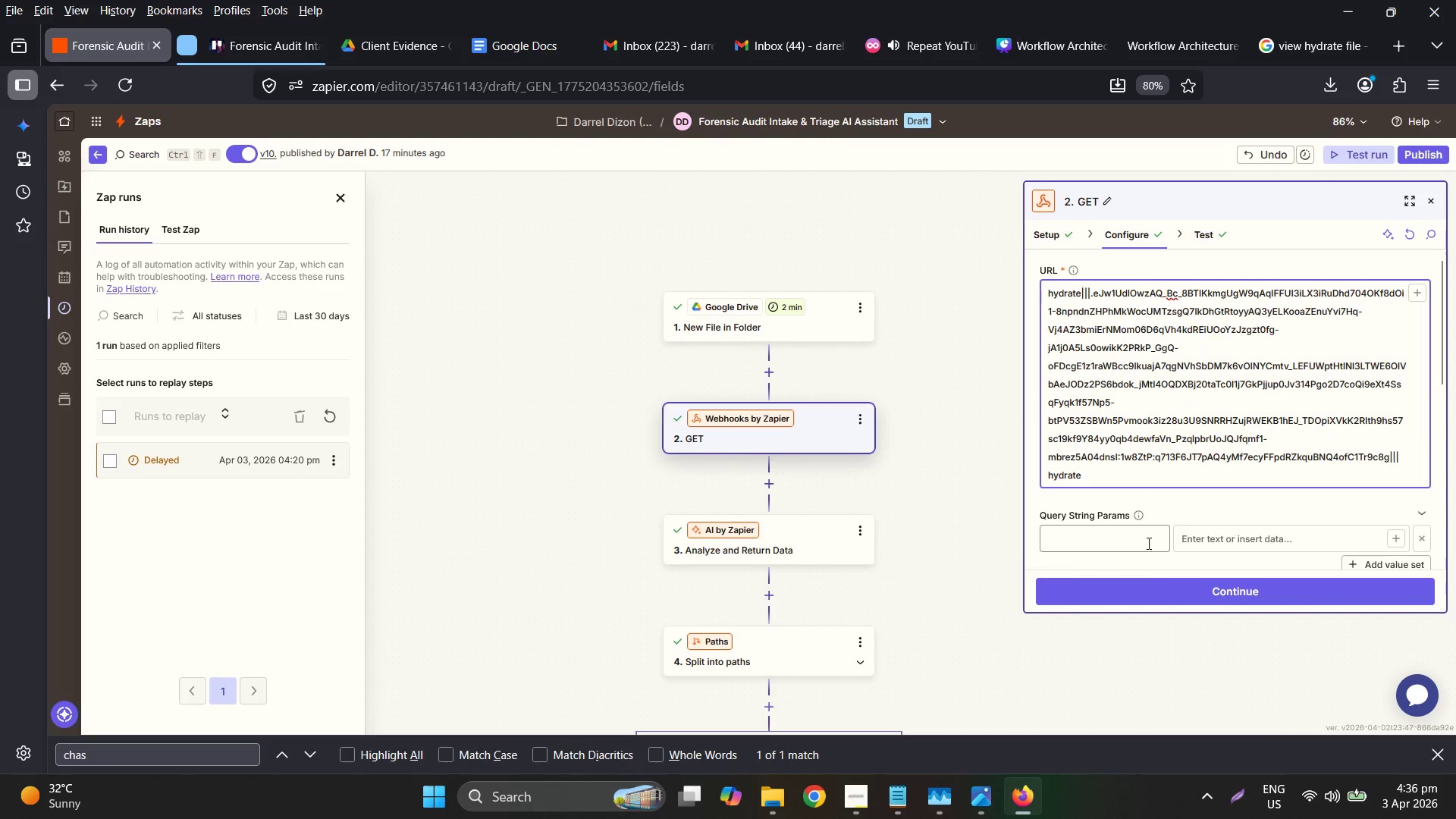 
left_click([1159, 591])
 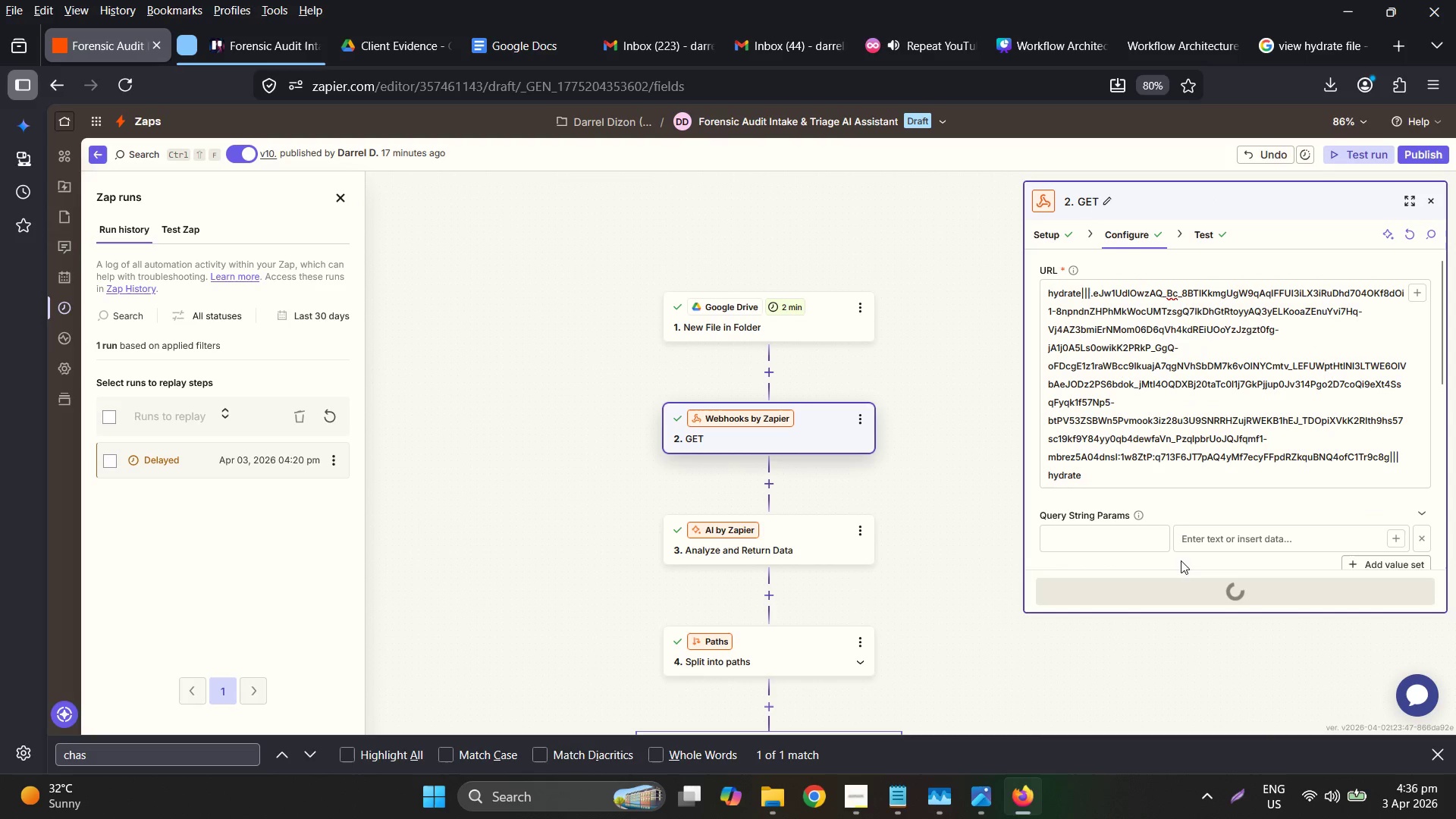 
scroll: coordinate [1248, 457], scroll_direction: down, amount: 4.0
 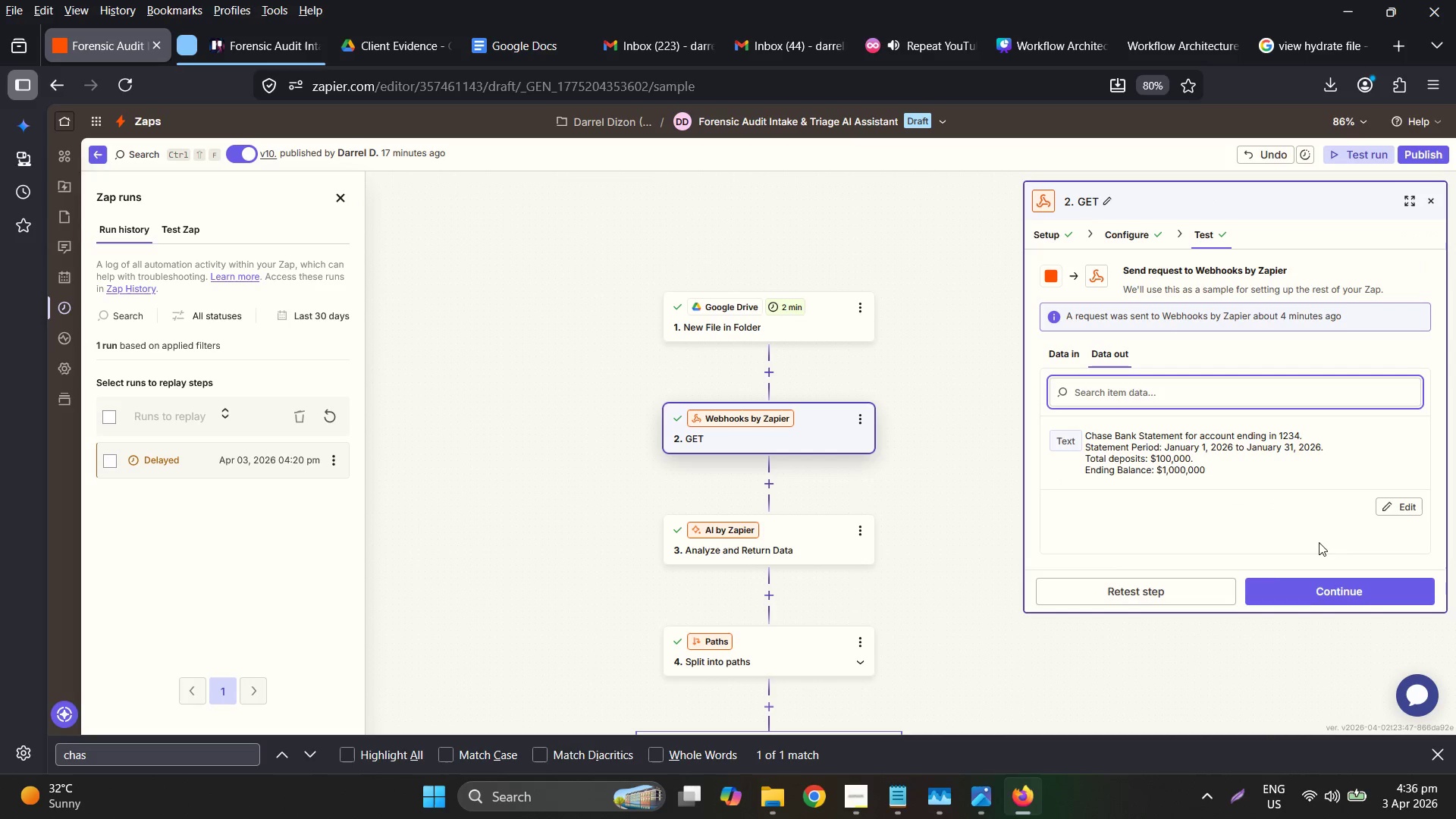 
left_click([1168, 590])
 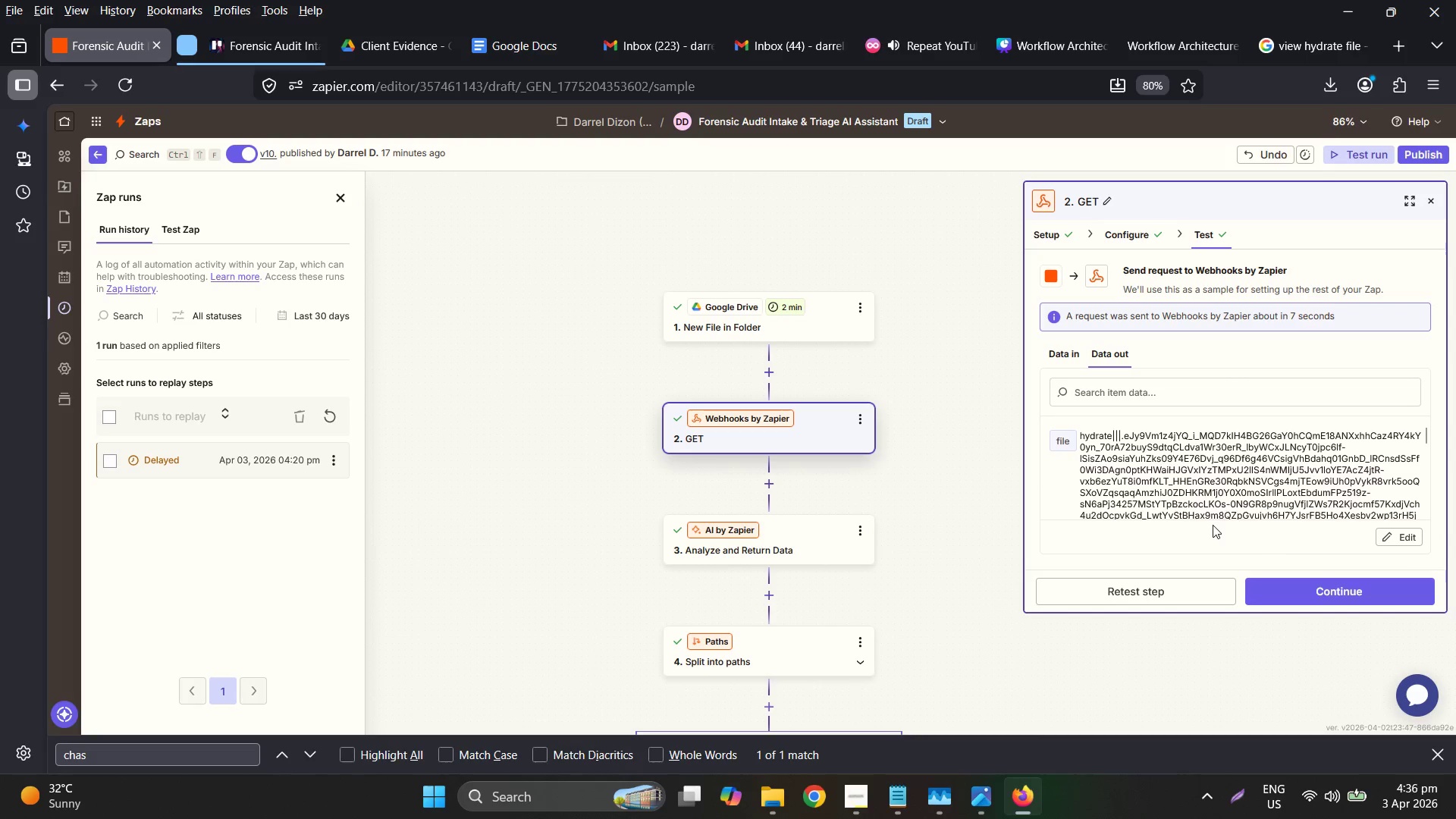 
scroll: coordinate [1213, 523], scroll_direction: down, amount: 3.0
 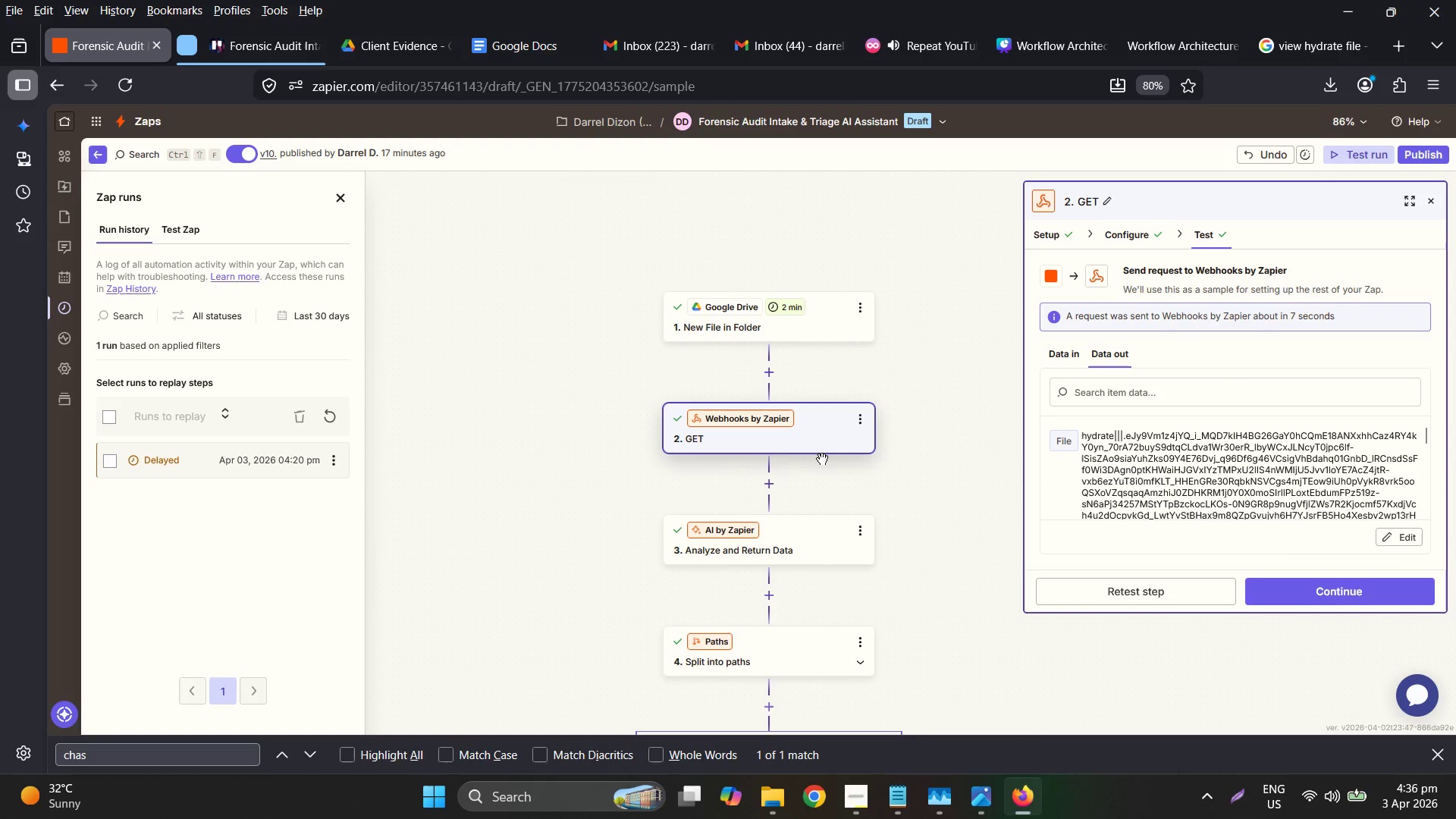 
left_click([779, 436])
 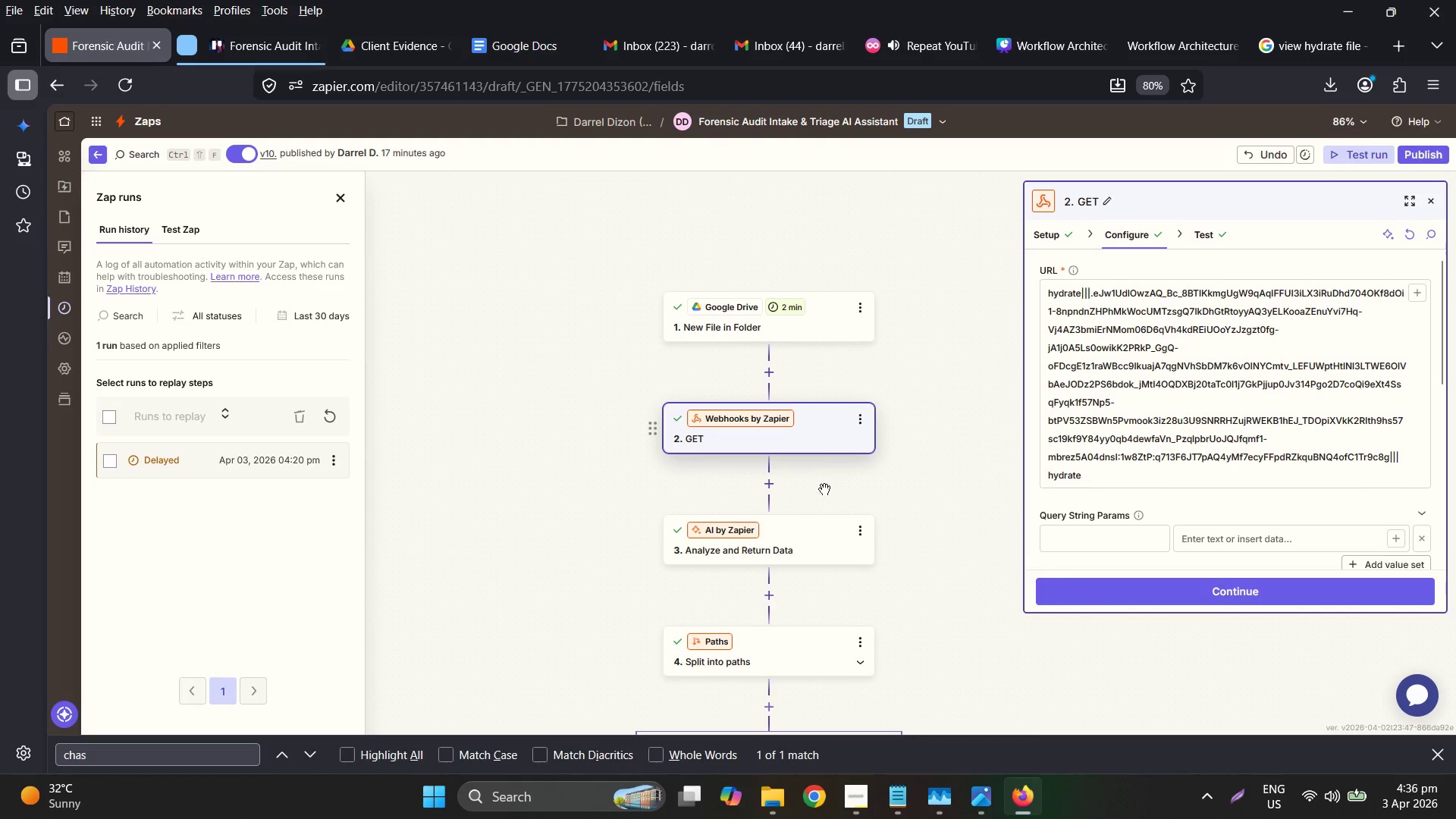 
double_click([808, 556])
 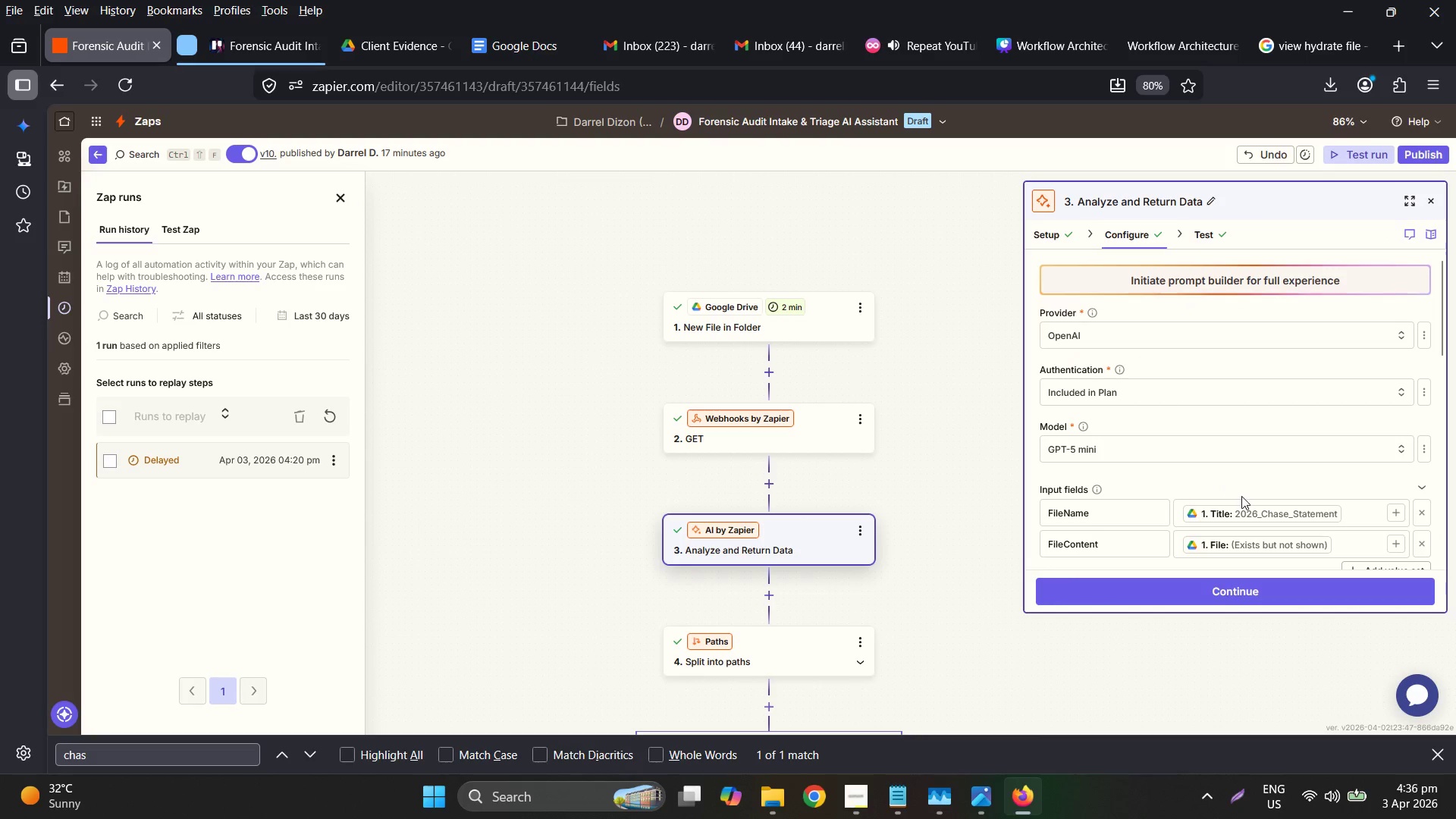 
scroll: coordinate [1255, 487], scroll_direction: down, amount: 3.0
 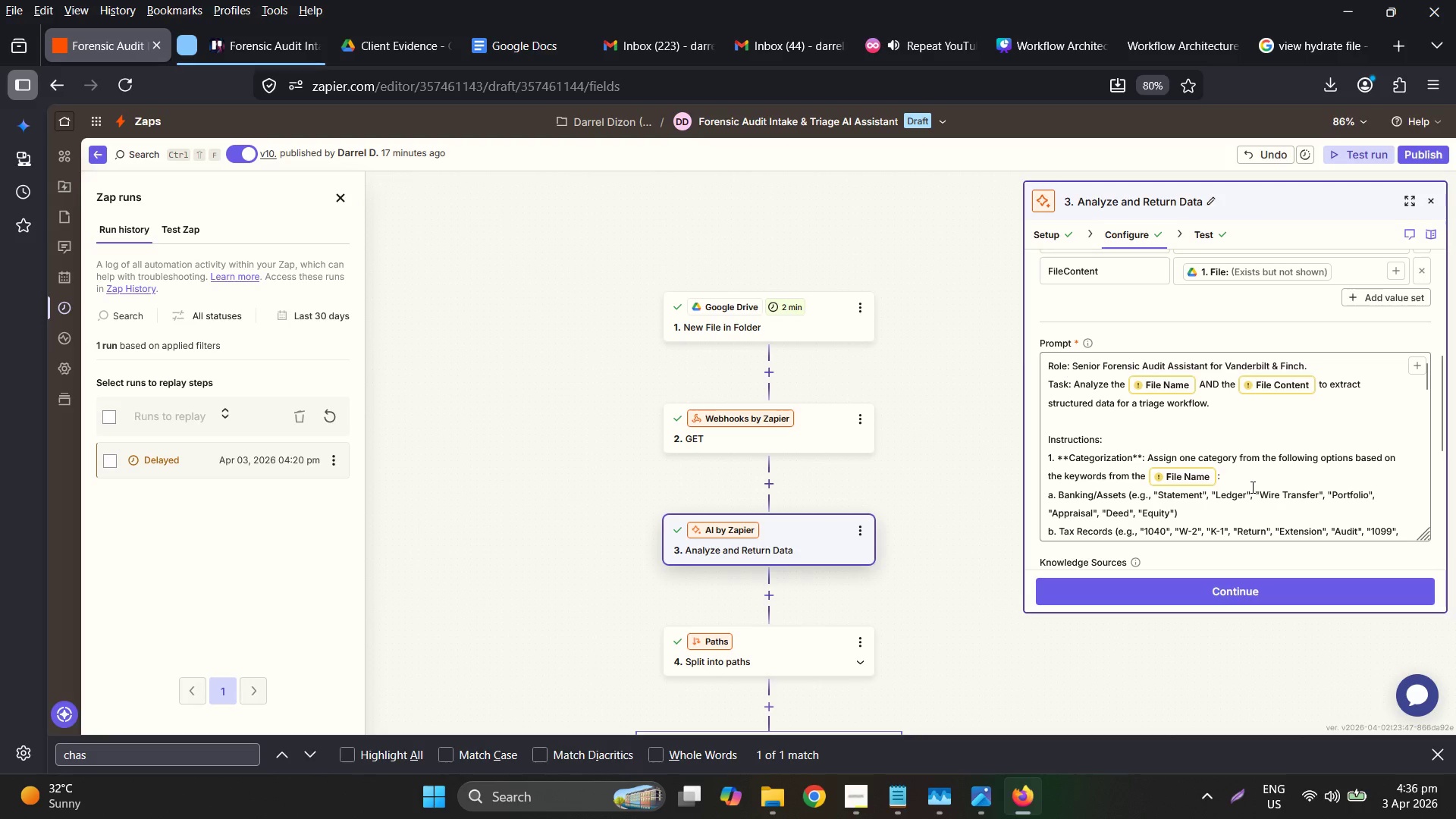 
scroll: coordinate [1251, 486], scroll_direction: up, amount: 2.0
 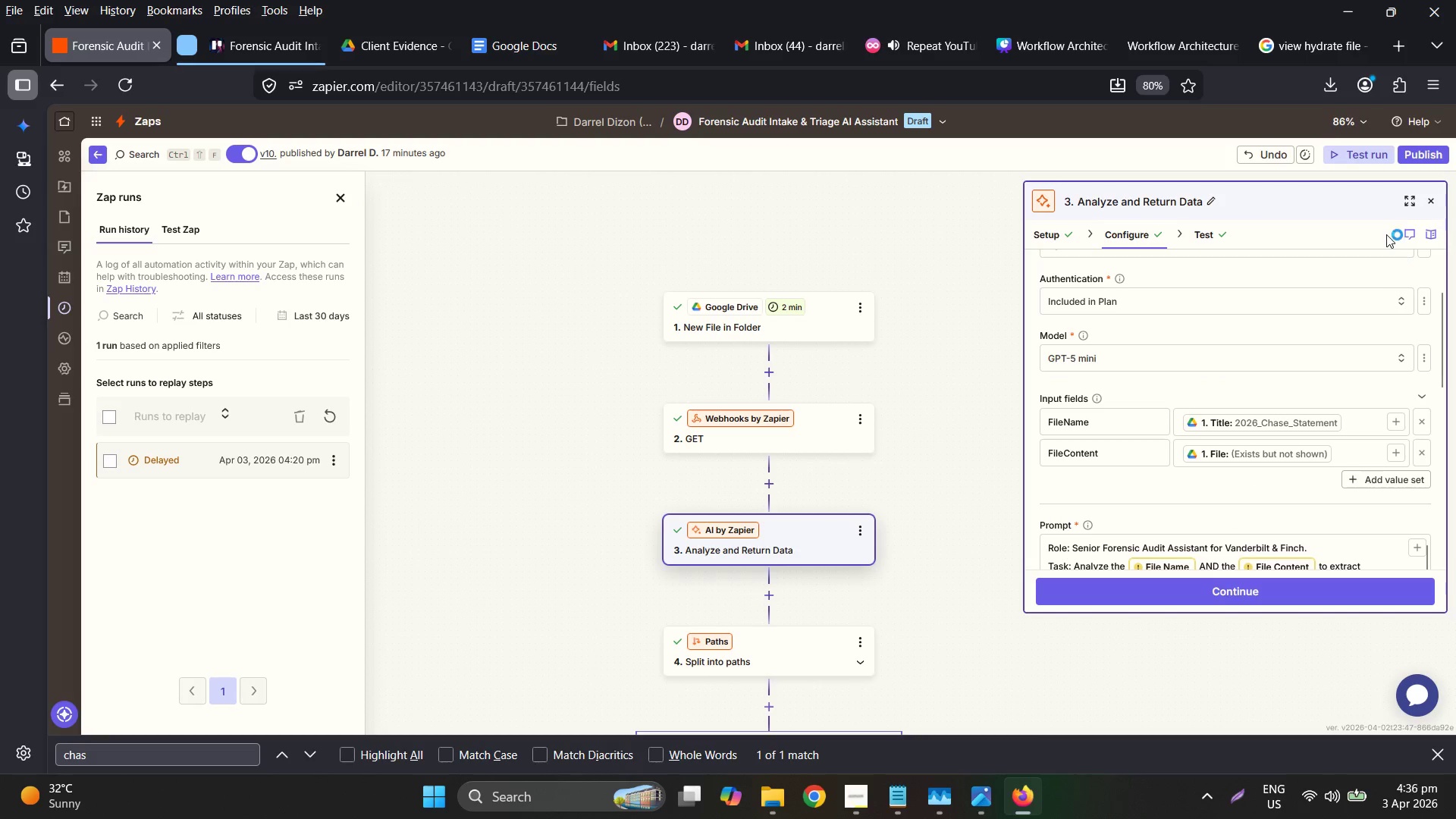 
left_click([1387, 268])
 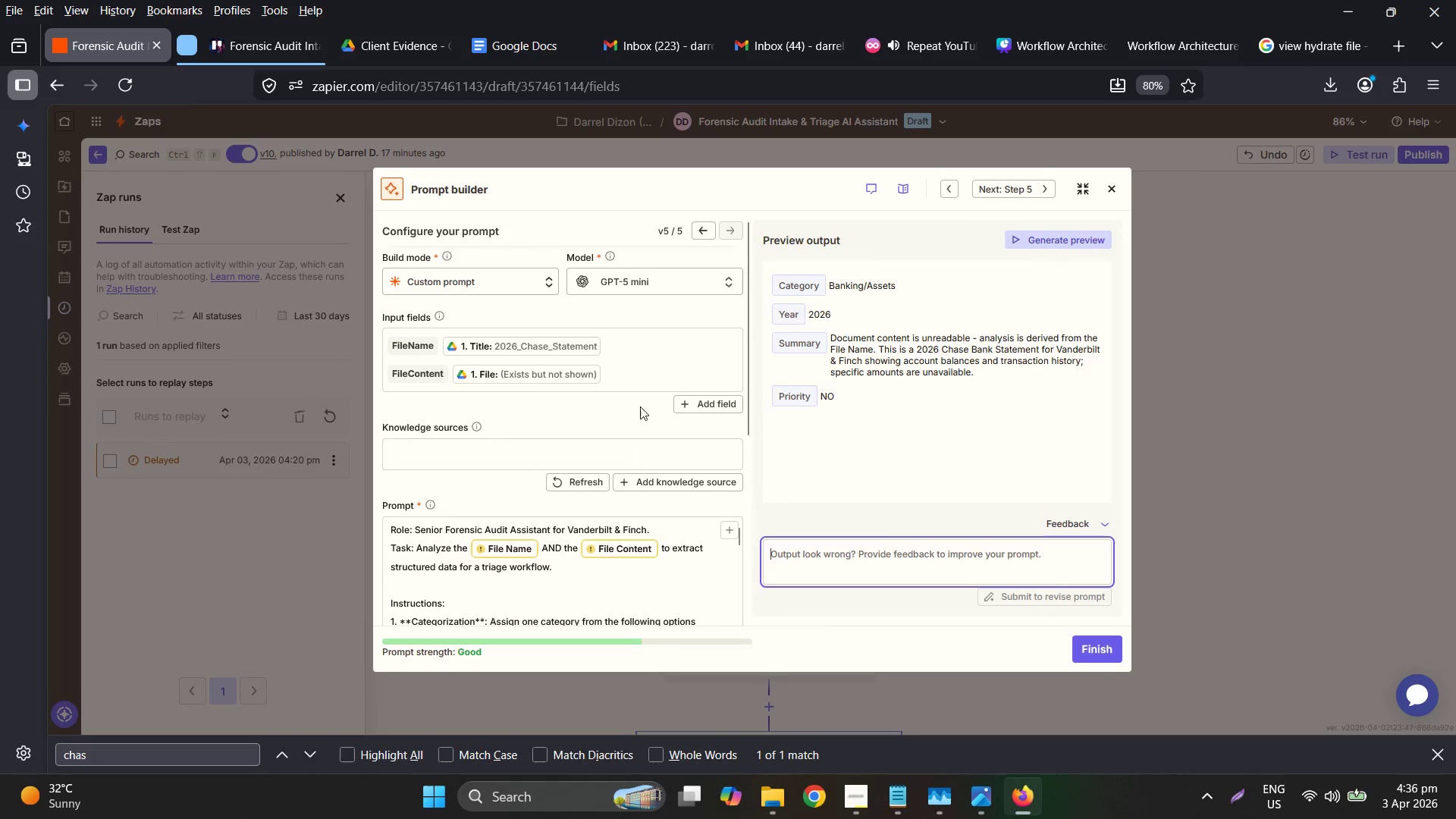 
scroll: coordinate [1389, 297], scroll_direction: up, amount: 2.0
 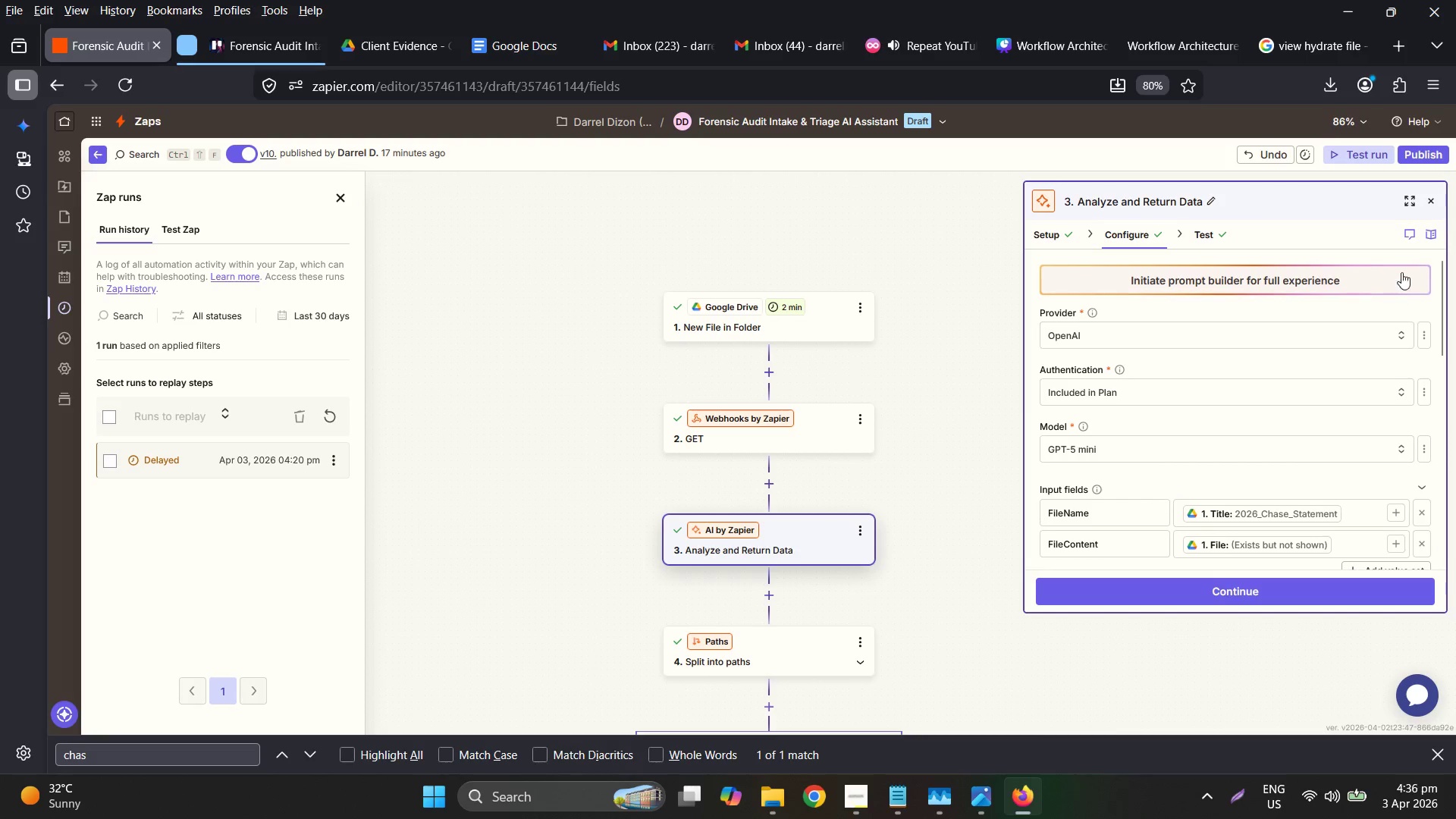 
left_click([597, 369])
 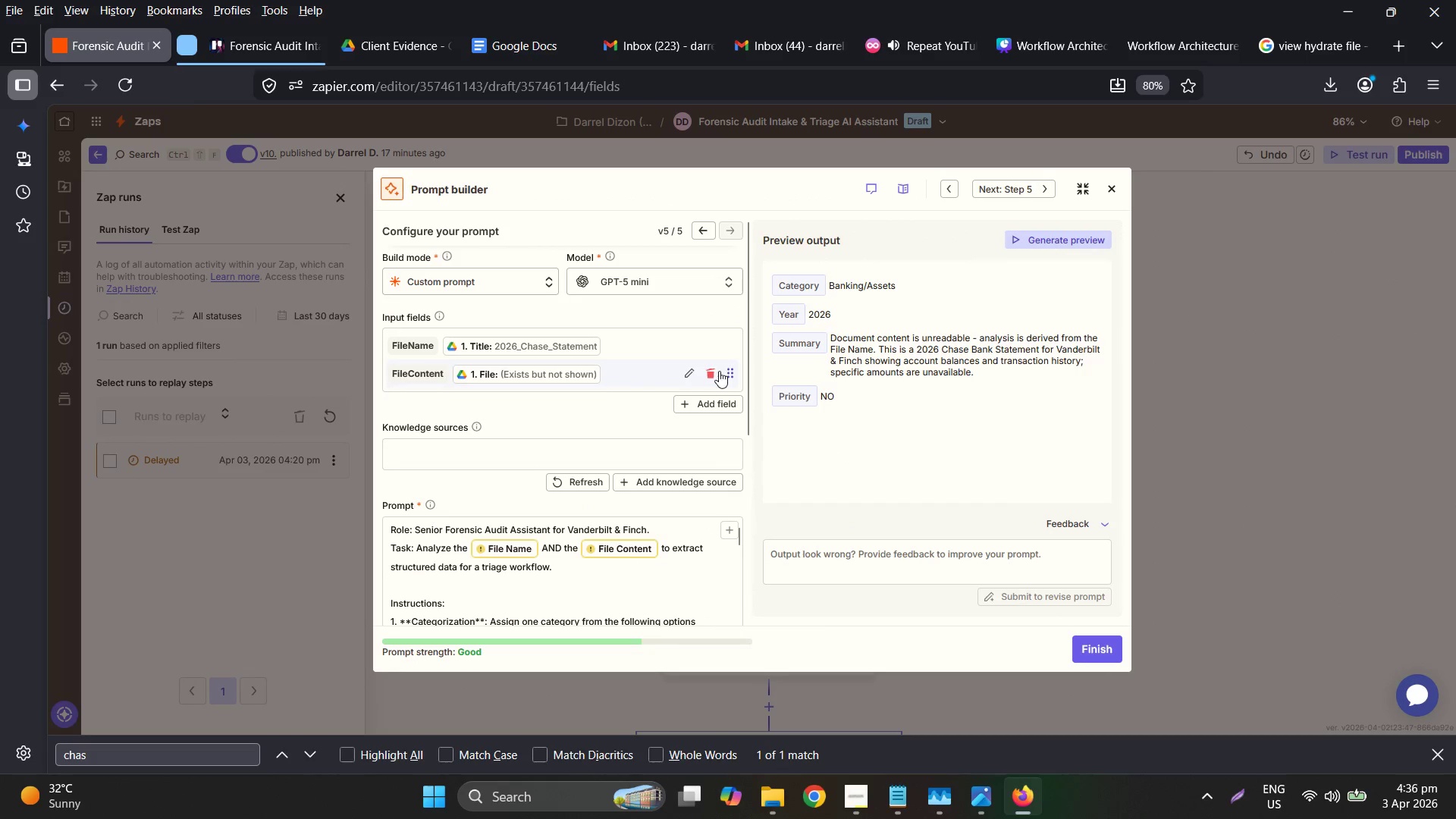 
left_click([697, 372])
 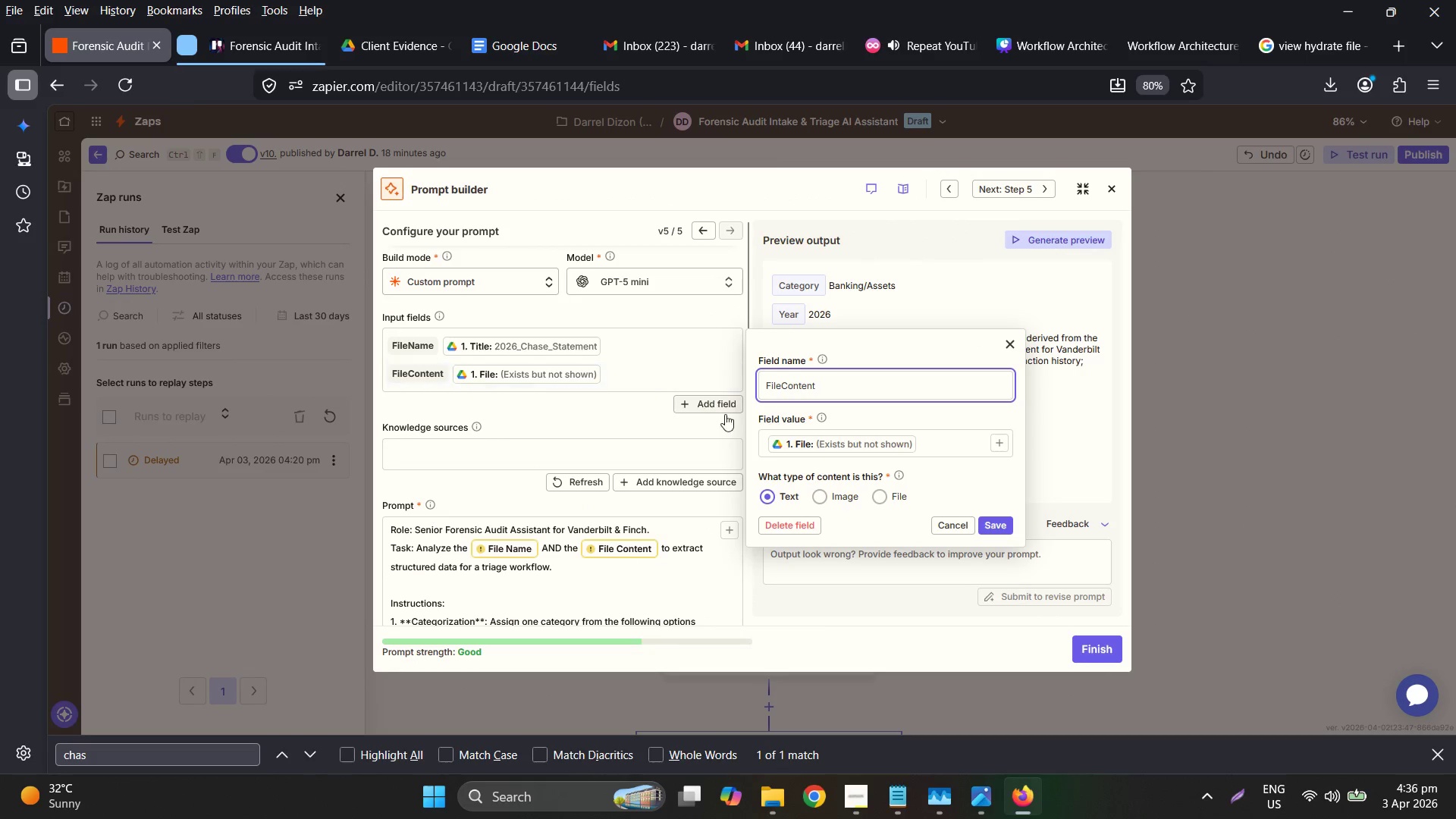 
left_click([906, 447])
 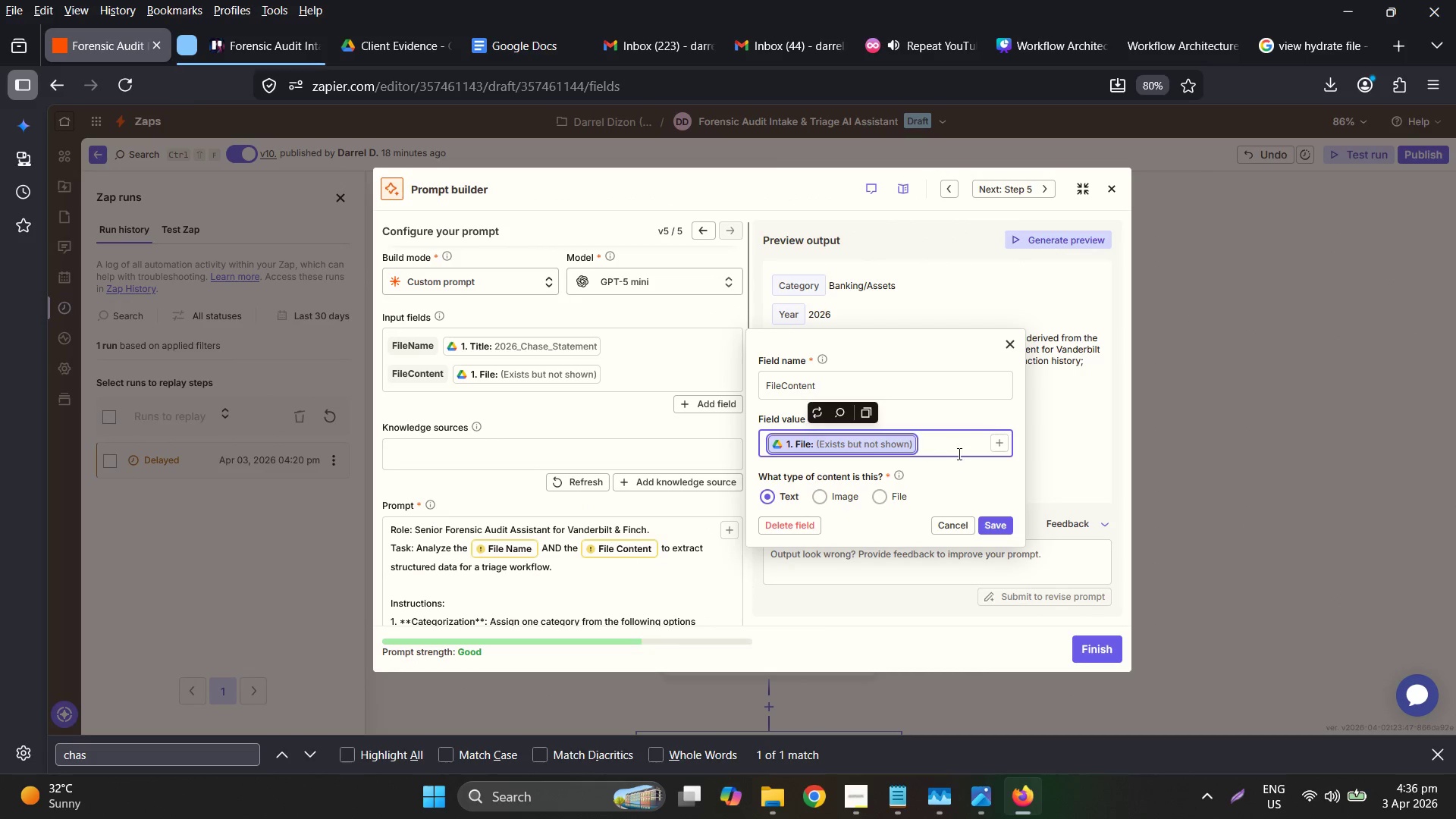 
key(Backspace)
 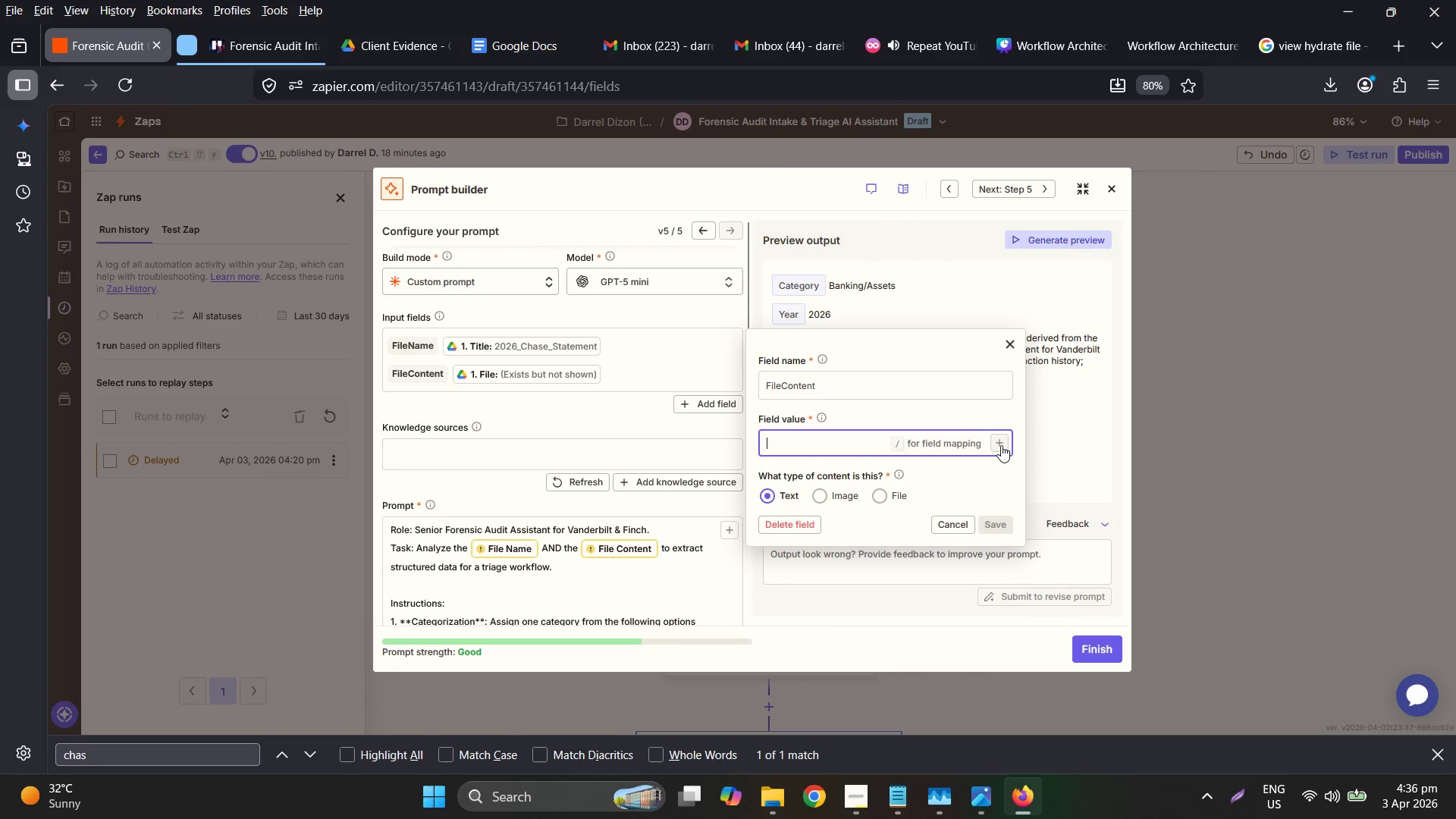 
left_click([1001, 444])
 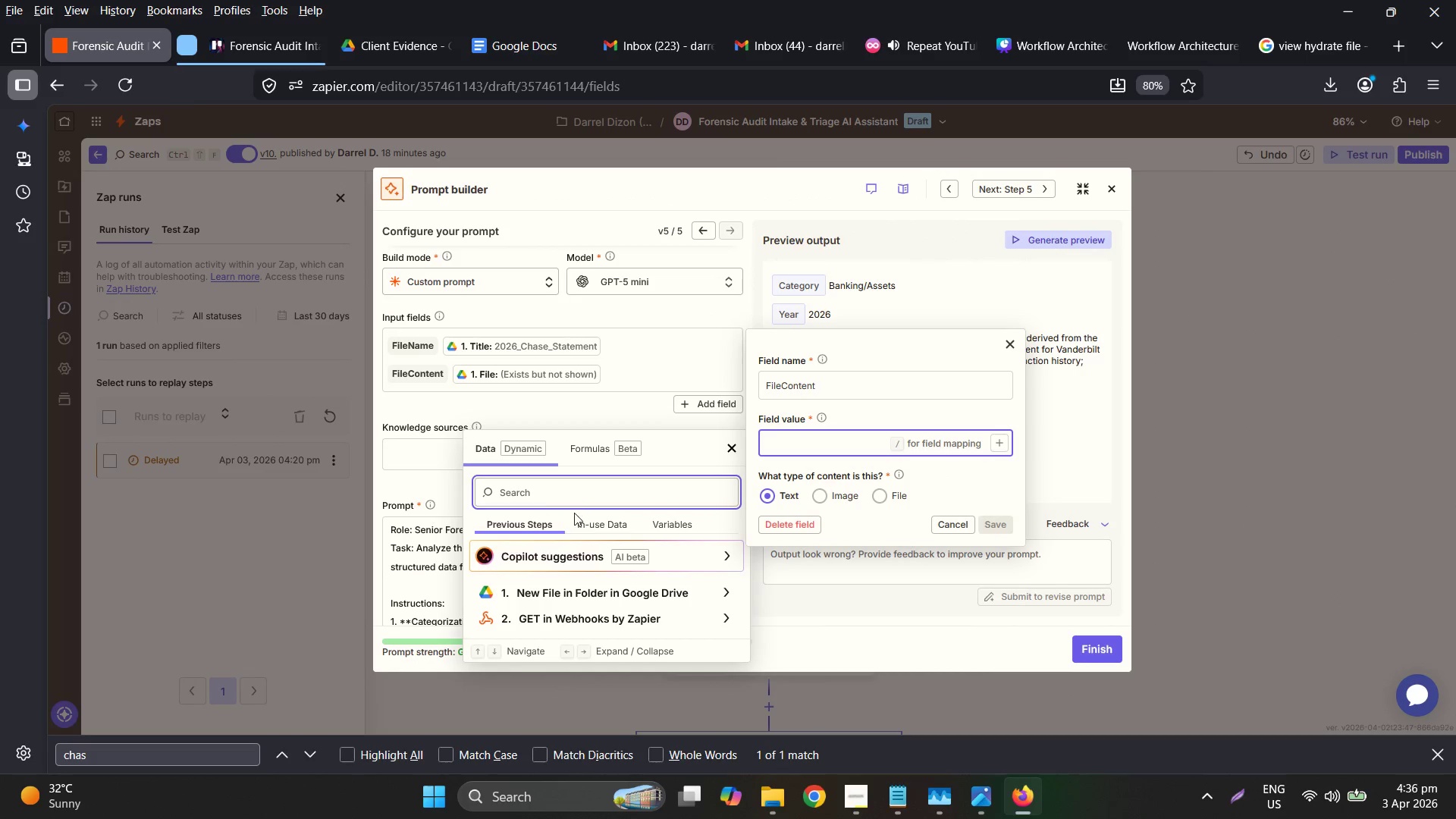 
left_click([595, 579])
 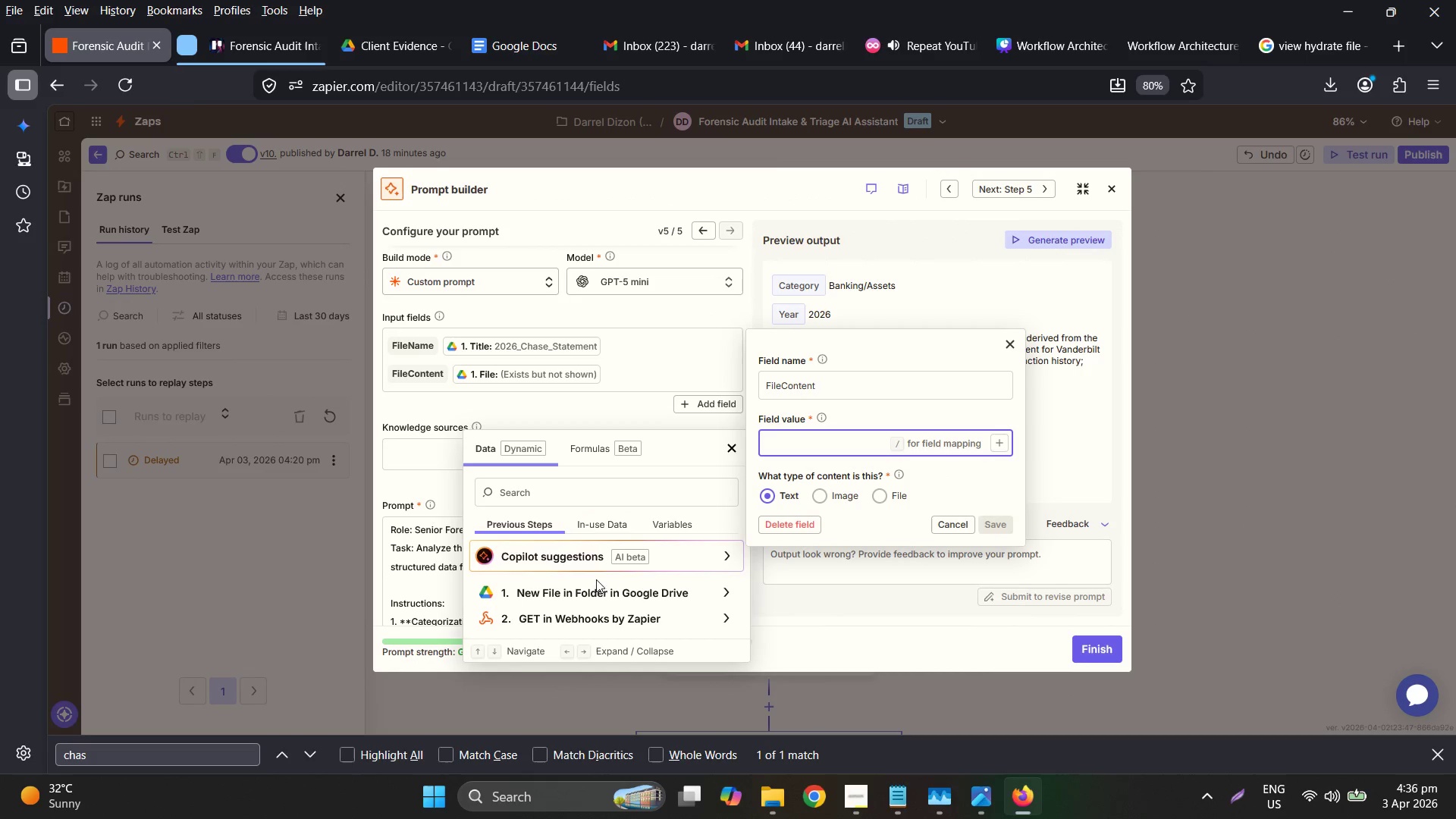 
triple_click([604, 585])
 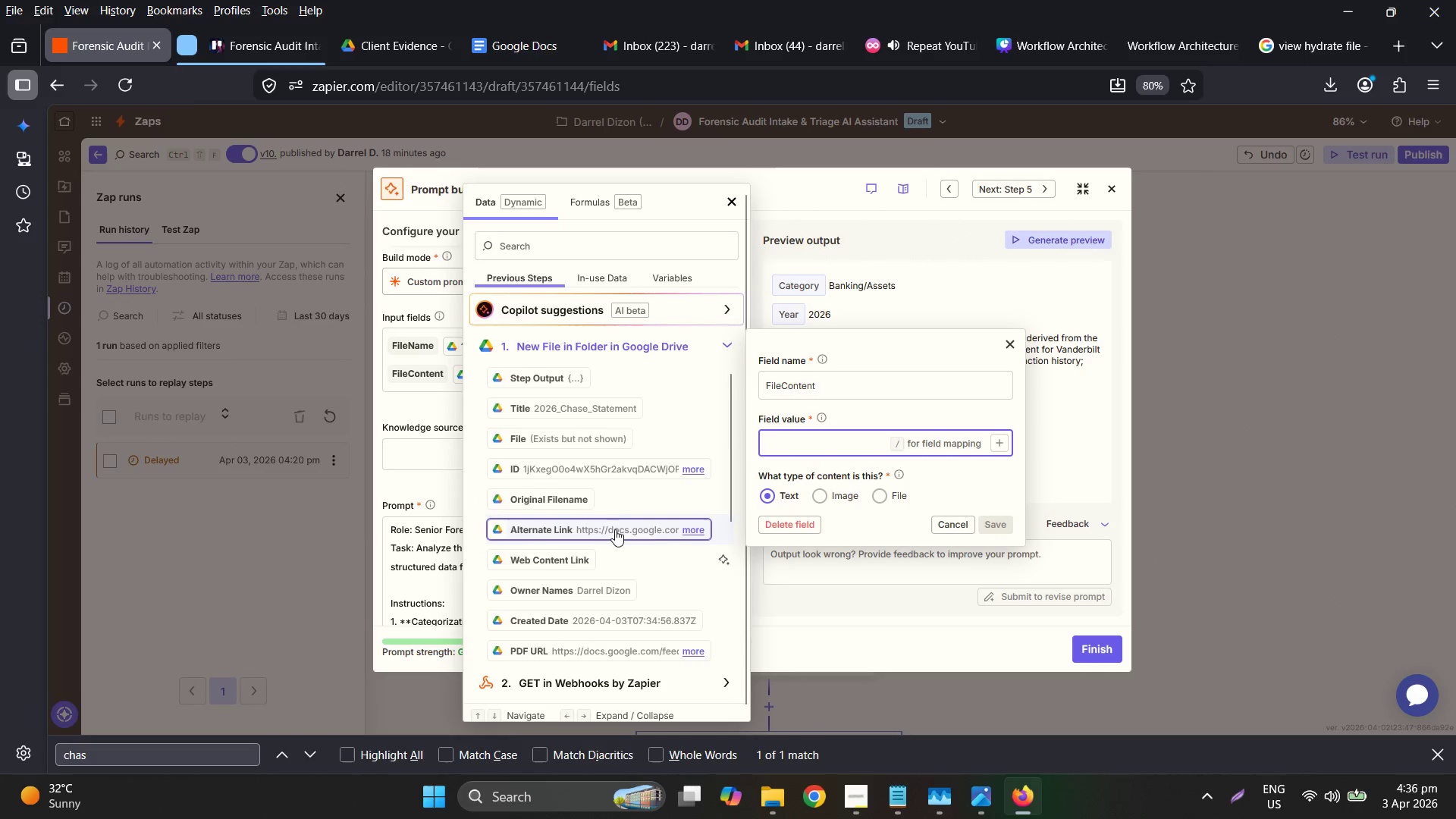 
scroll: coordinate [615, 529], scroll_direction: down, amount: 3.0
 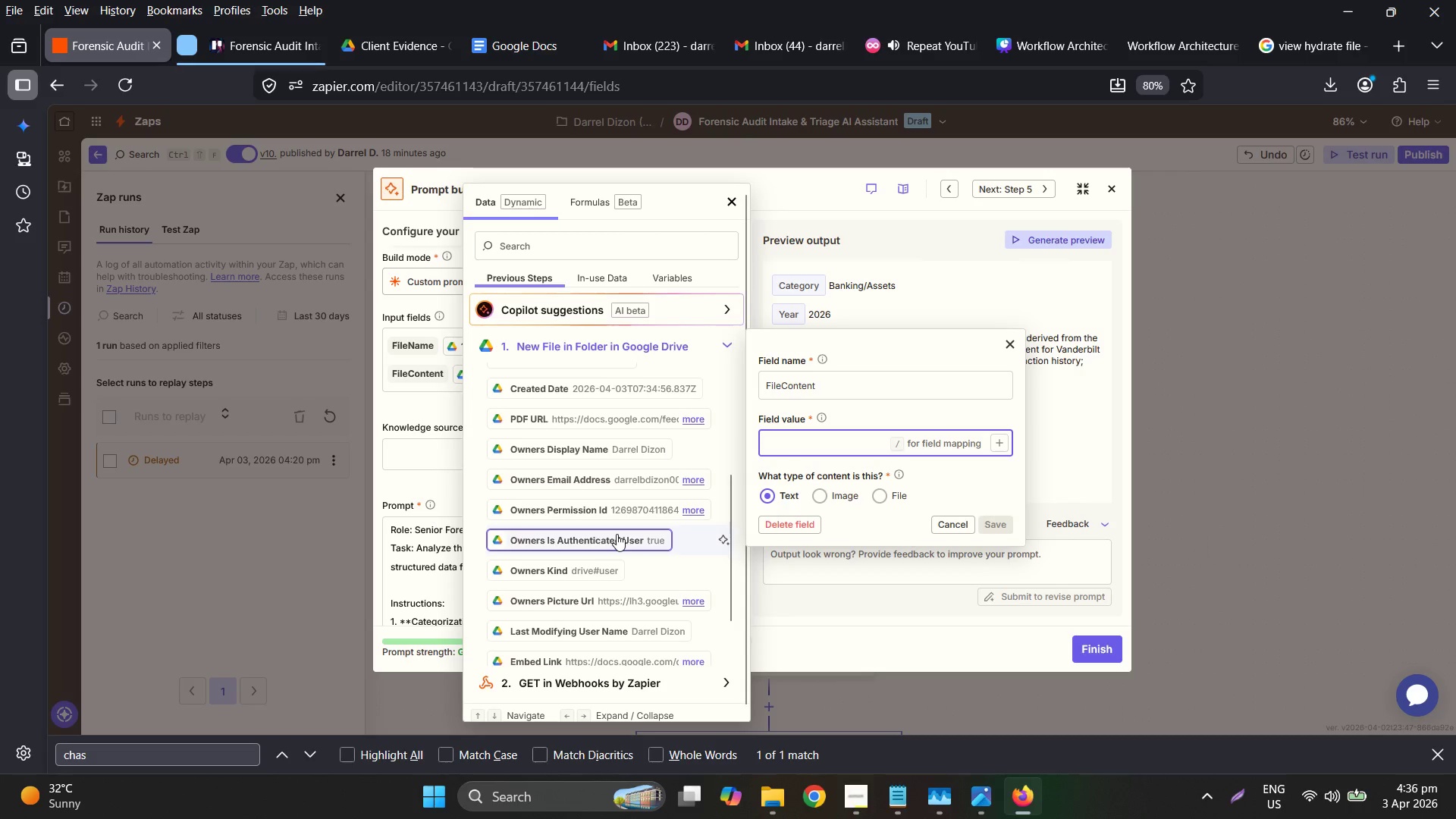 
scroll: coordinate [601, 465], scroll_direction: up, amount: 4.0
 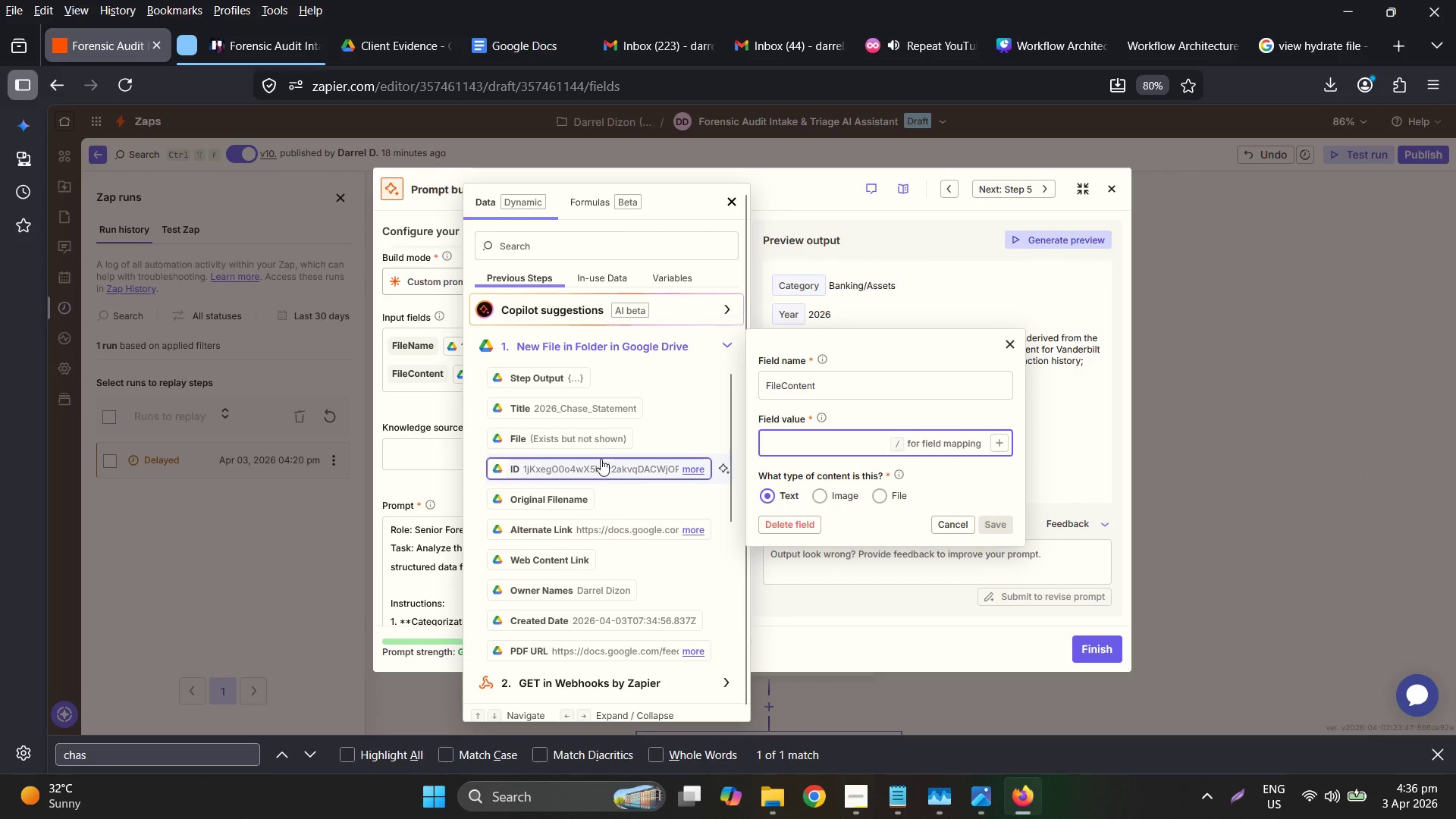 
mouse_move([590, 450])
 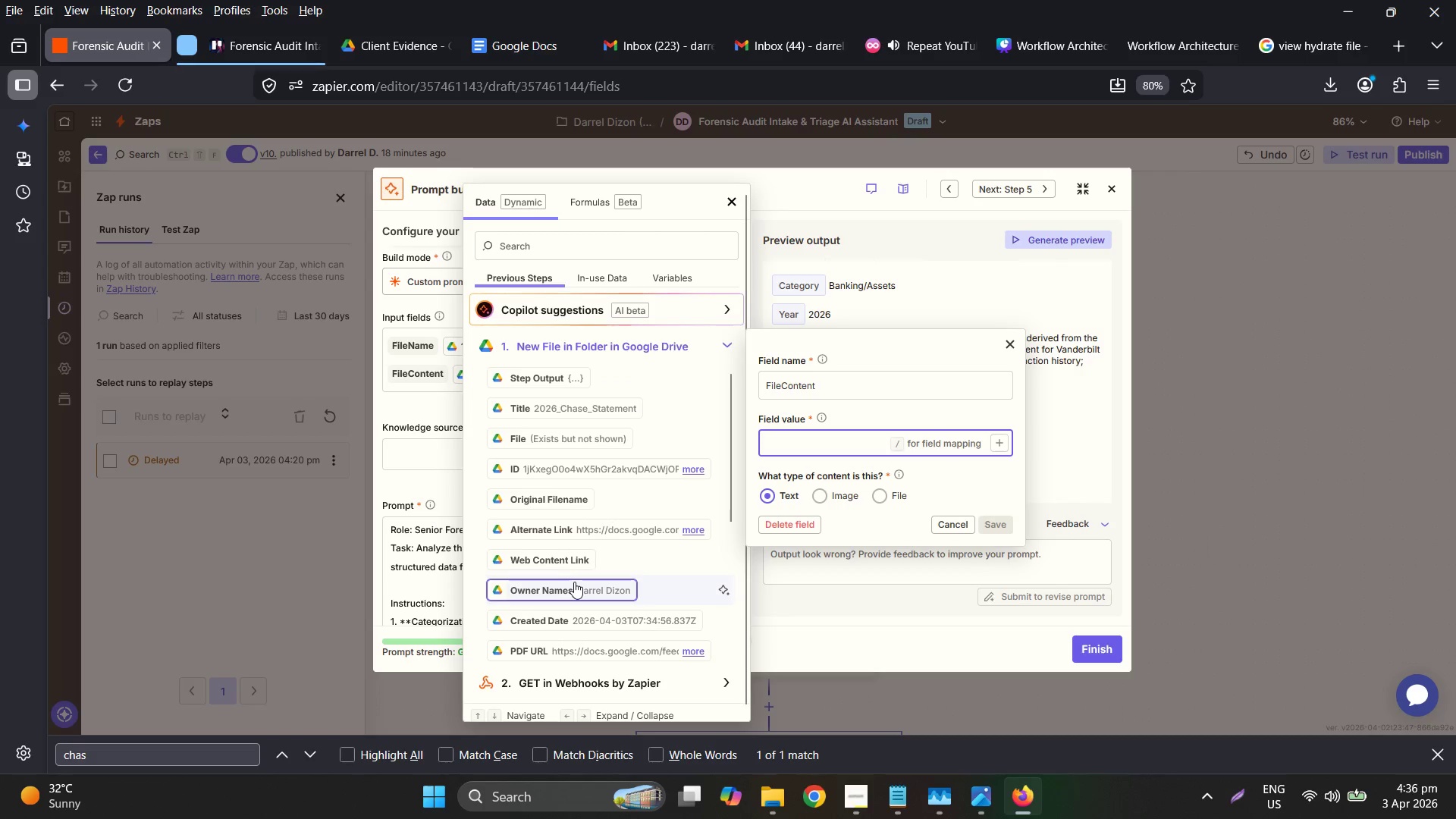 
scroll: coordinate [581, 581], scroll_direction: up, amount: 2.0
 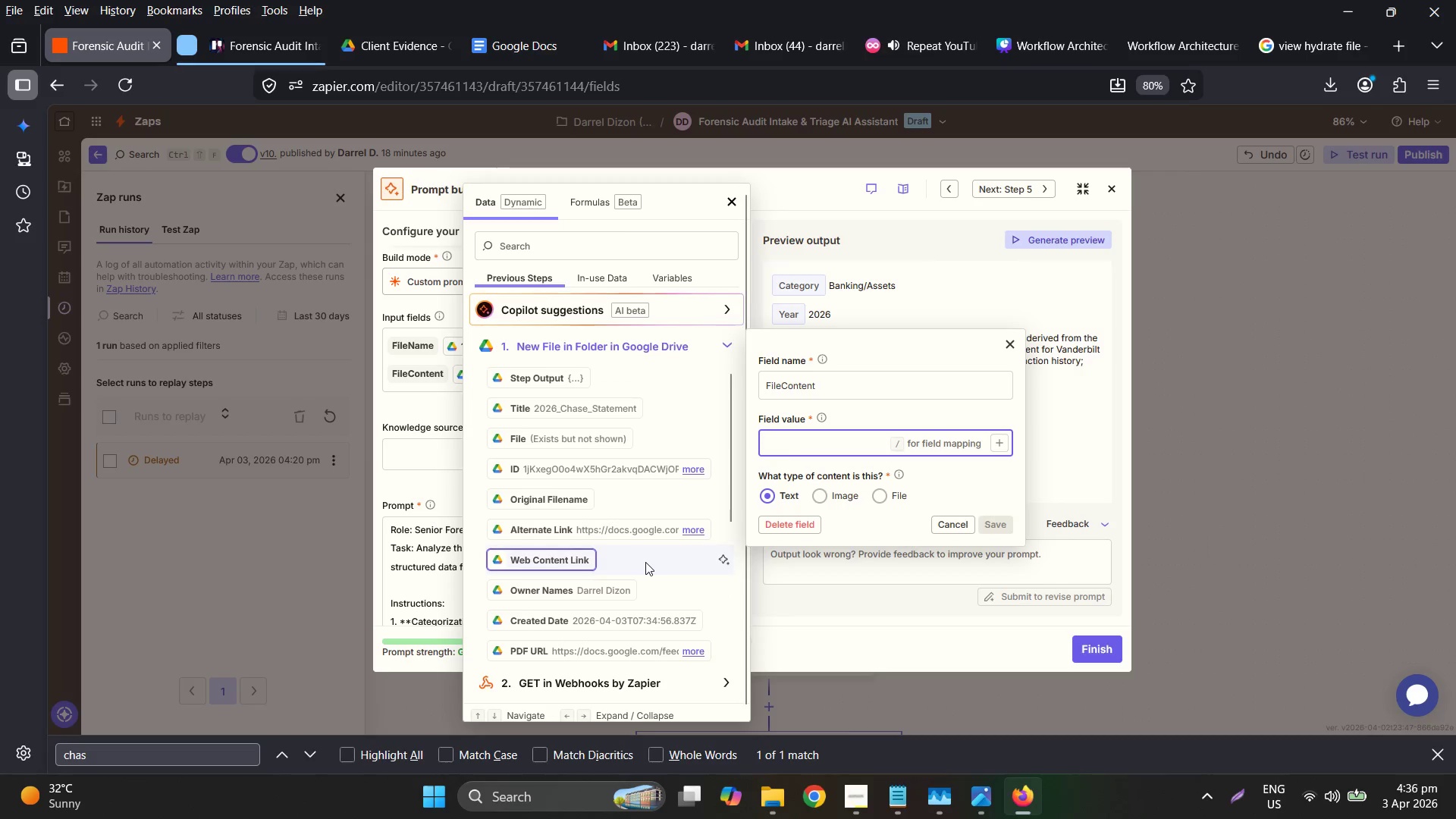 
mouse_move([659, 530])
 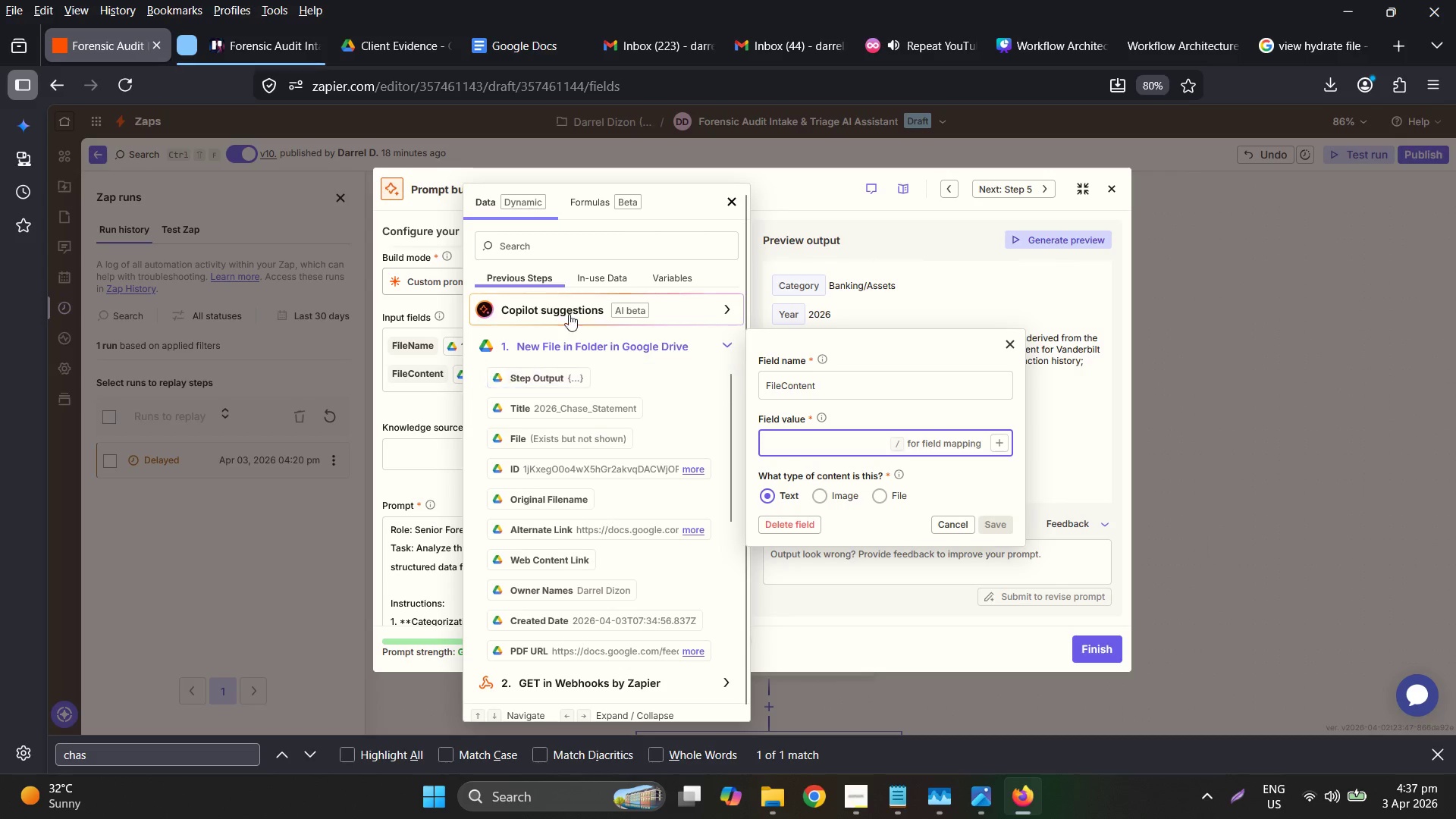 
left_click([559, 248])
 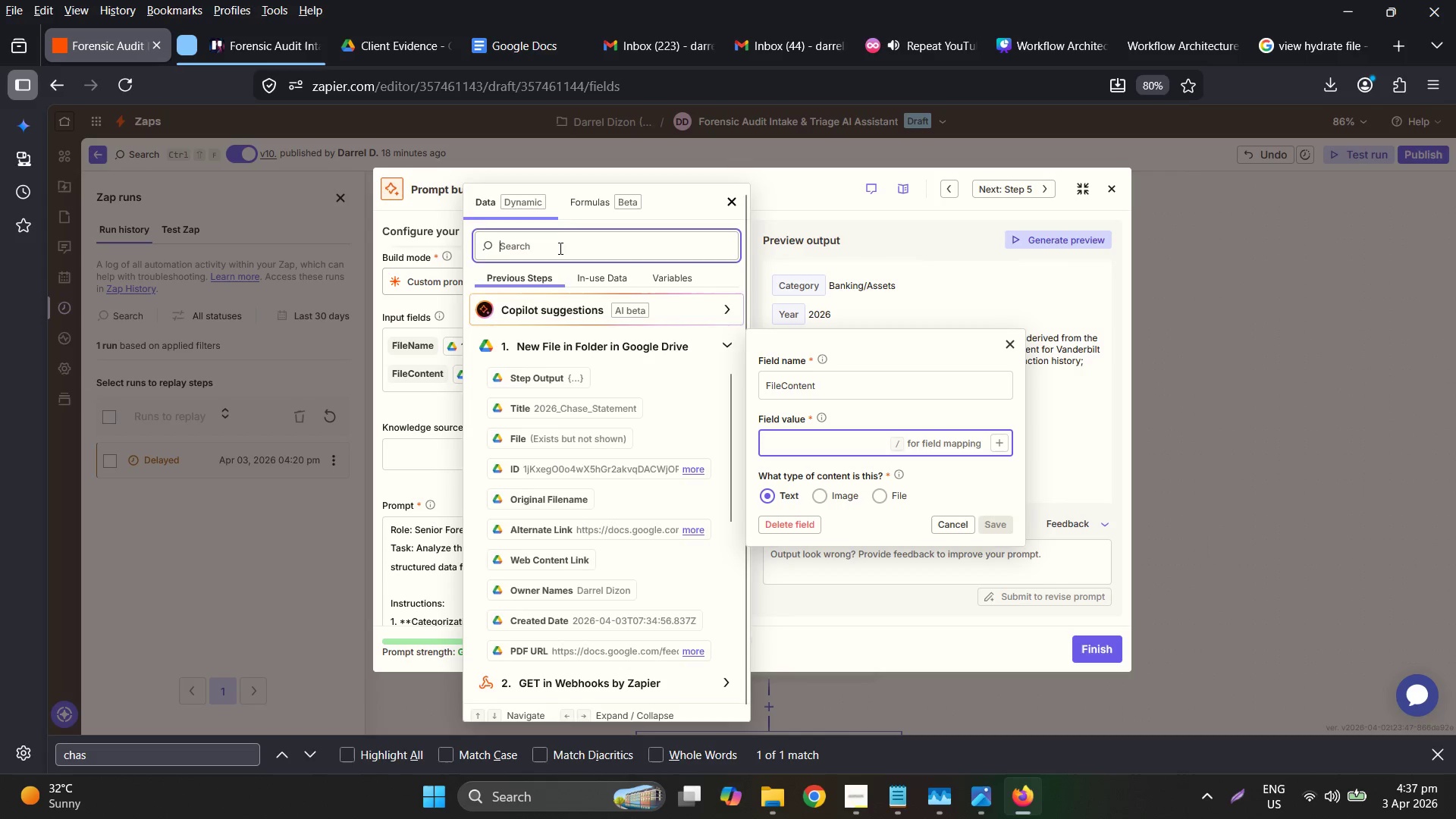 
type(fil)
 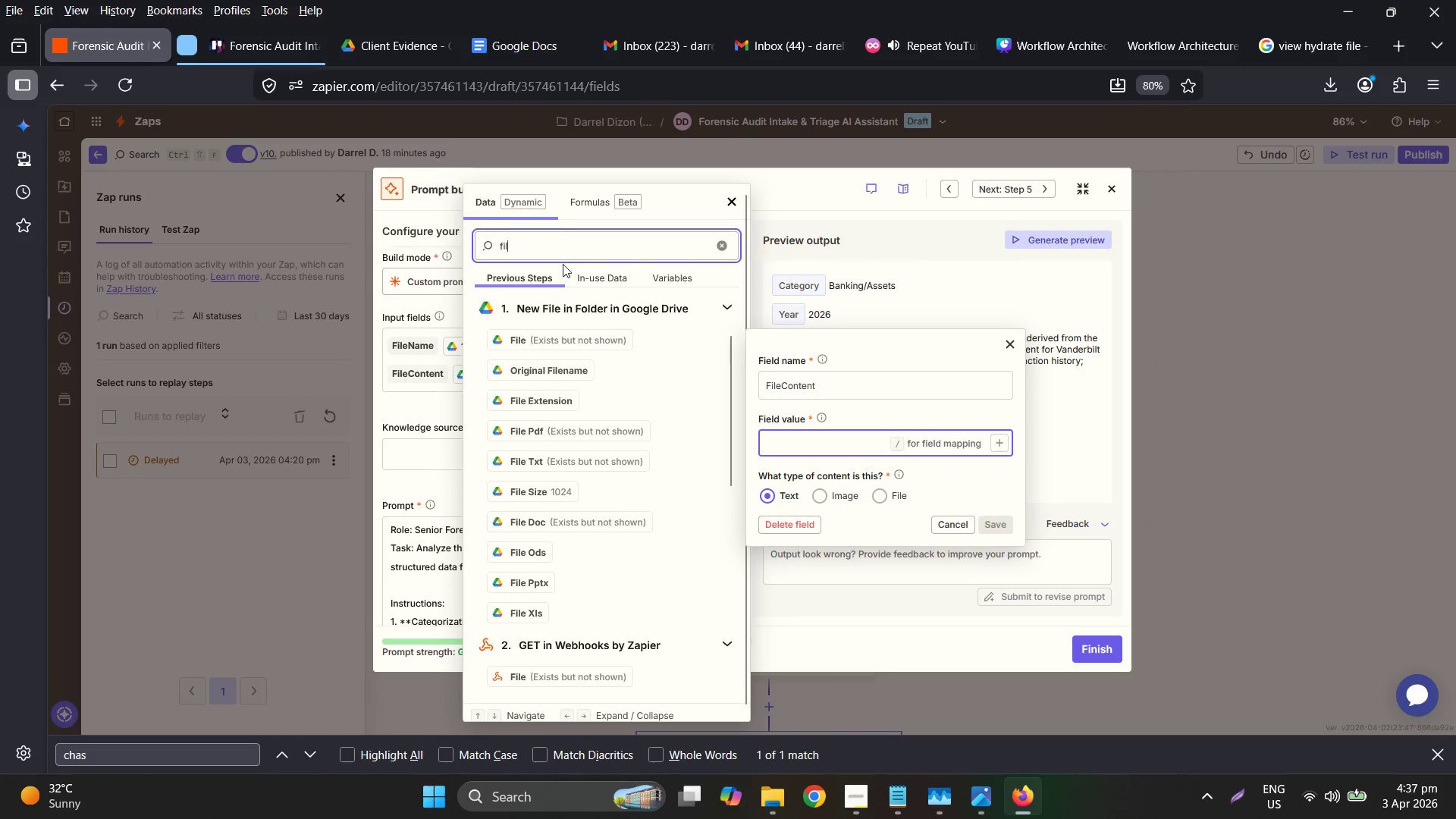 
key(E)
 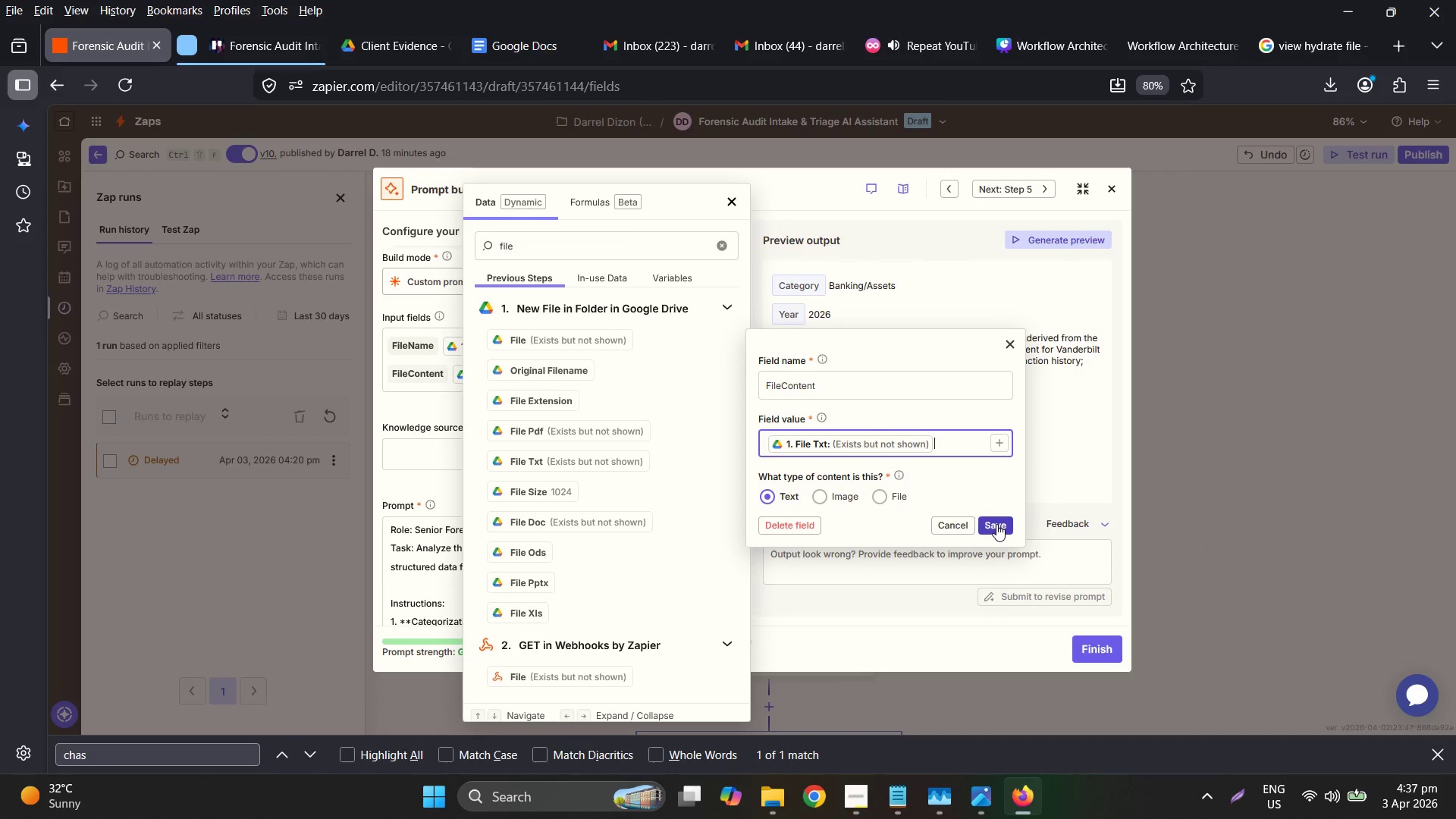 
wait(5.97)
 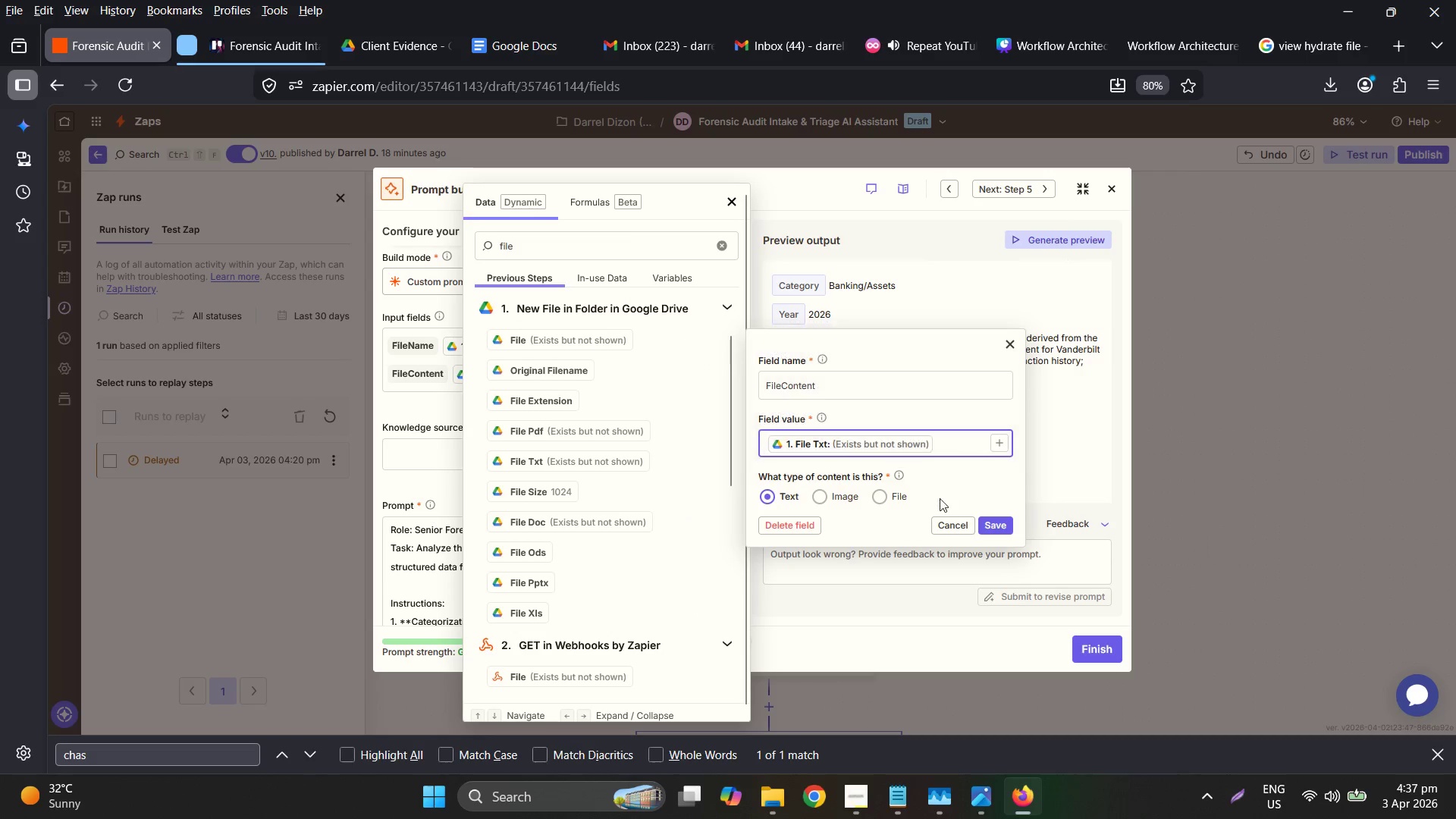 
left_click([996, 524])
 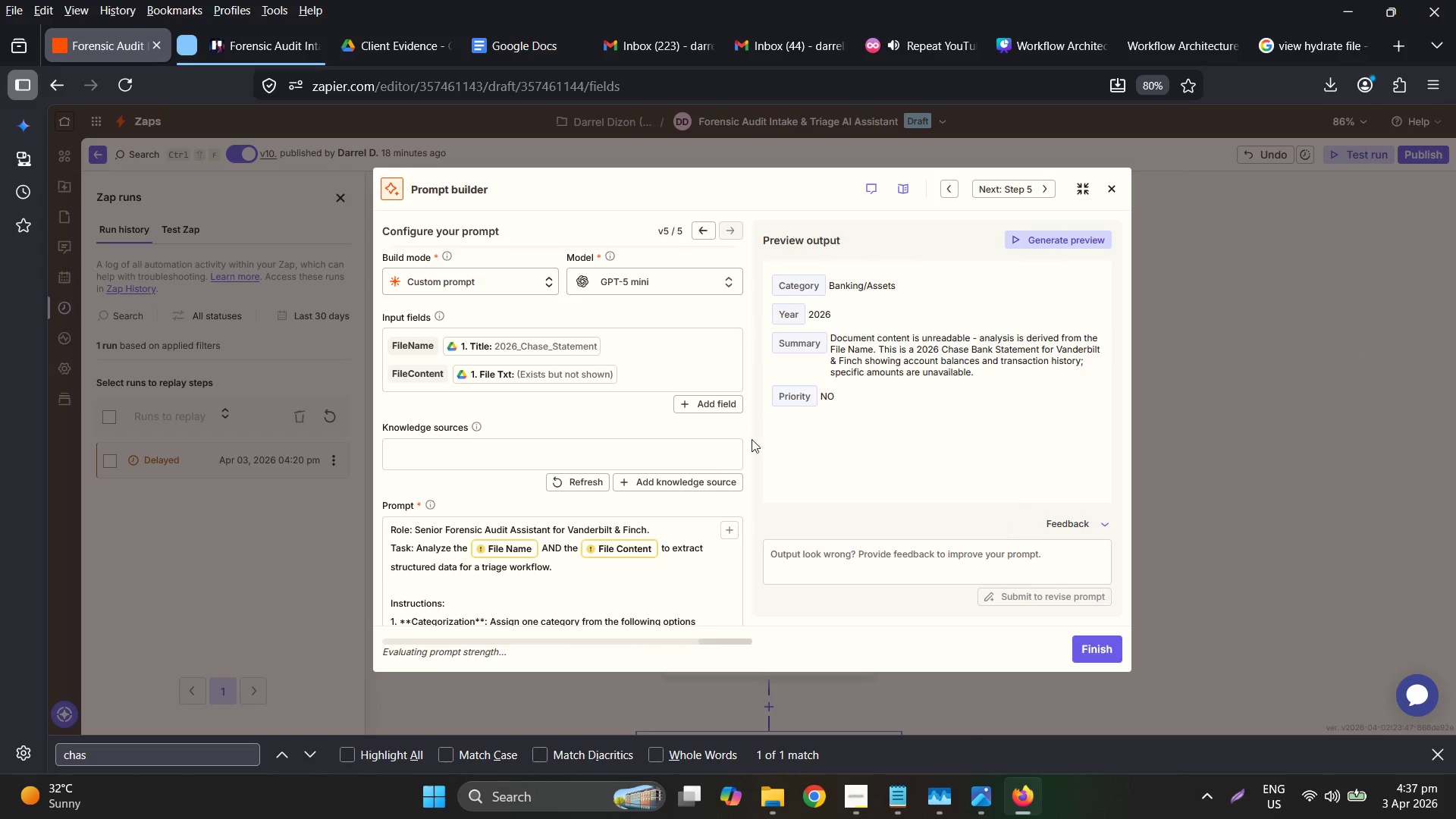 
left_click([682, 373])
 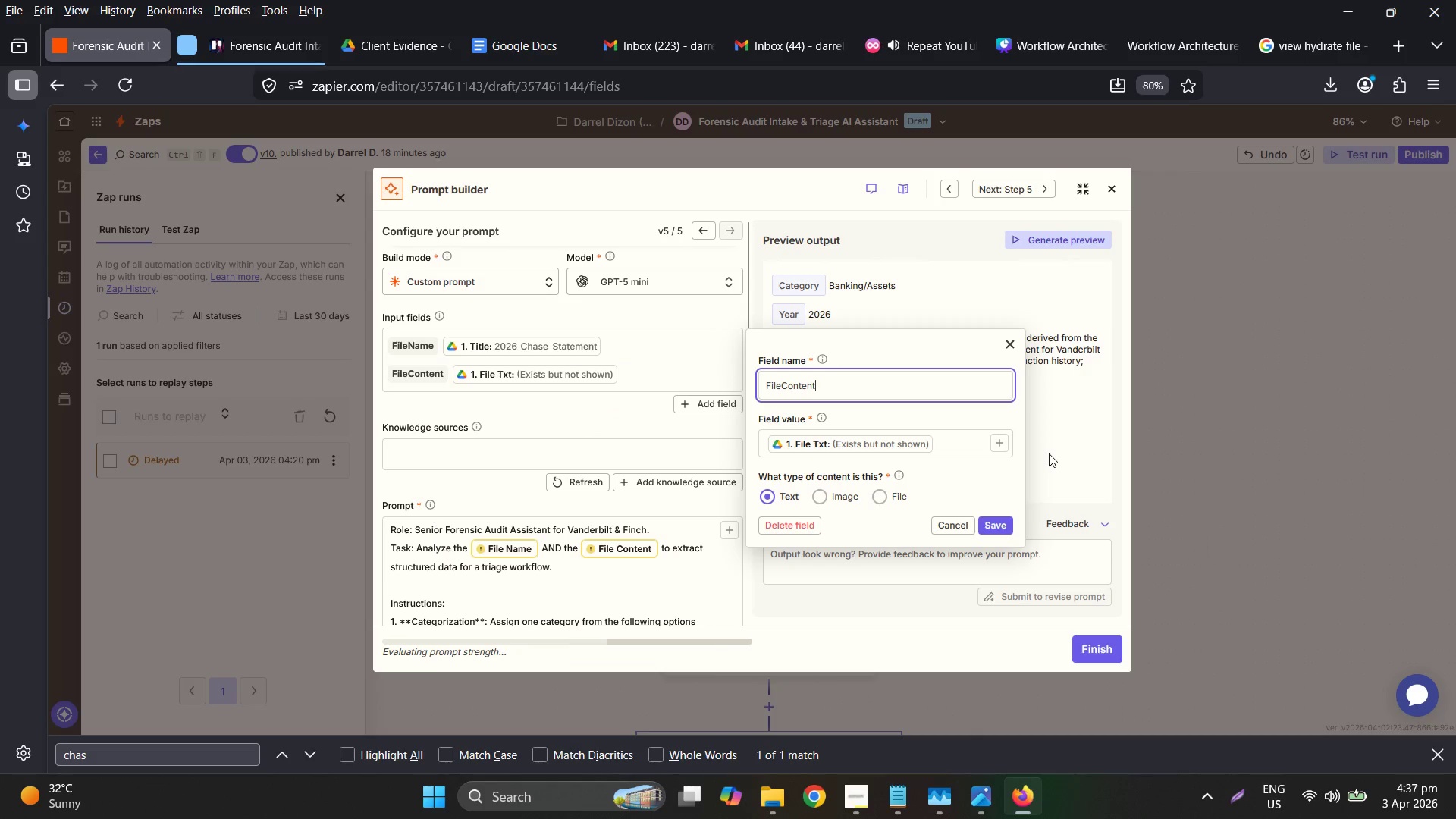 
left_click([1049, 453])
 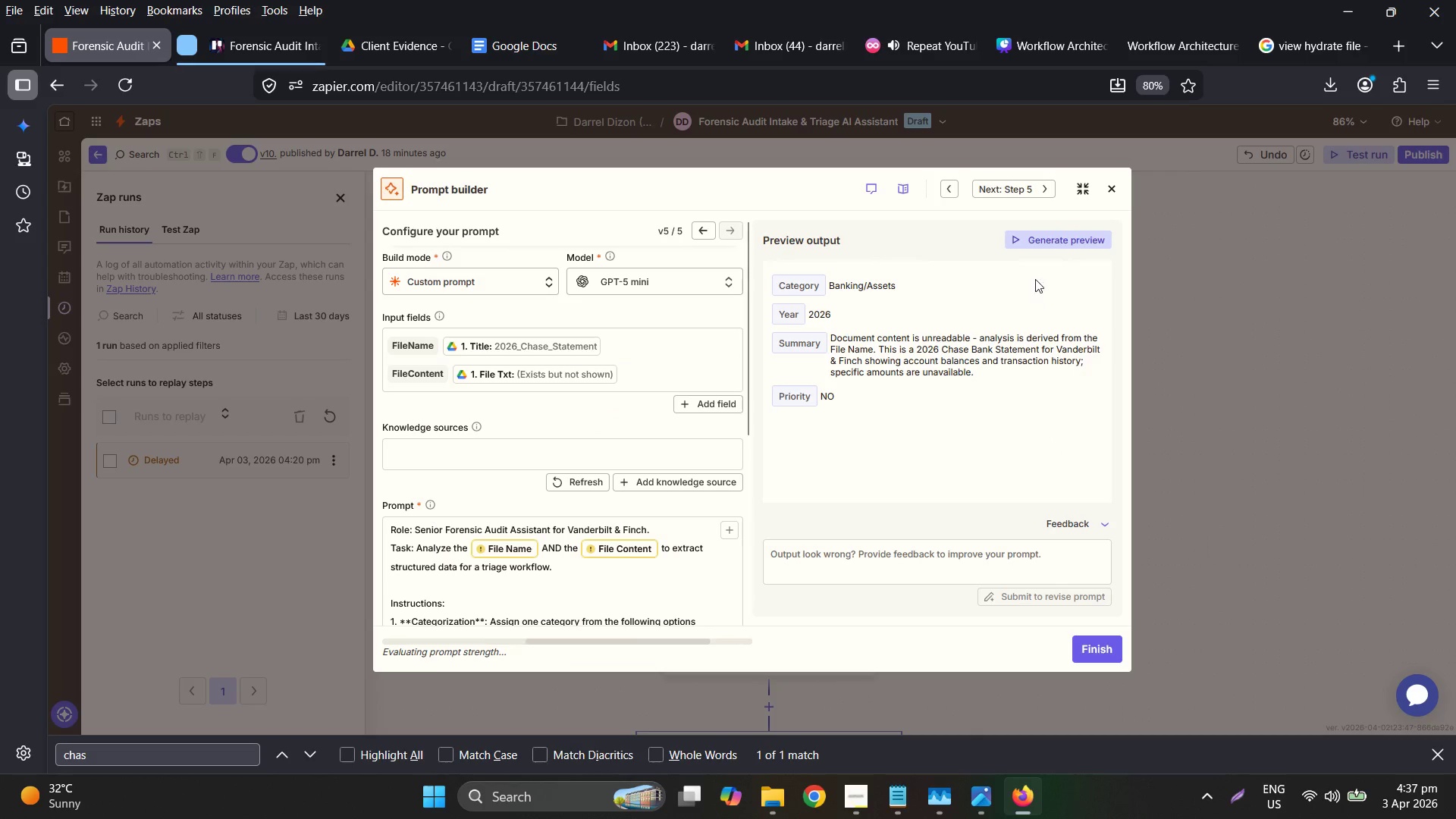 
left_click([1043, 233])
 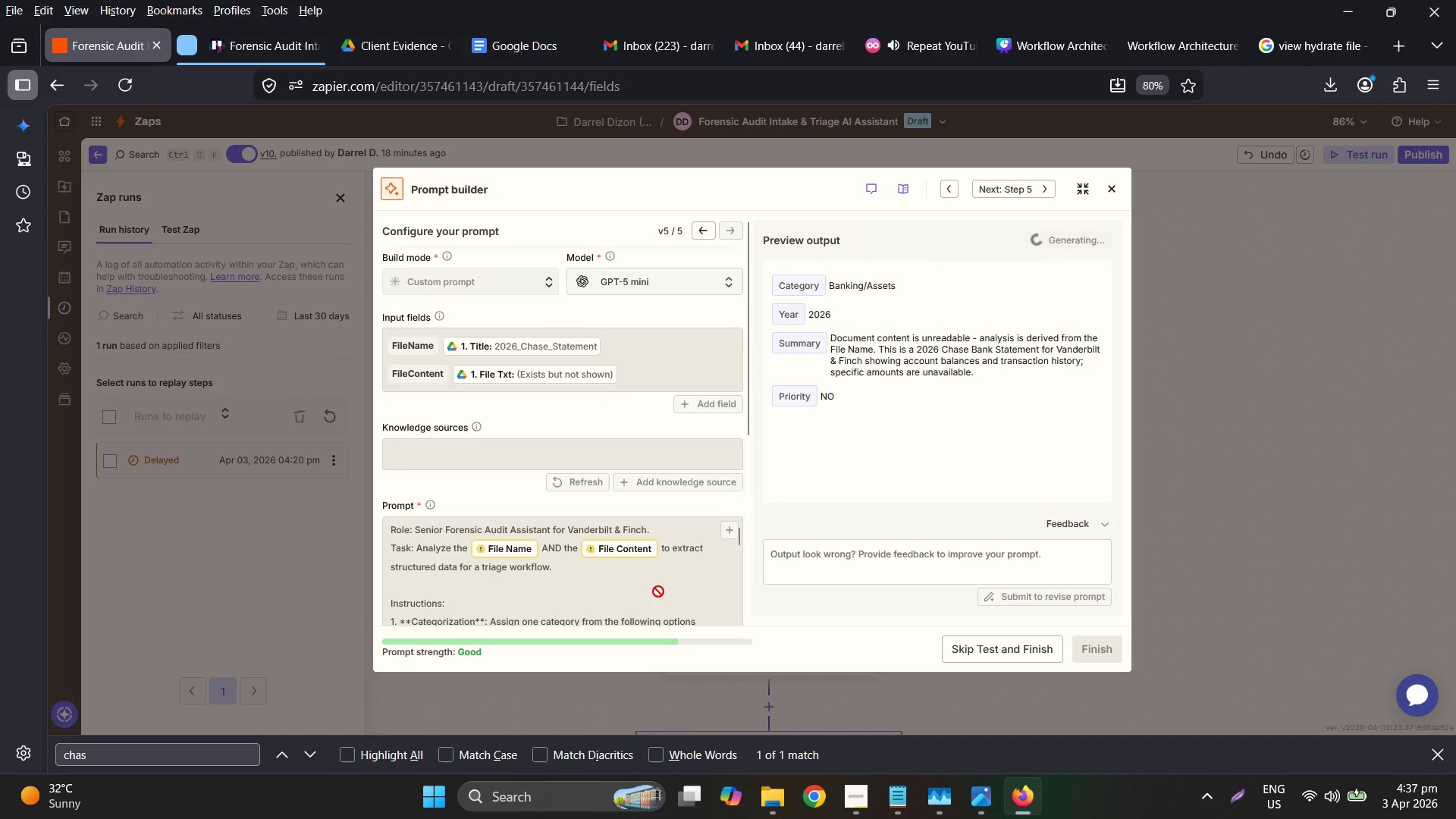 
wait(6.22)
 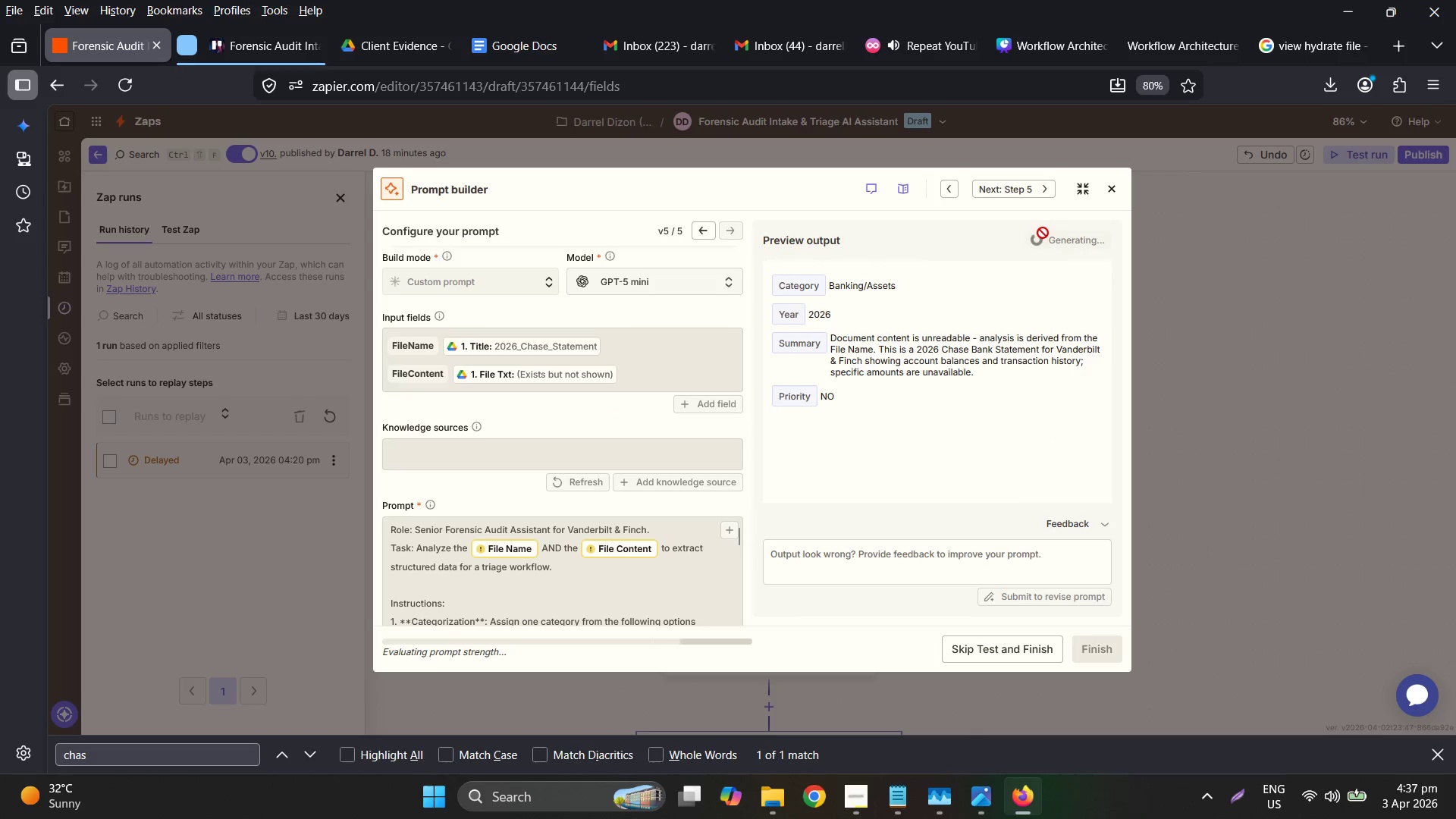 
scroll: coordinate [658, 592], scroll_direction: none, amount: 0.0
 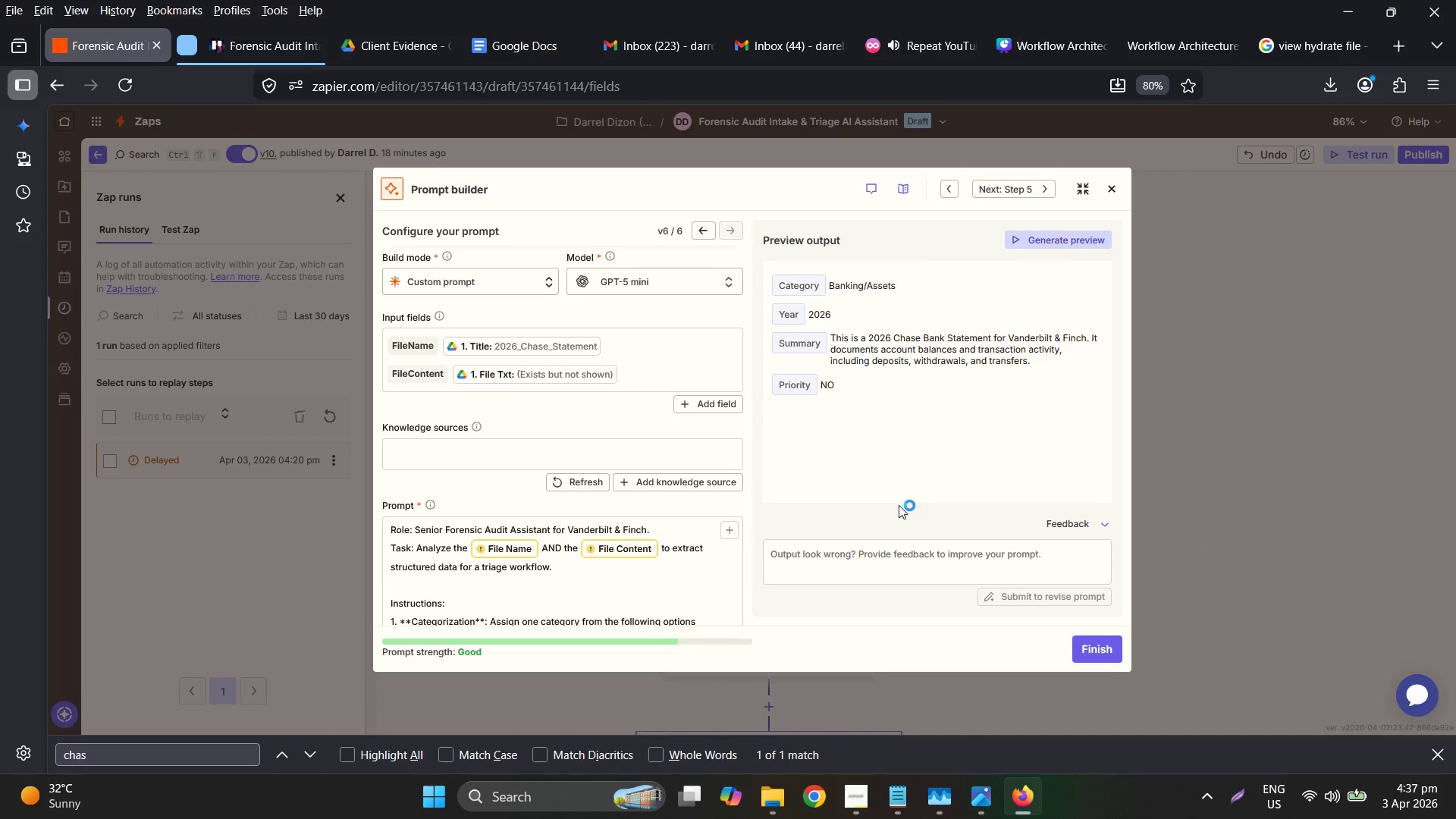 
wait(27.41)
 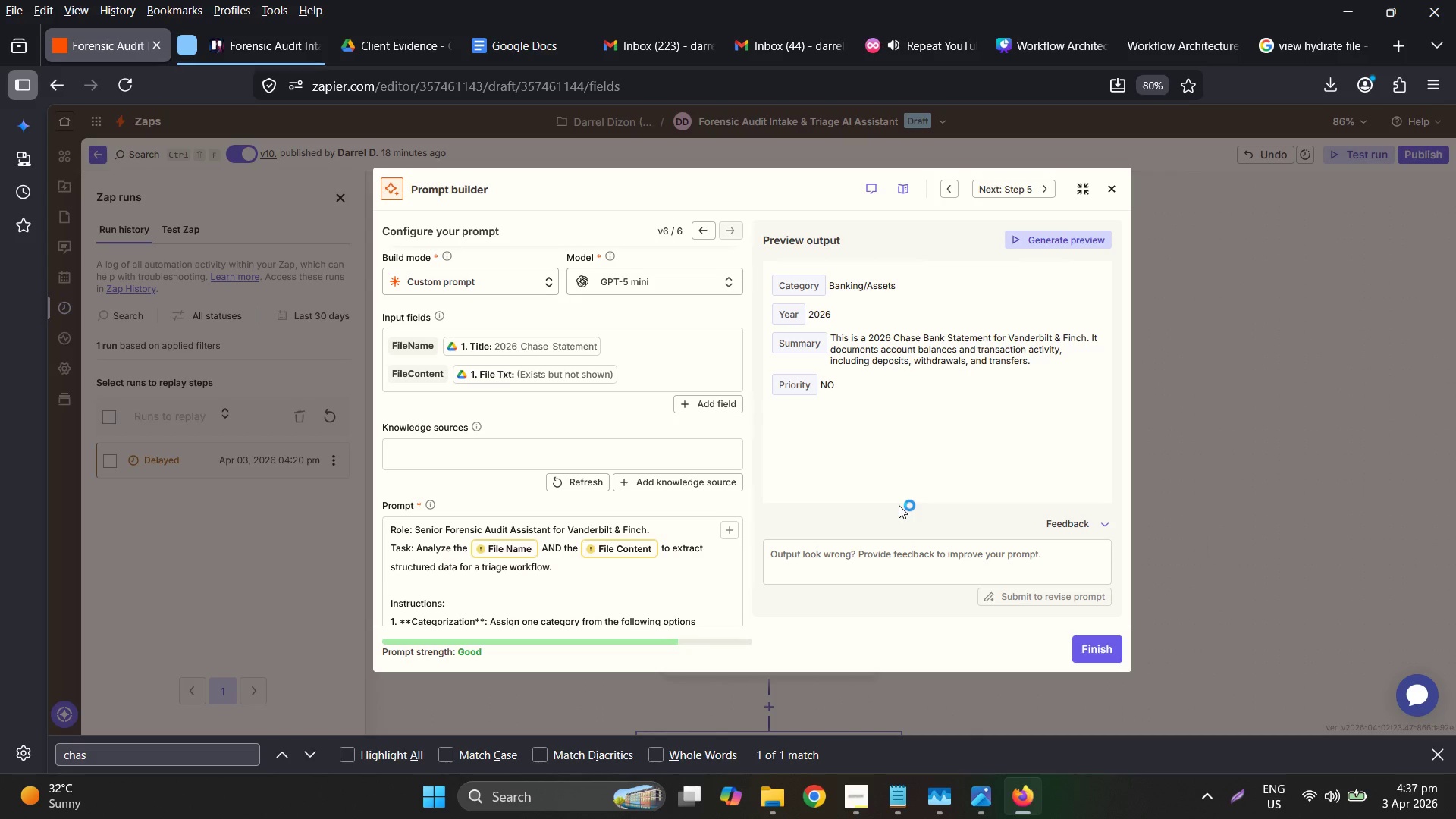 
scroll: coordinate [599, 441], scroll_direction: down, amount: 2.0
 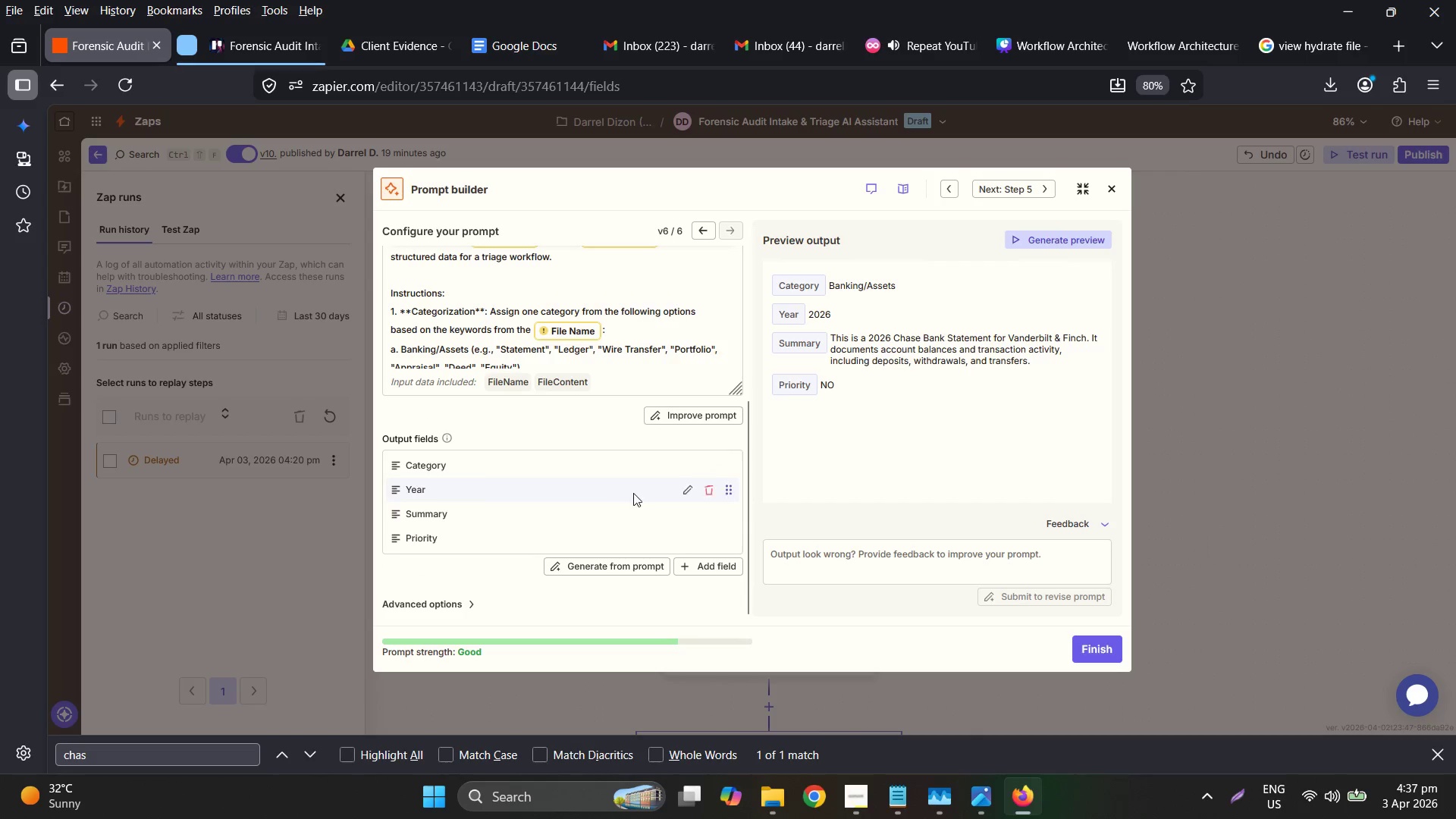 
scroll: coordinate [641, 519], scroll_direction: up, amount: 5.0
 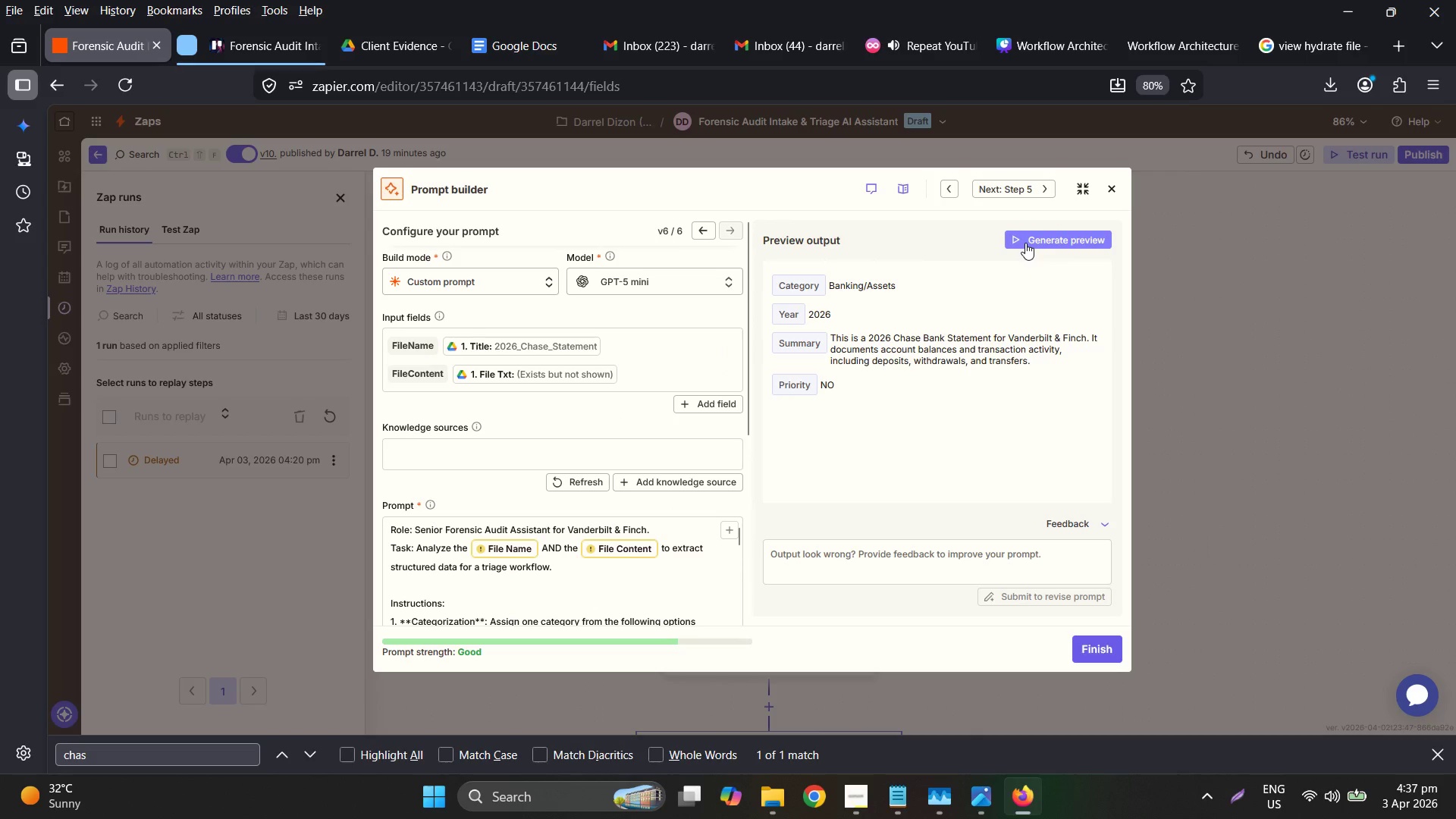 
left_click([1025, 243])
 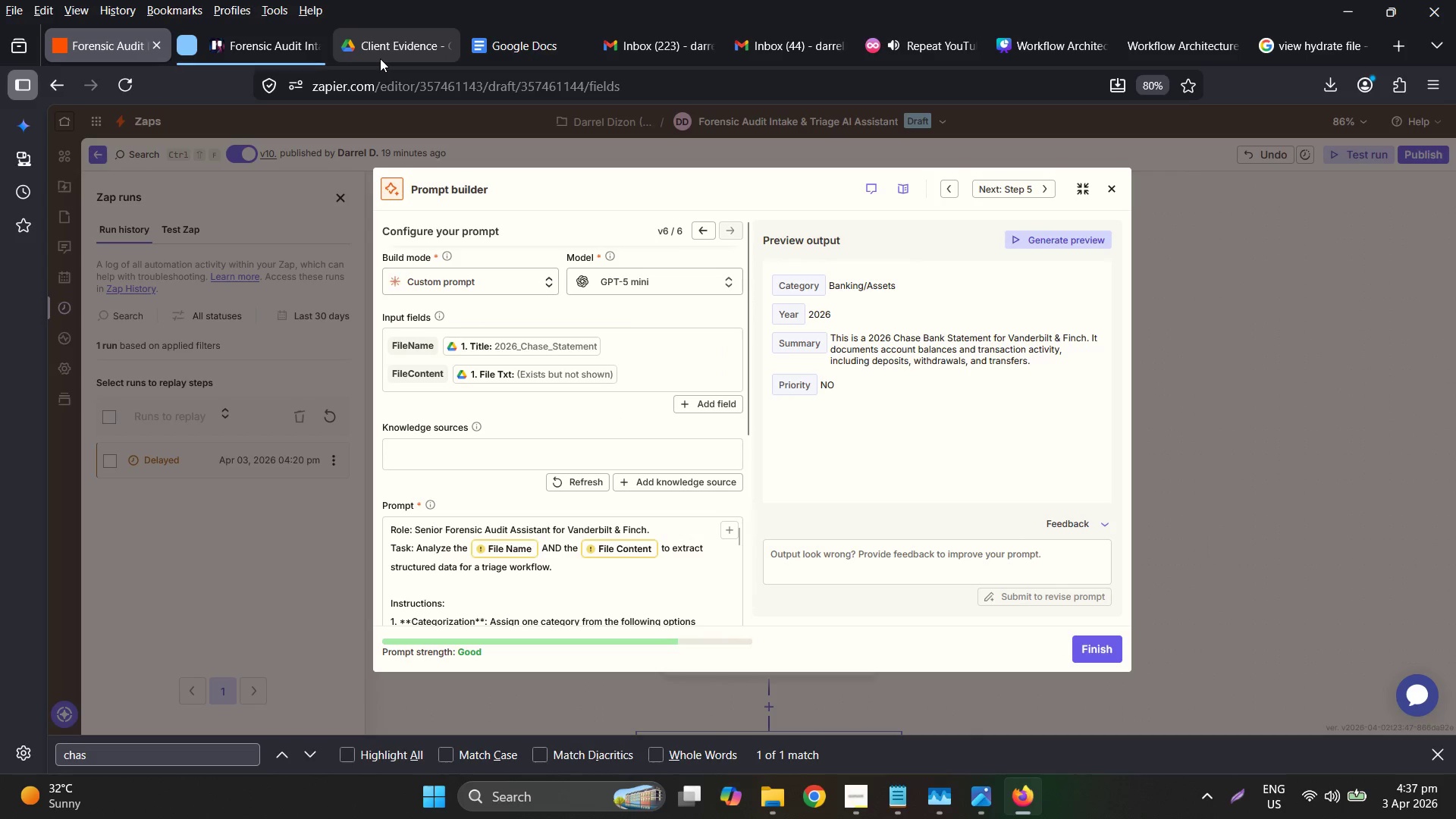 
left_click([1044, 243])
 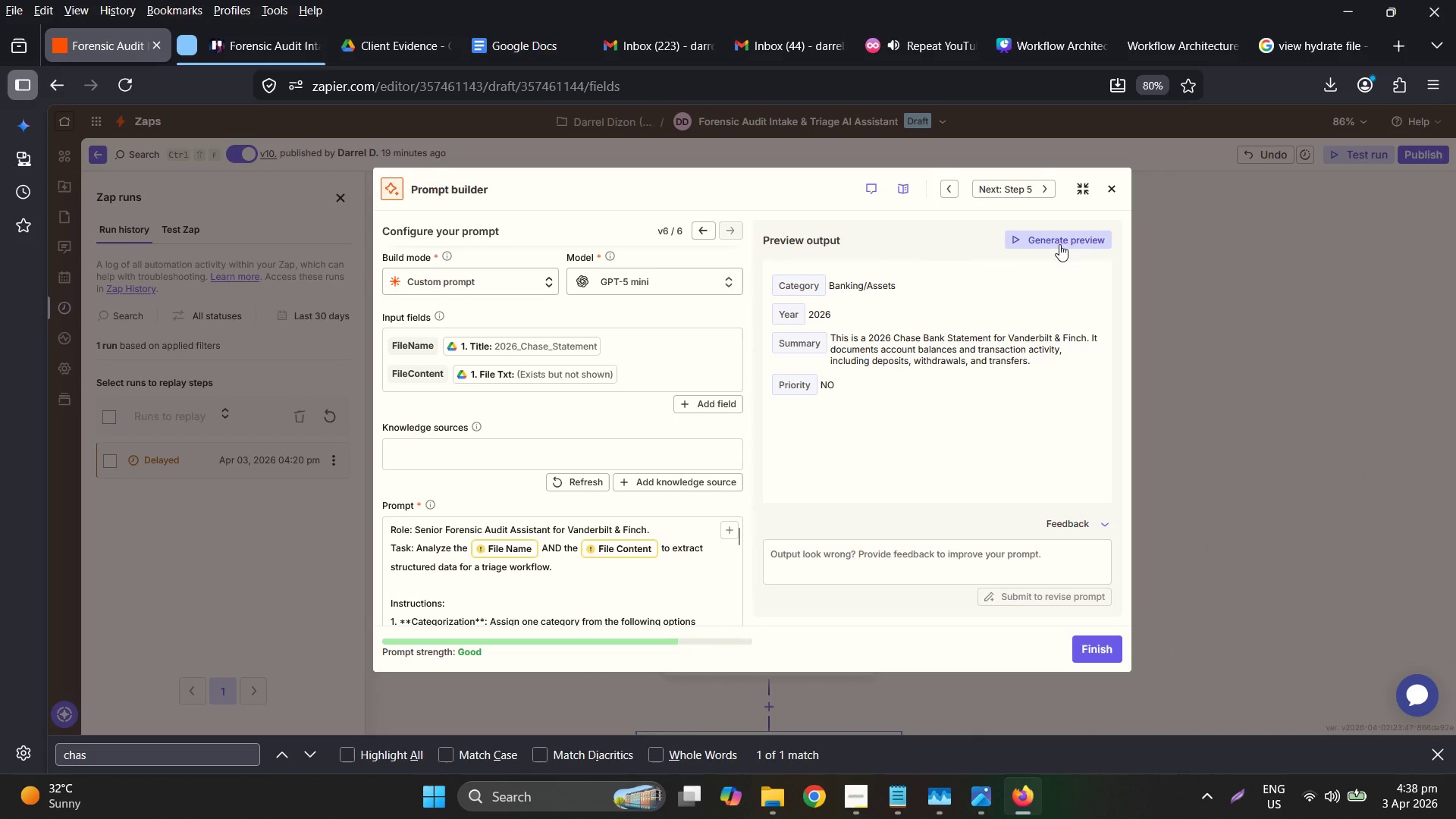 
wait(7.17)
 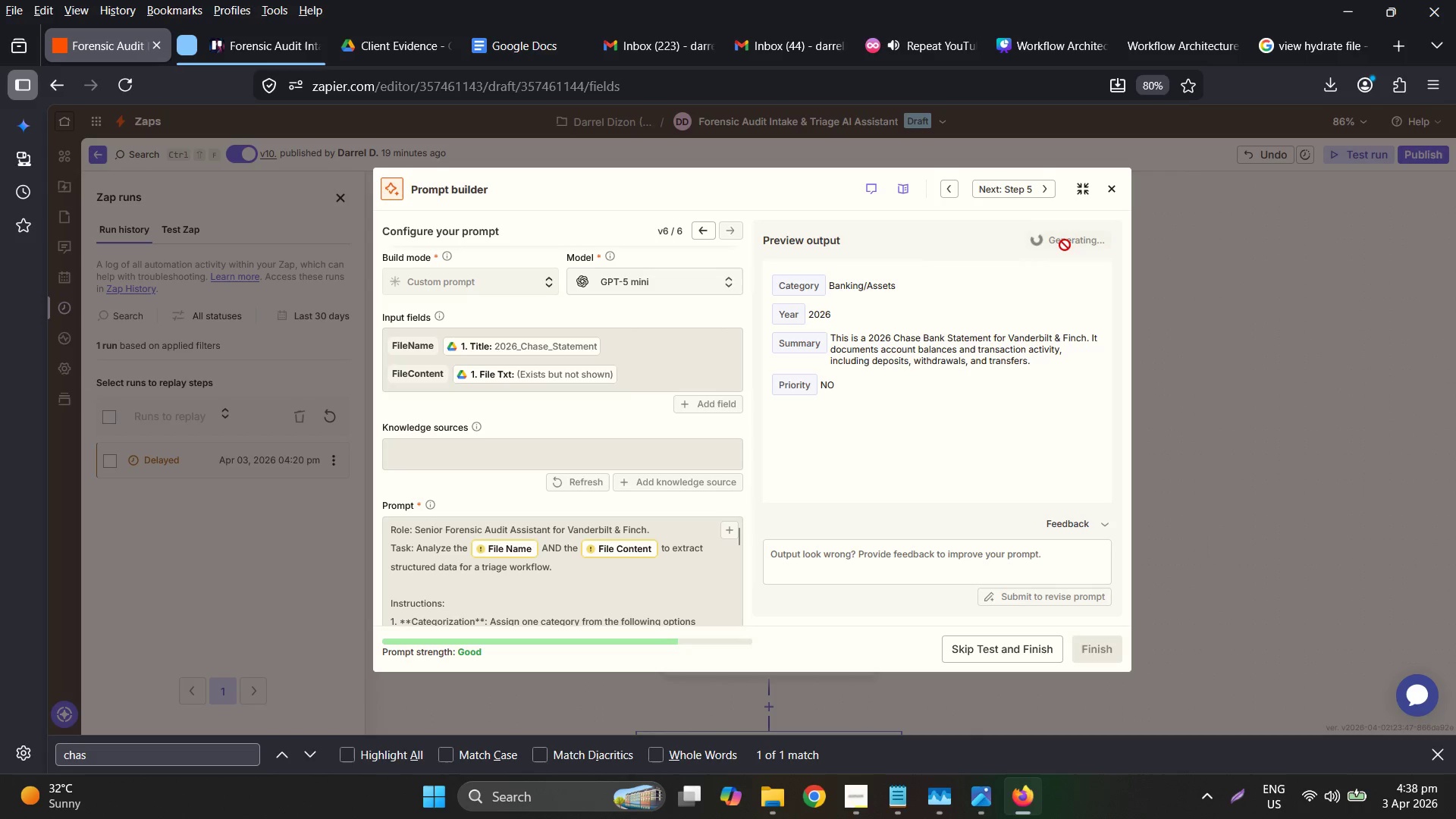 
left_click([1059, 244])
 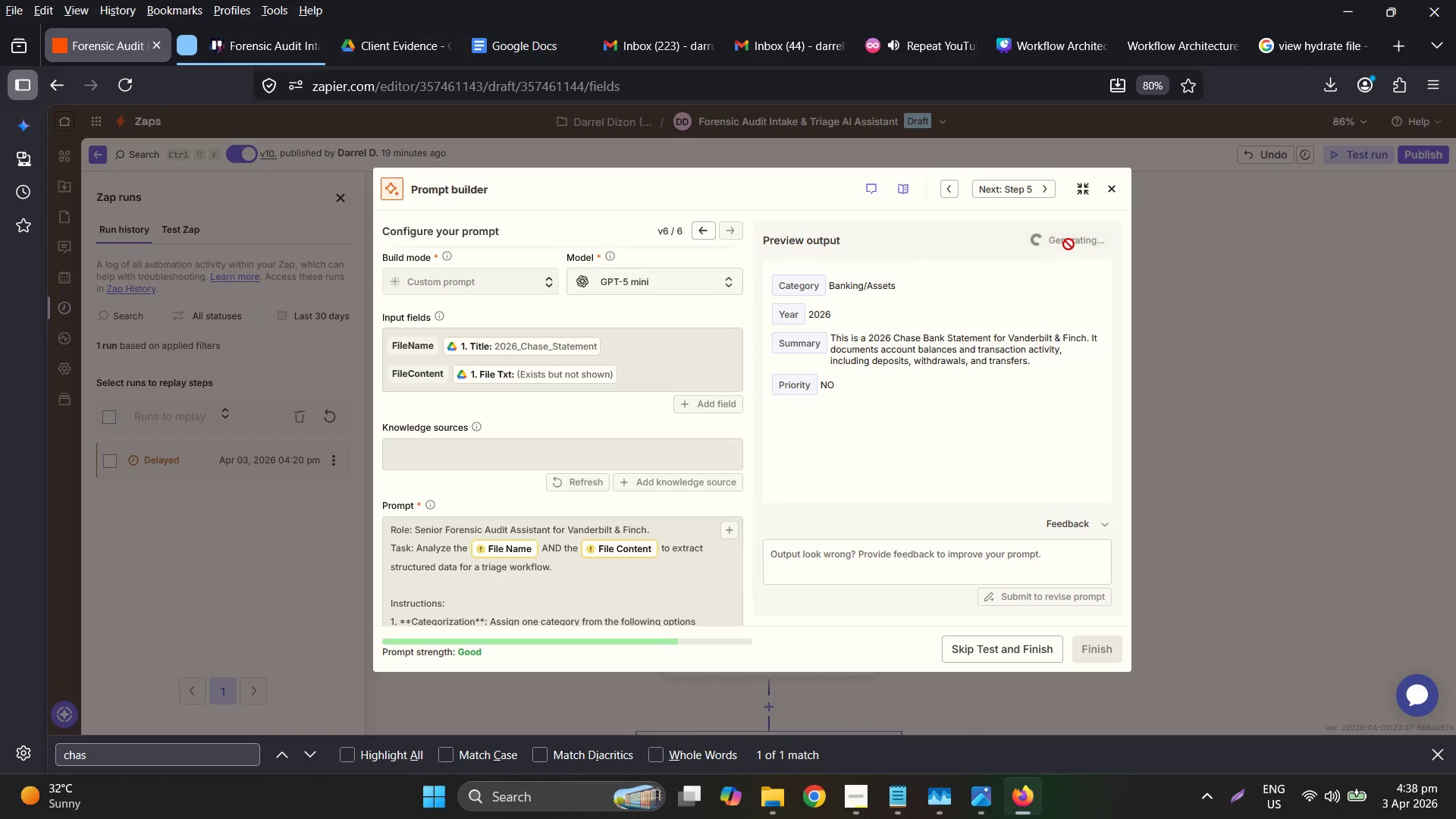 
wait(5.3)
 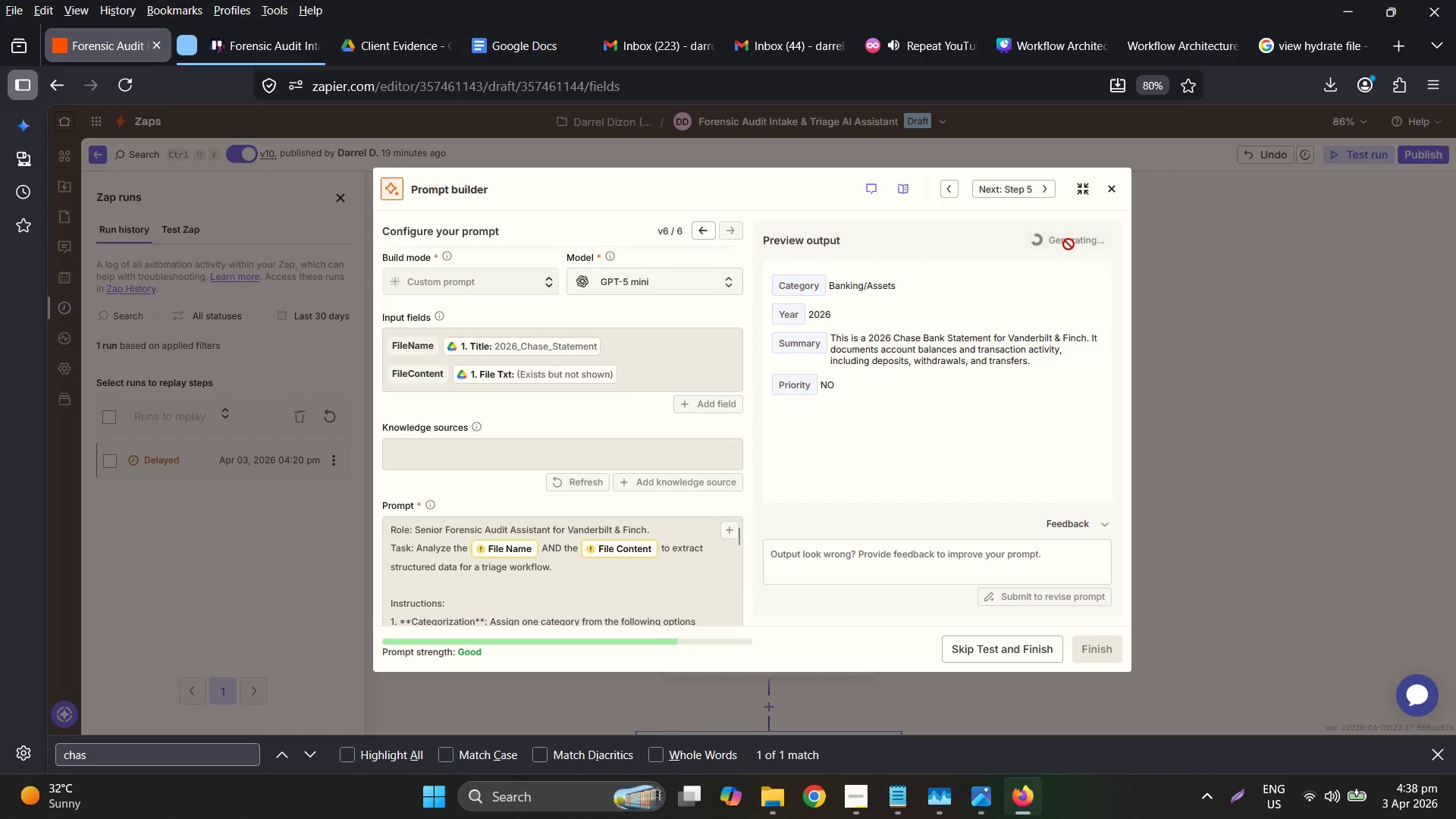 
left_click([1068, 244])
 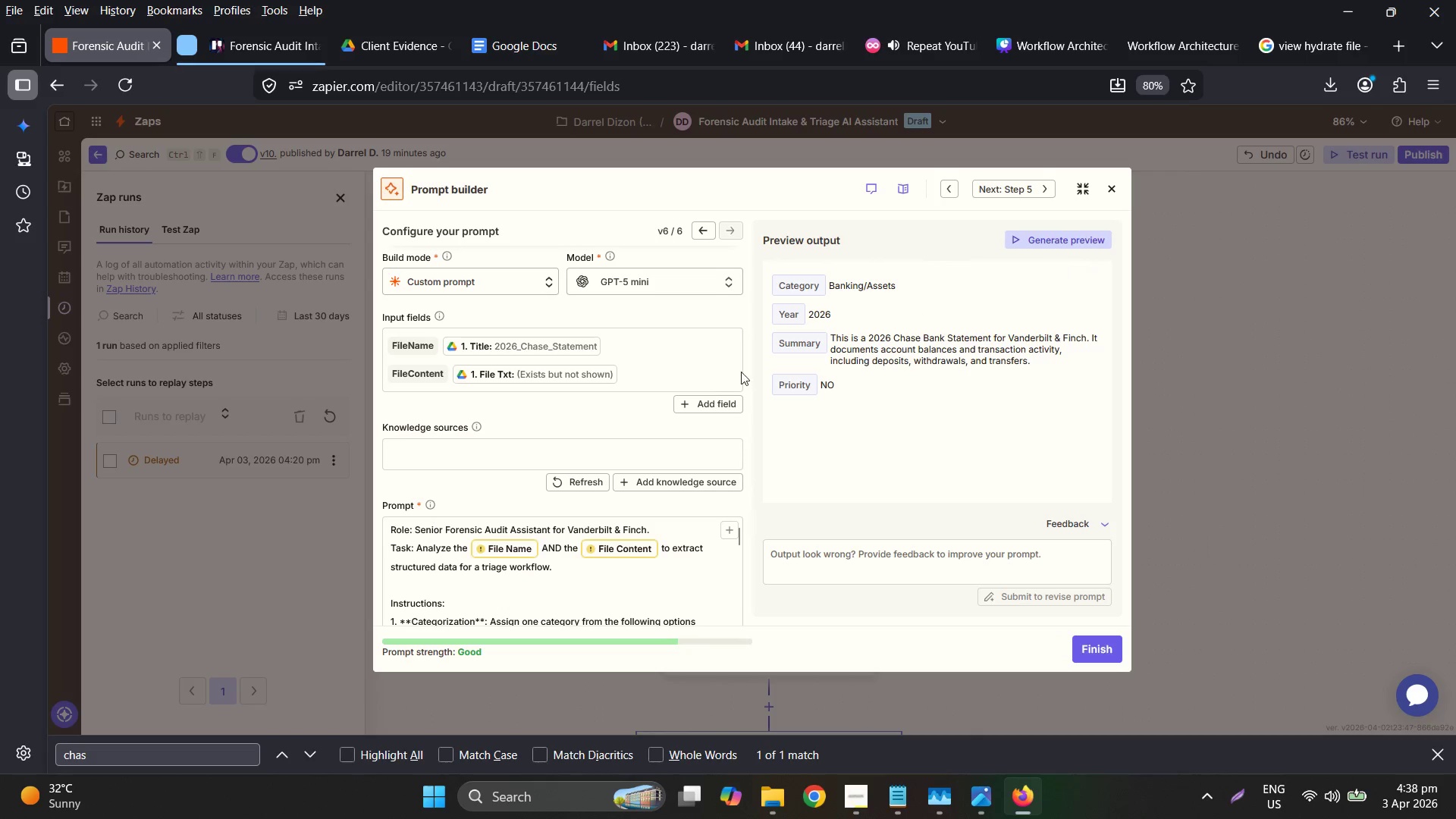 
wait(6.16)
 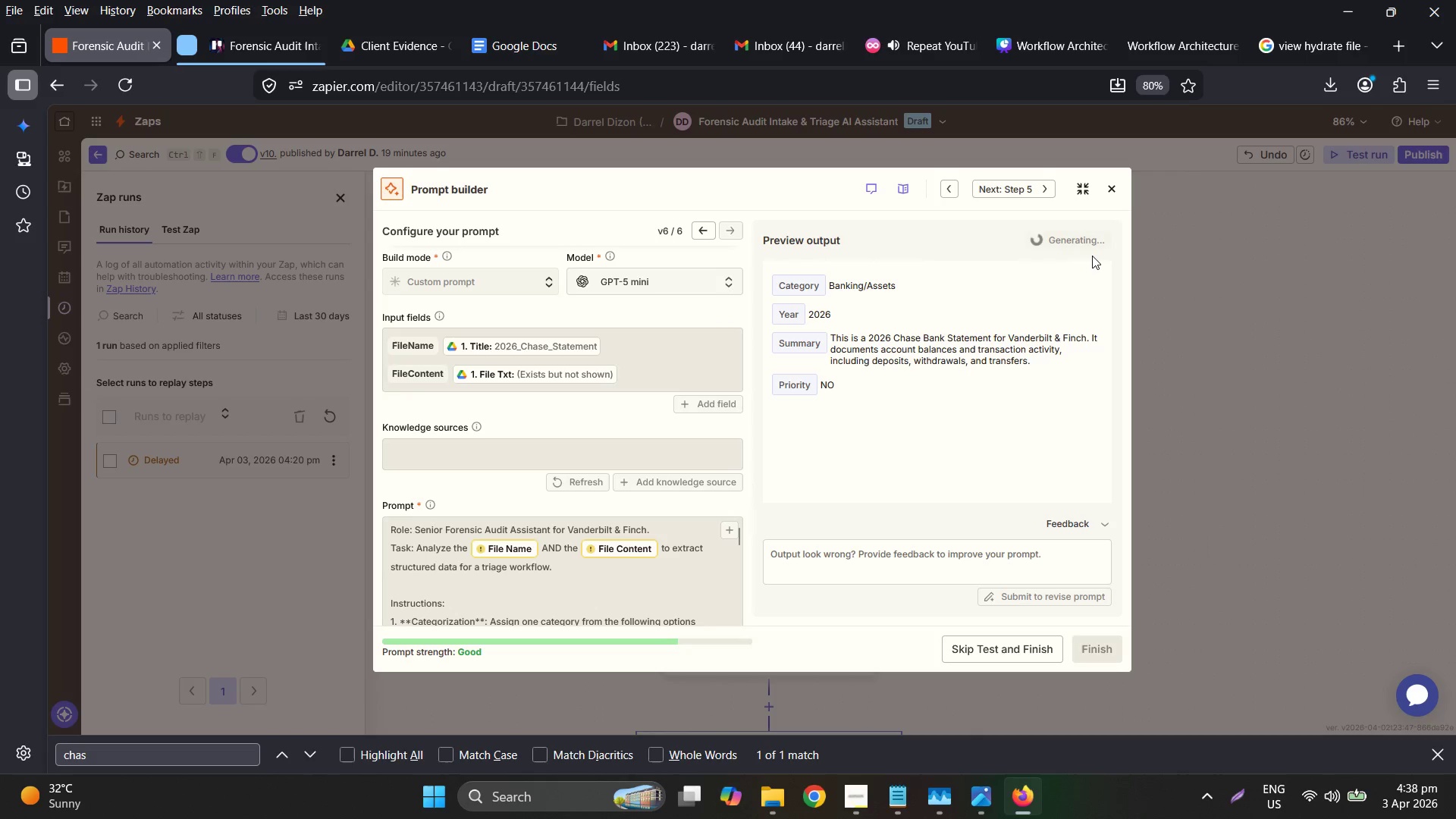 
double_click([681, 374])
 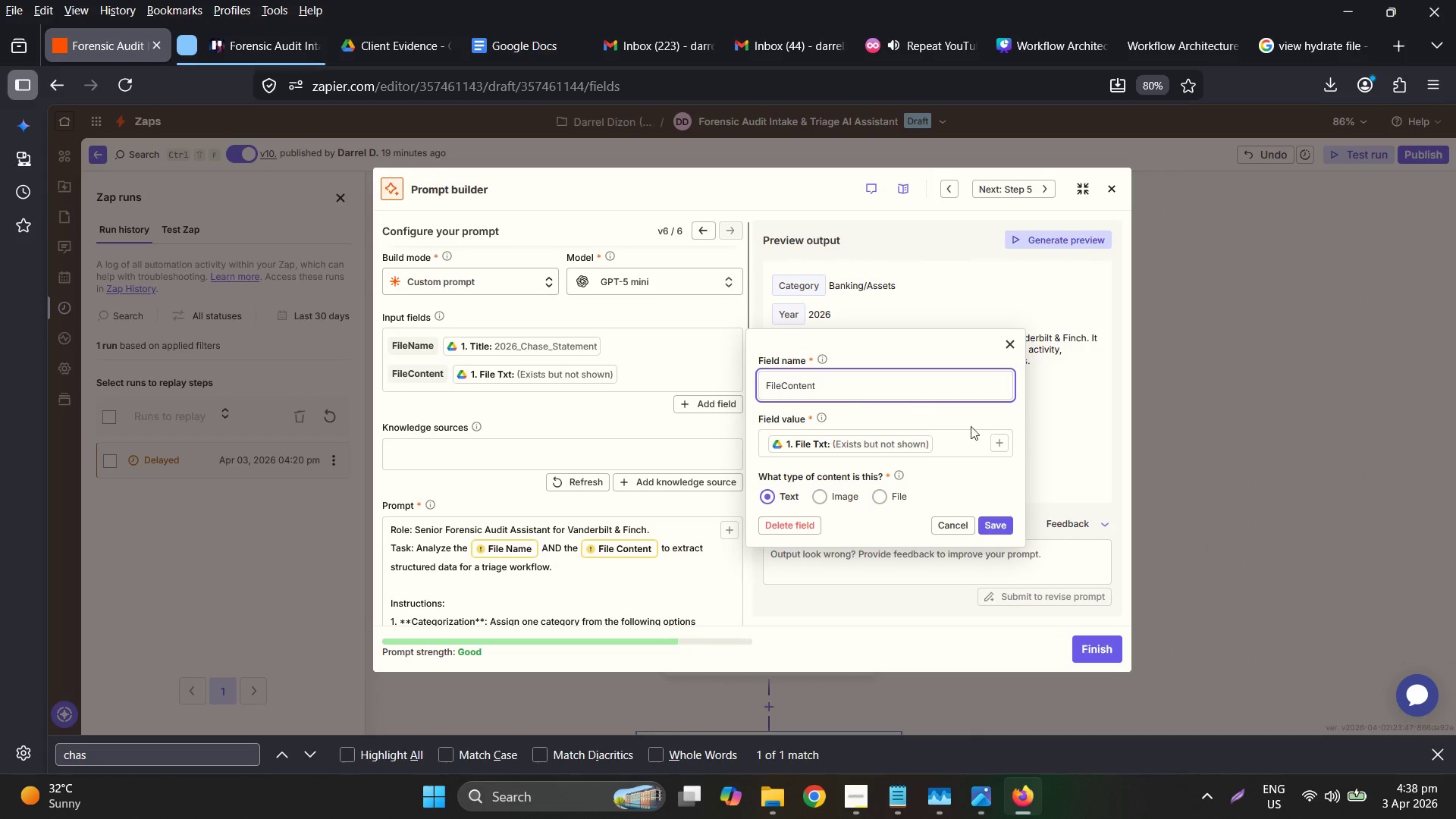 
left_click([1046, 443])
 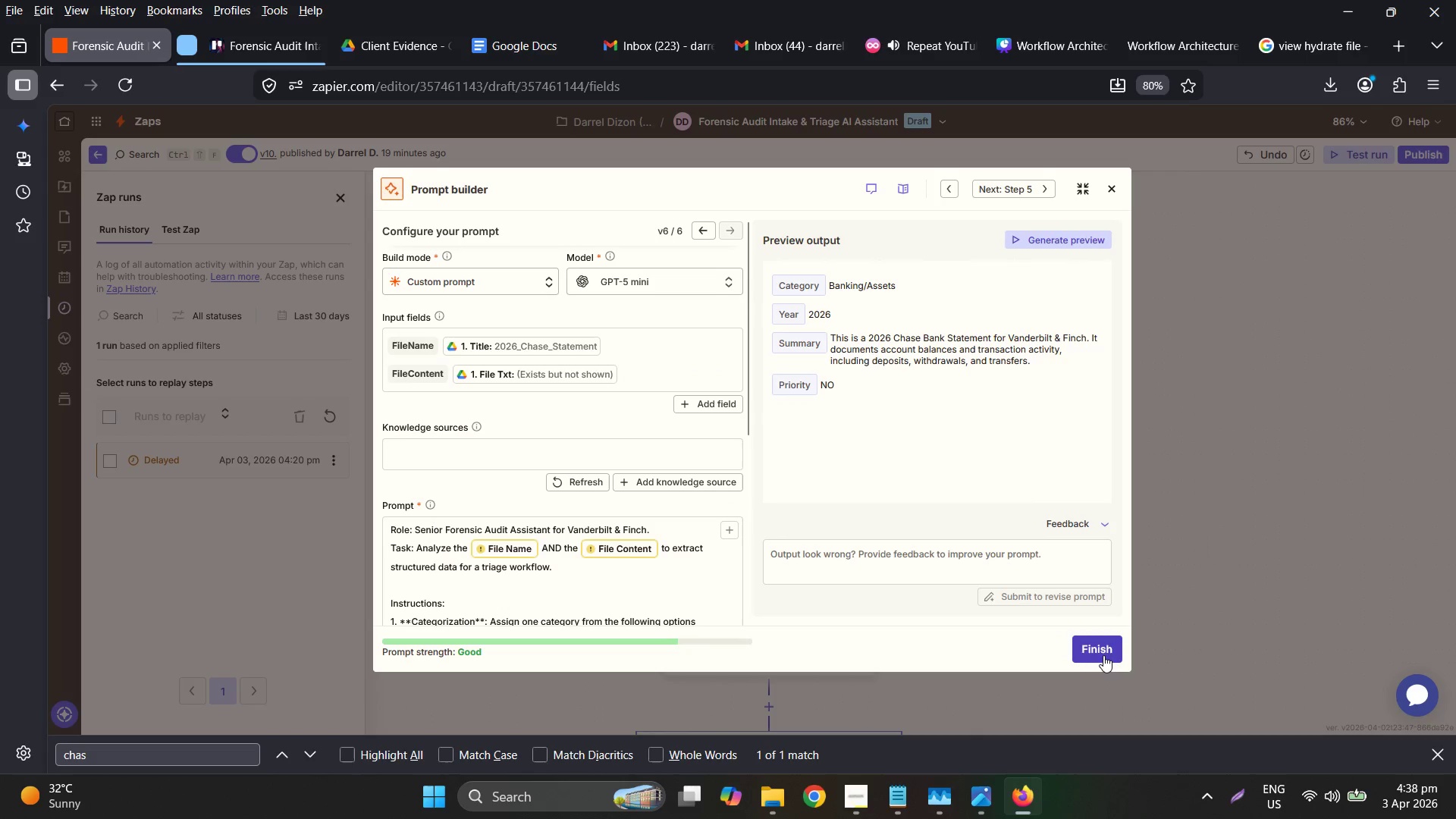 
left_click([1105, 654])
 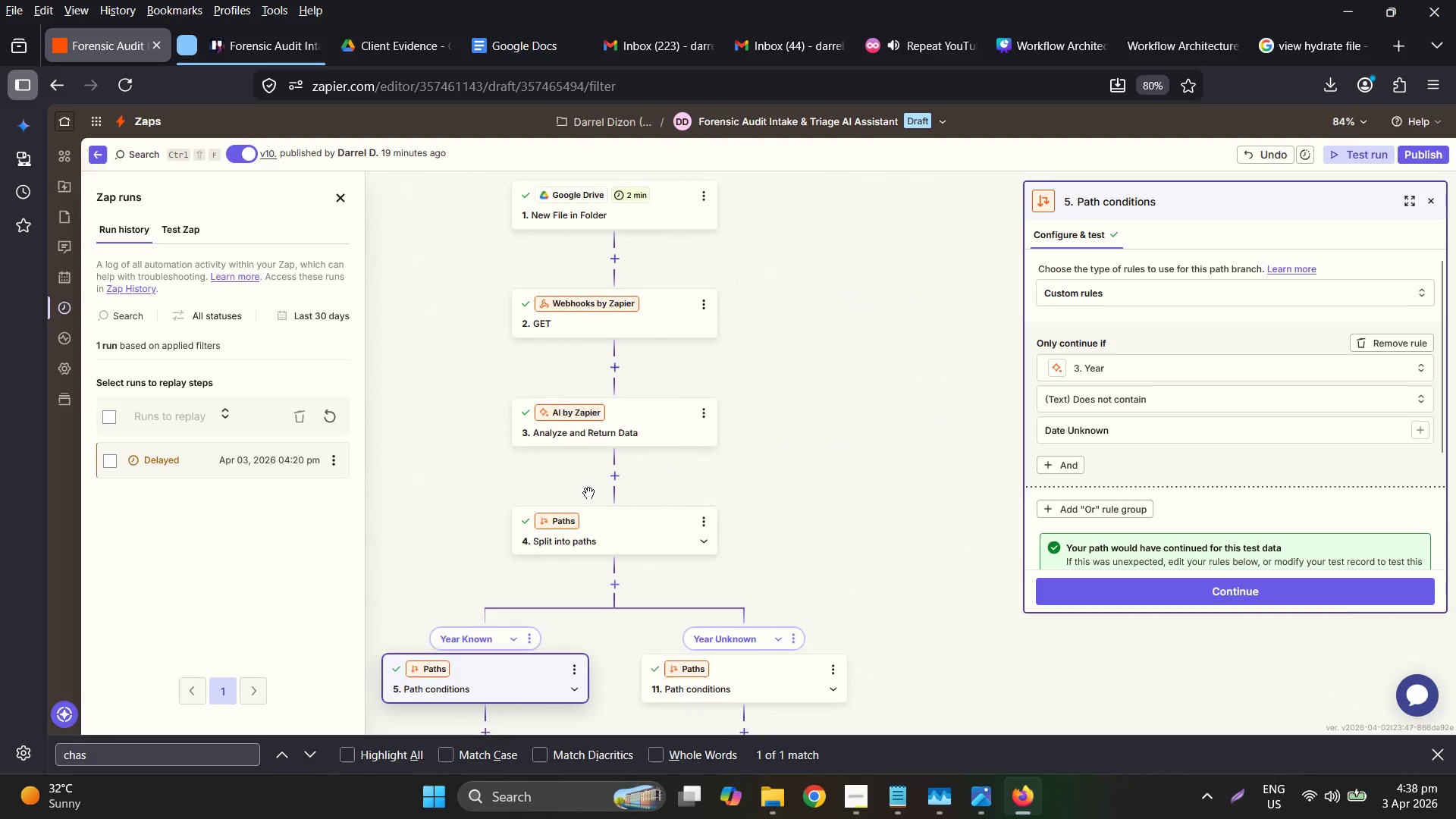 
left_click([700, 298])
 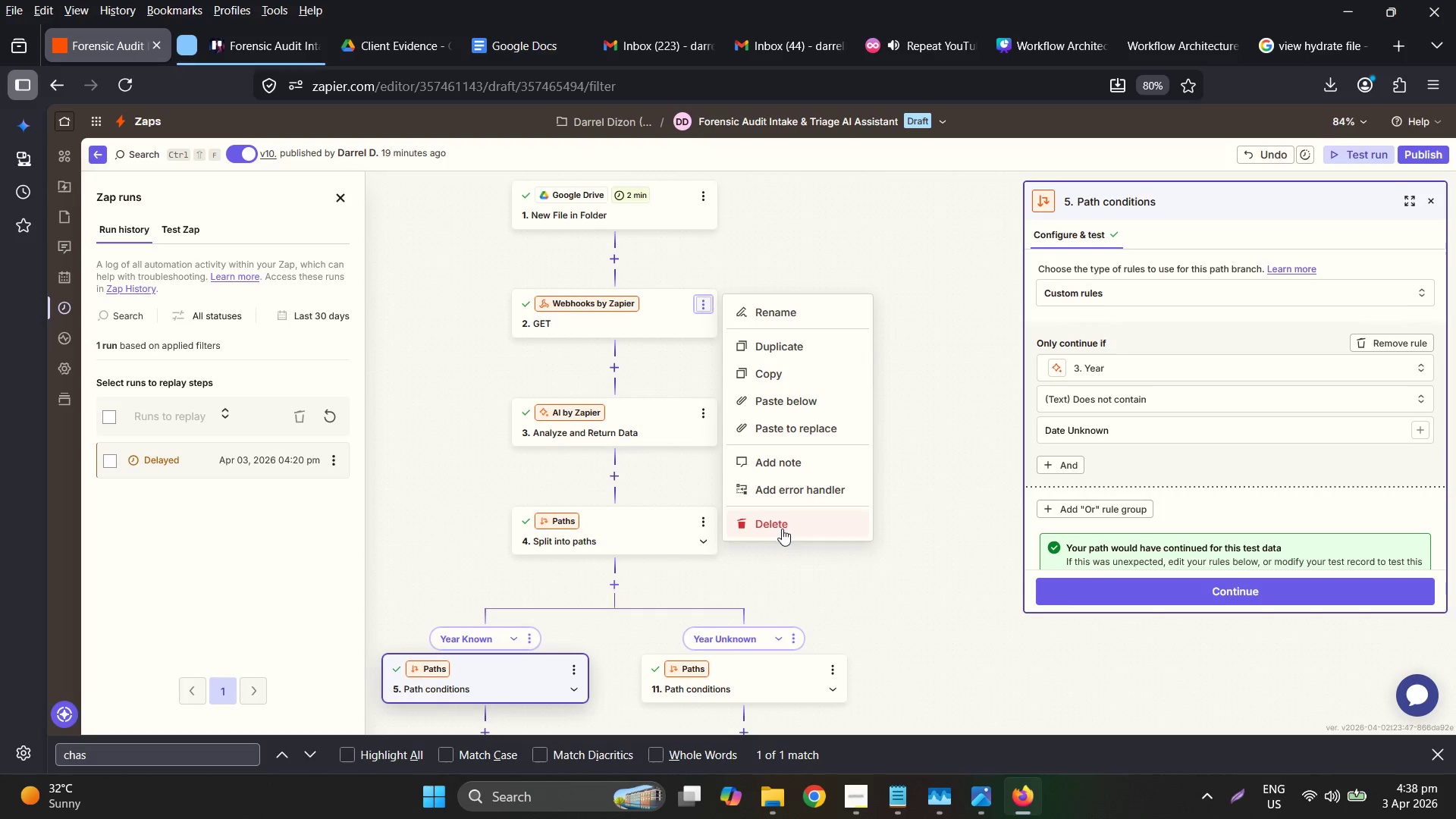 
double_click([782, 529])
 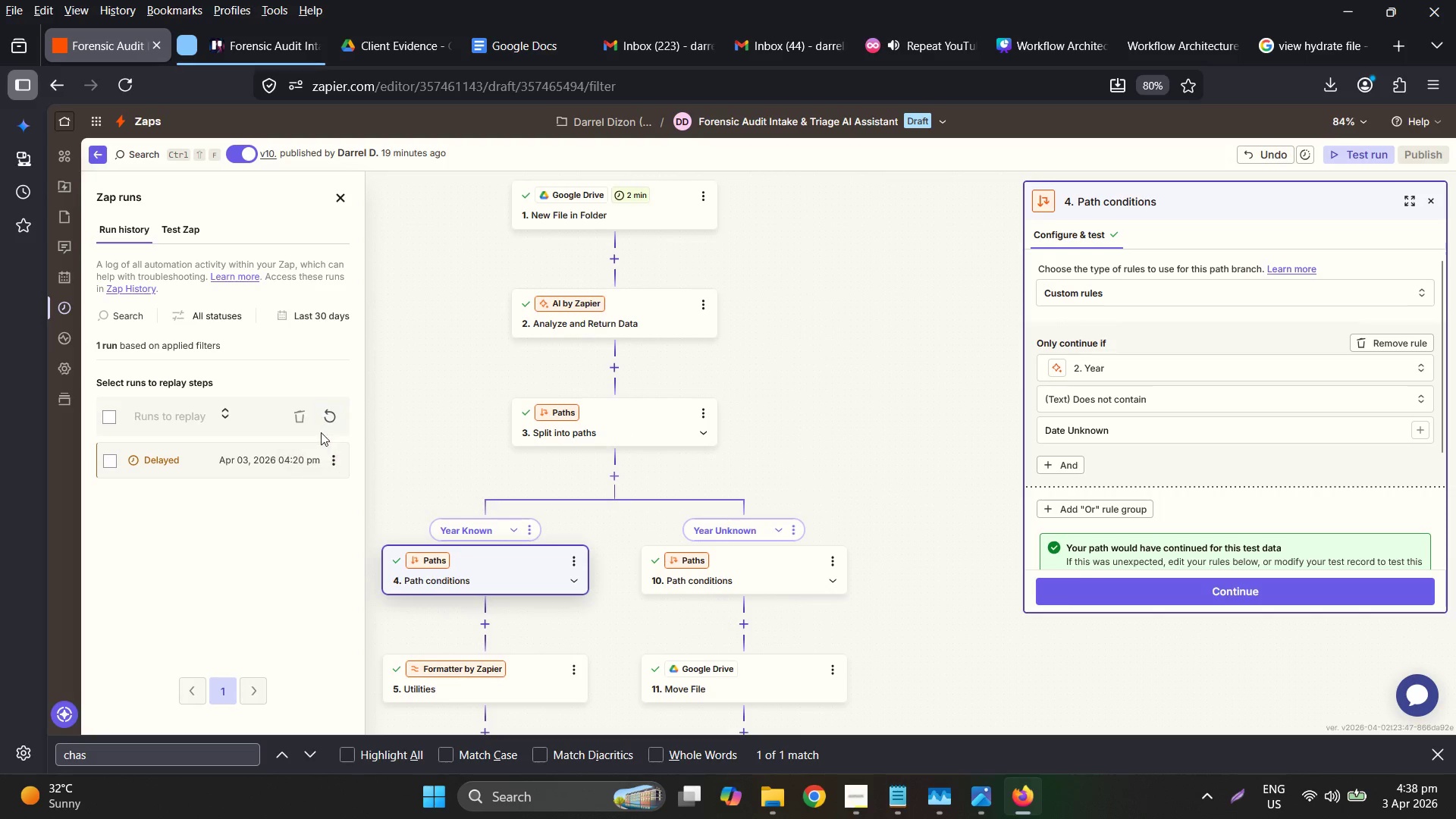 
double_click([327, 459])
 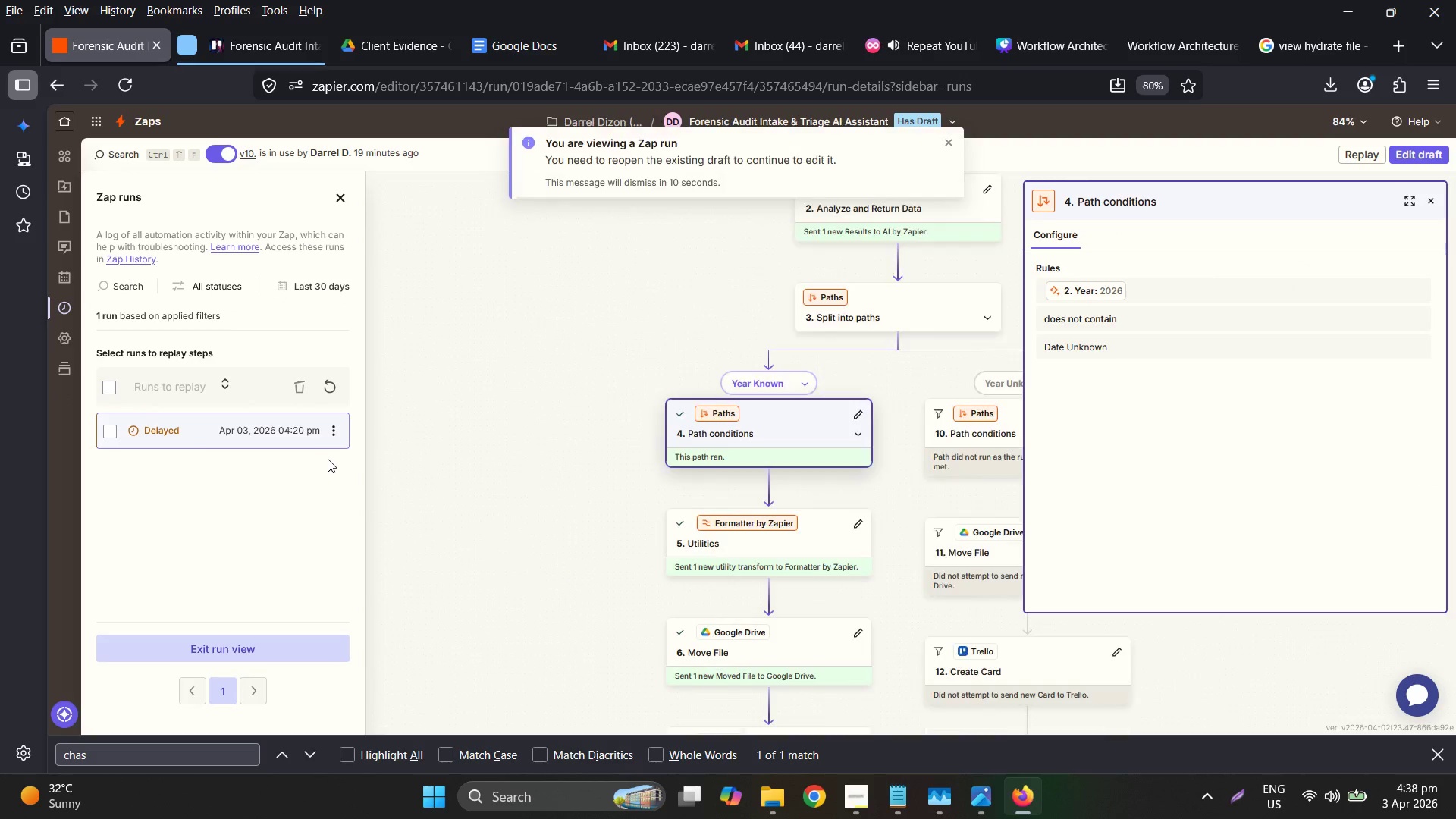 
triple_click([336, 425])
 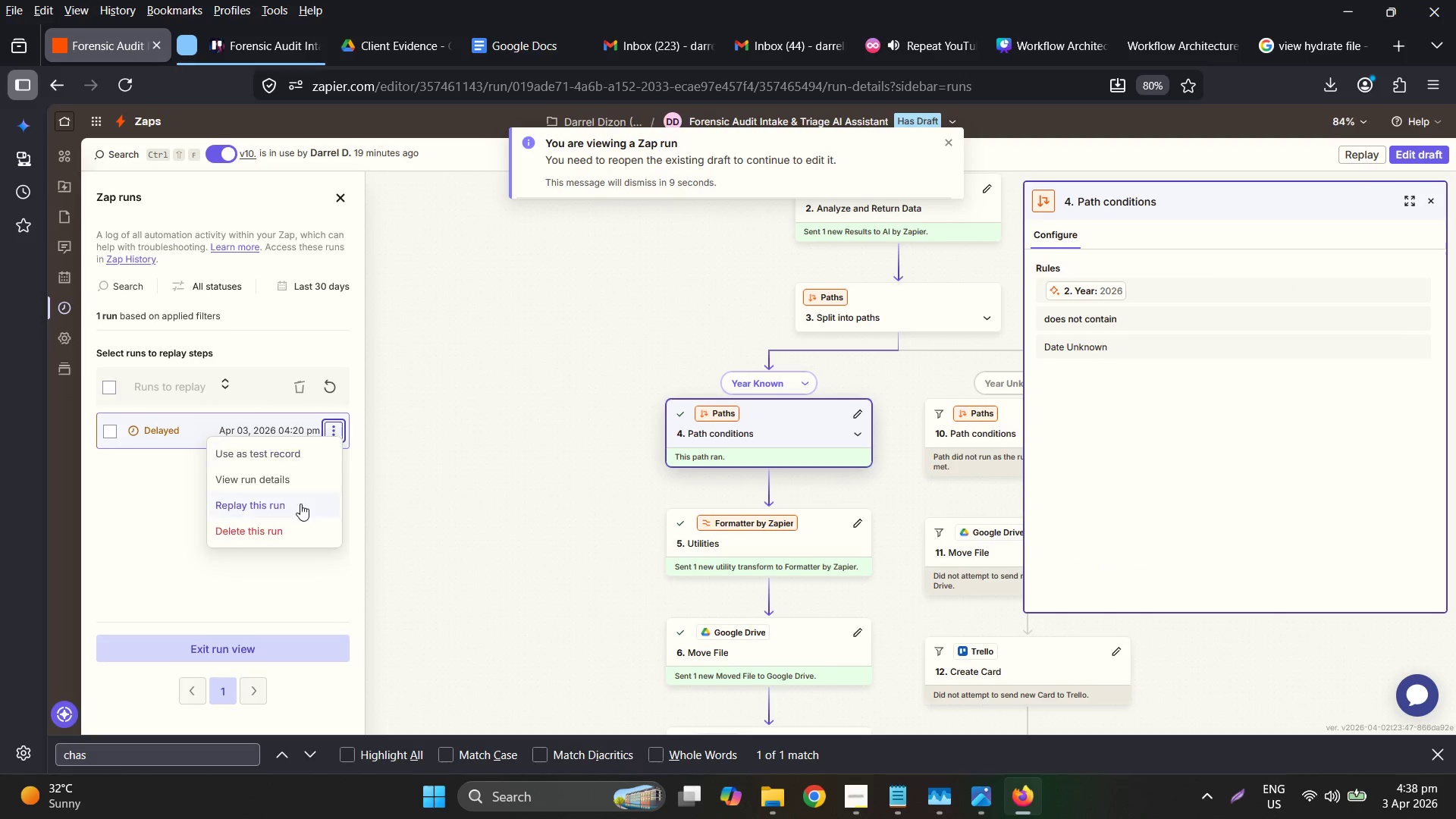 
left_click([290, 535])
 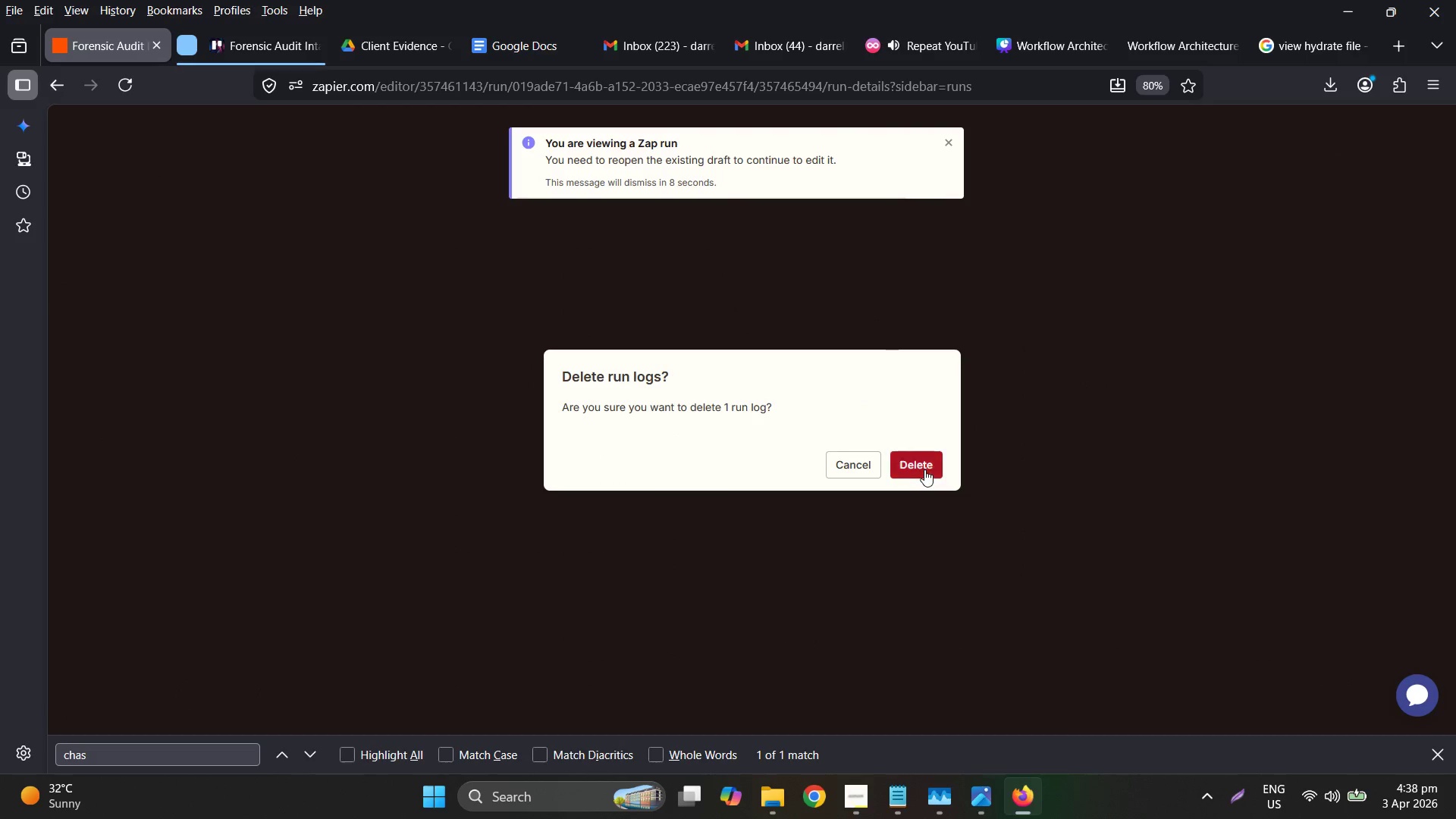 
left_click([921, 468])
 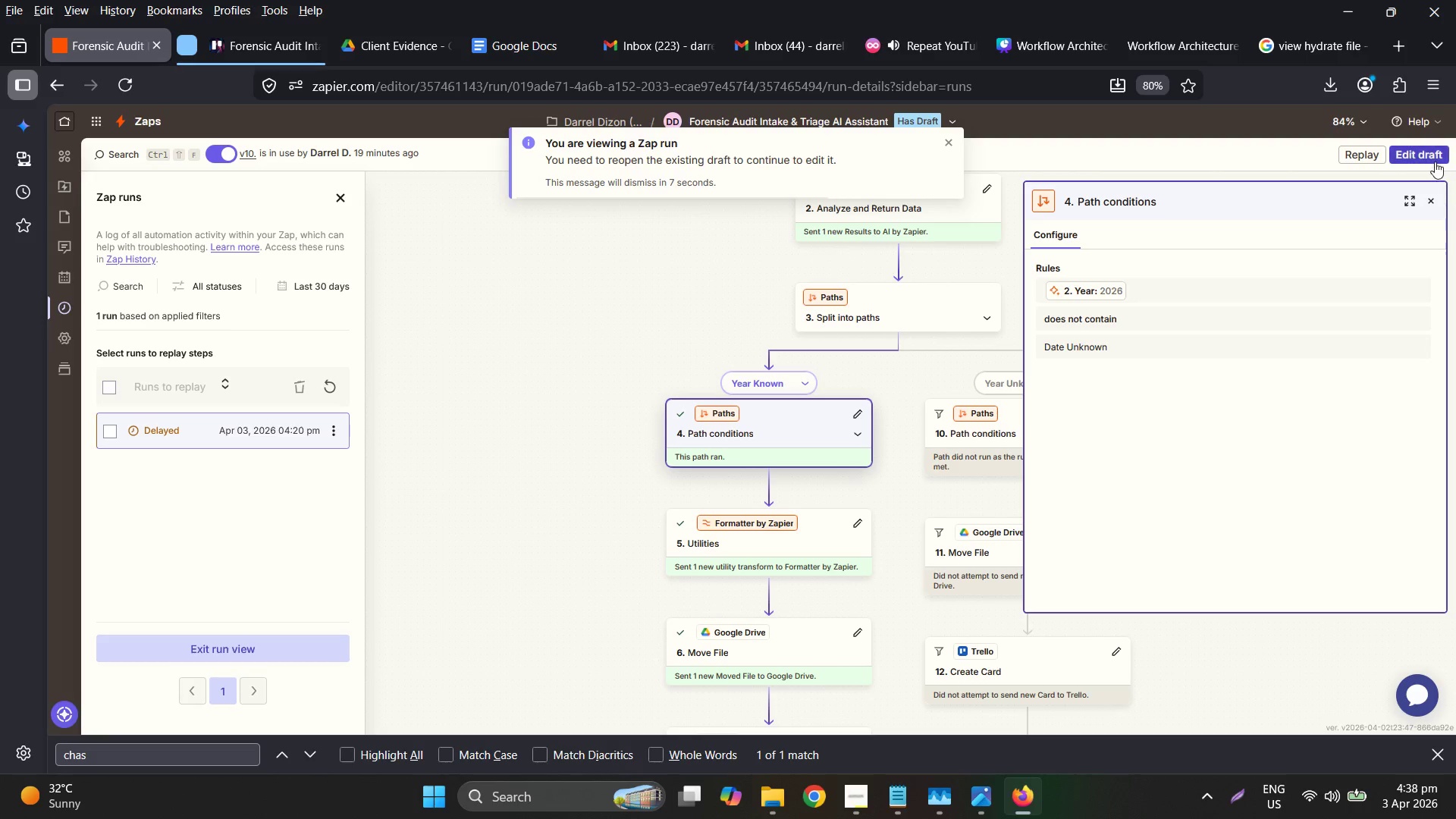 
left_click([1434, 161])
 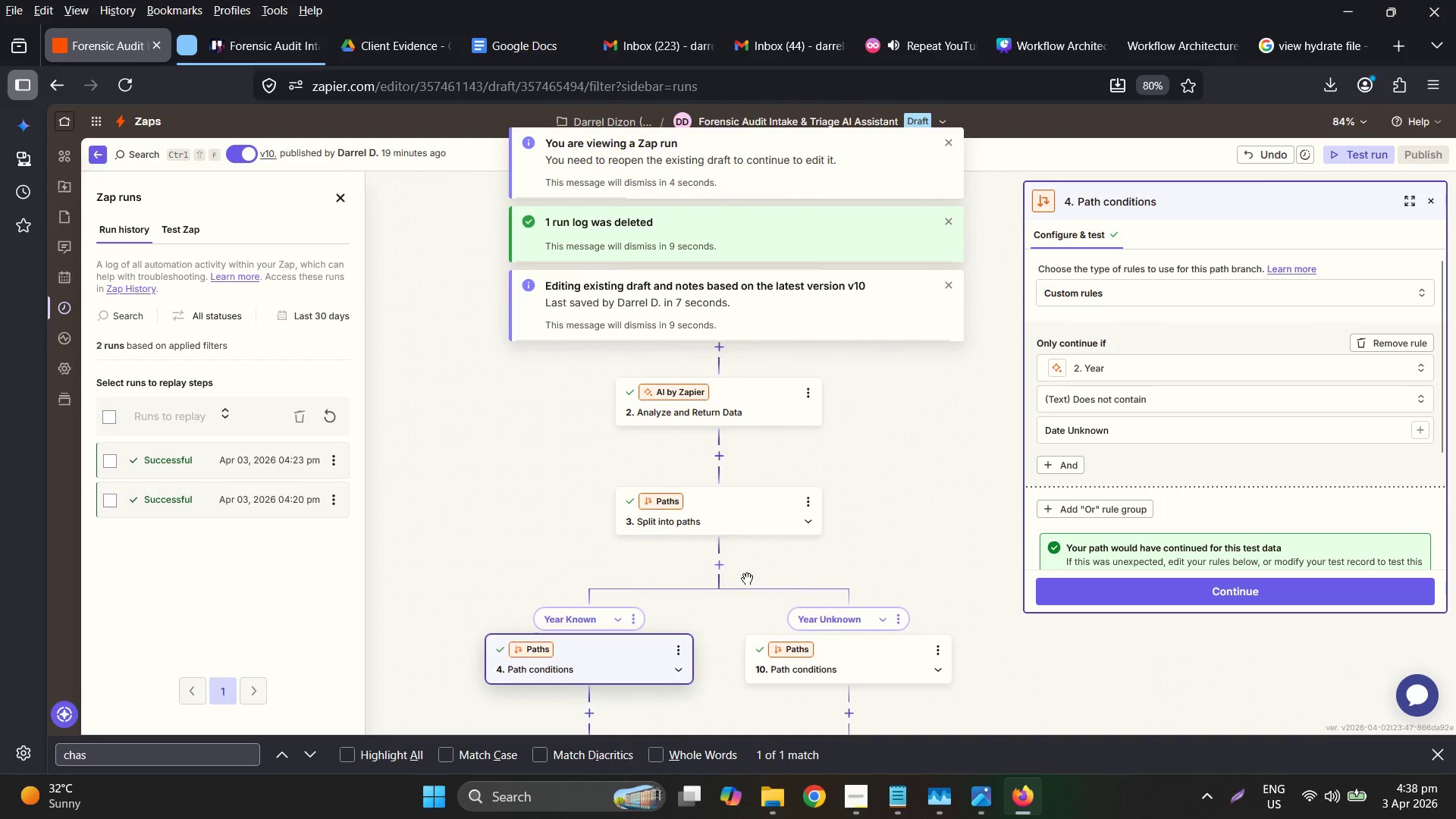 
double_click([736, 412])
 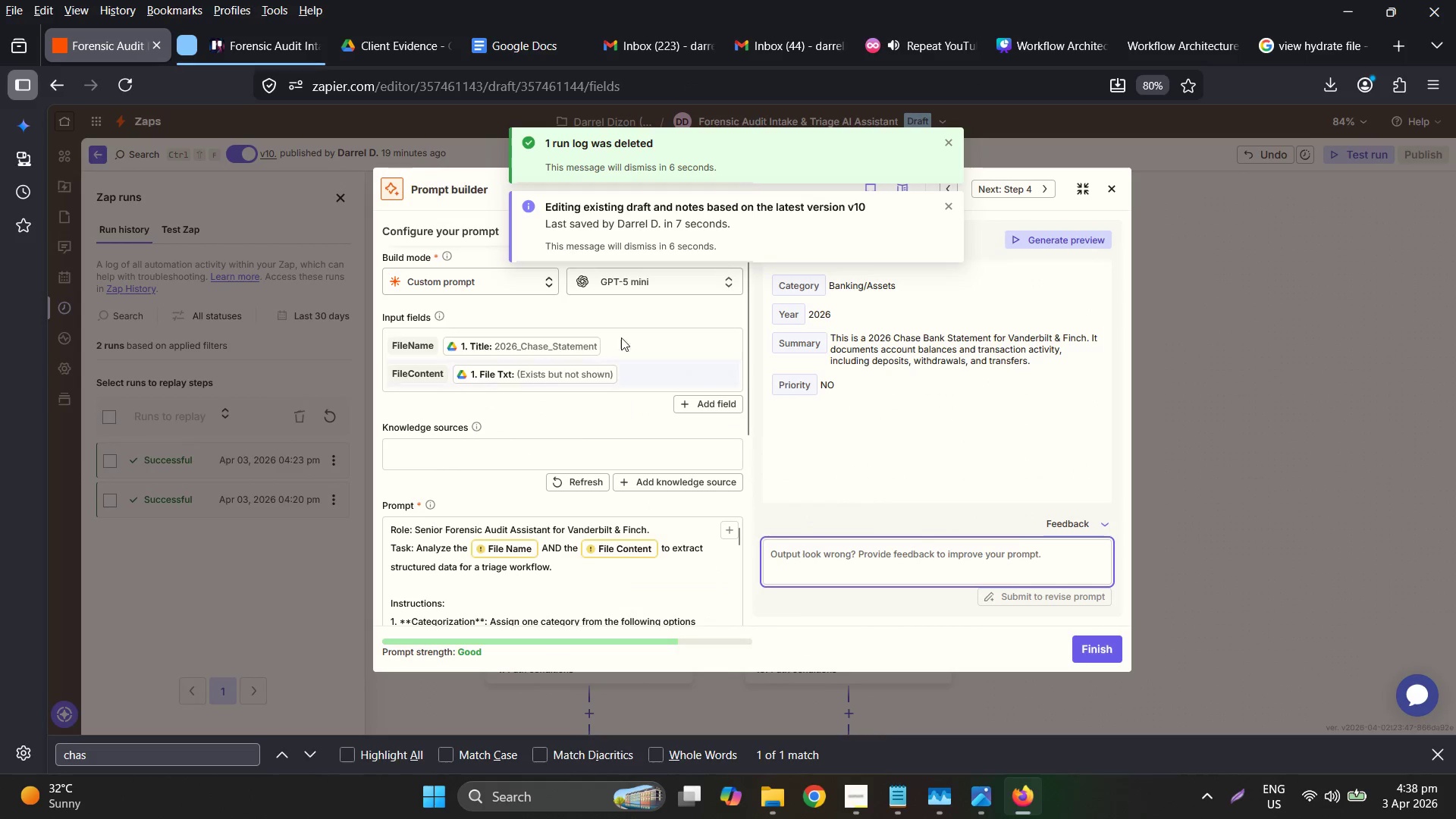 
left_click([686, 378])
 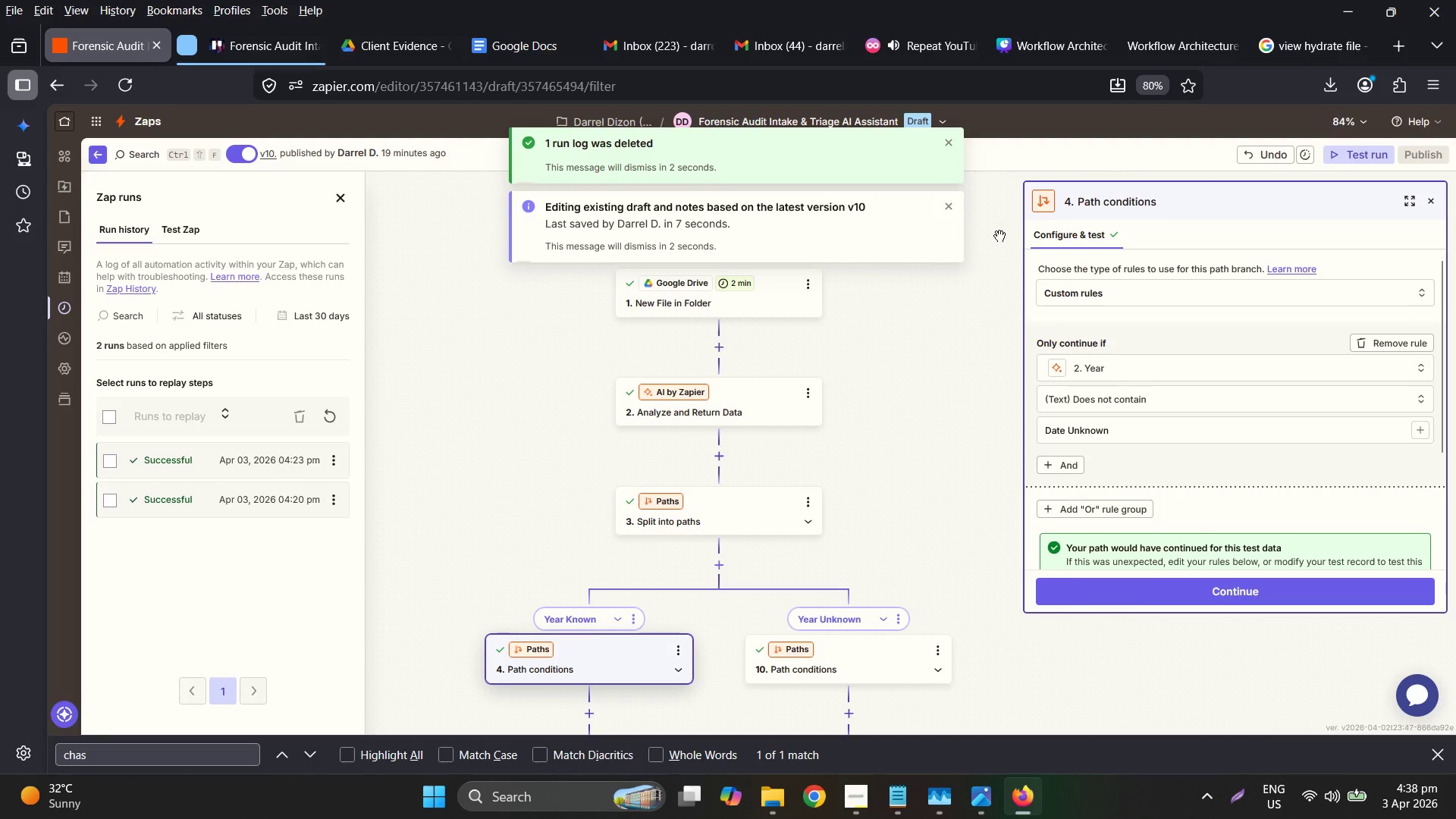 
left_click([1385, 149])
 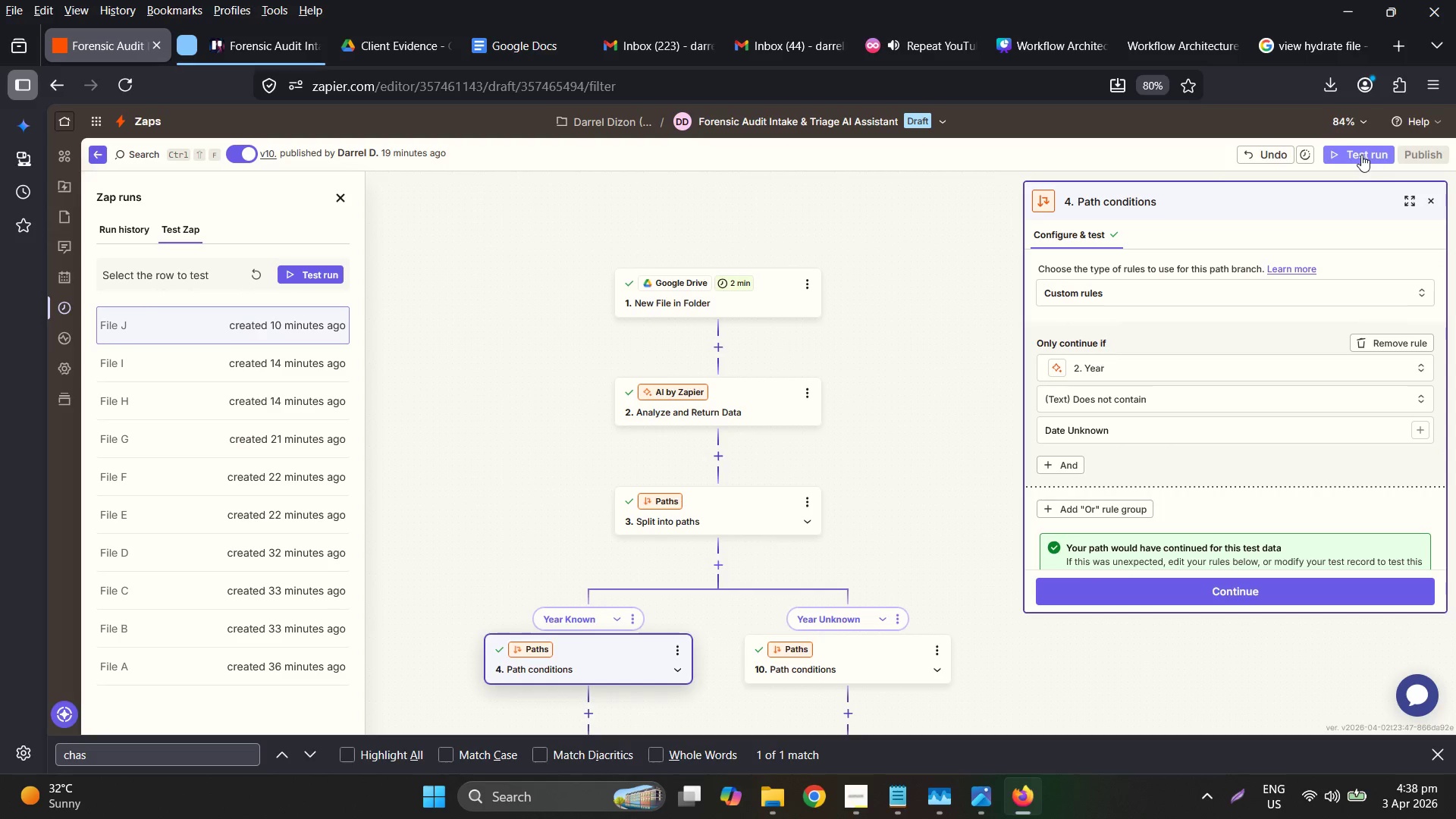 
double_click([1423, 155])
 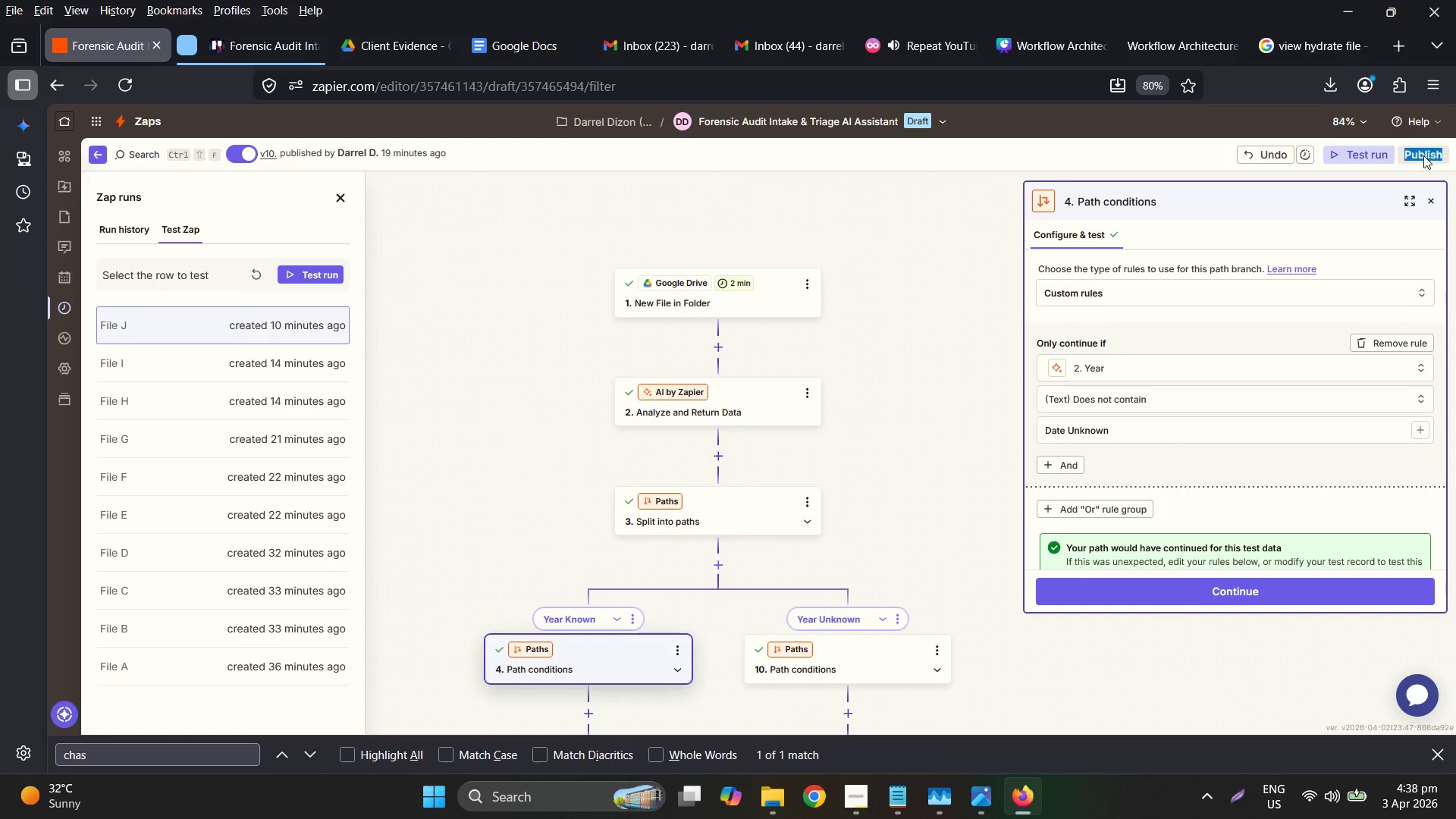 
triple_click([1423, 155])
 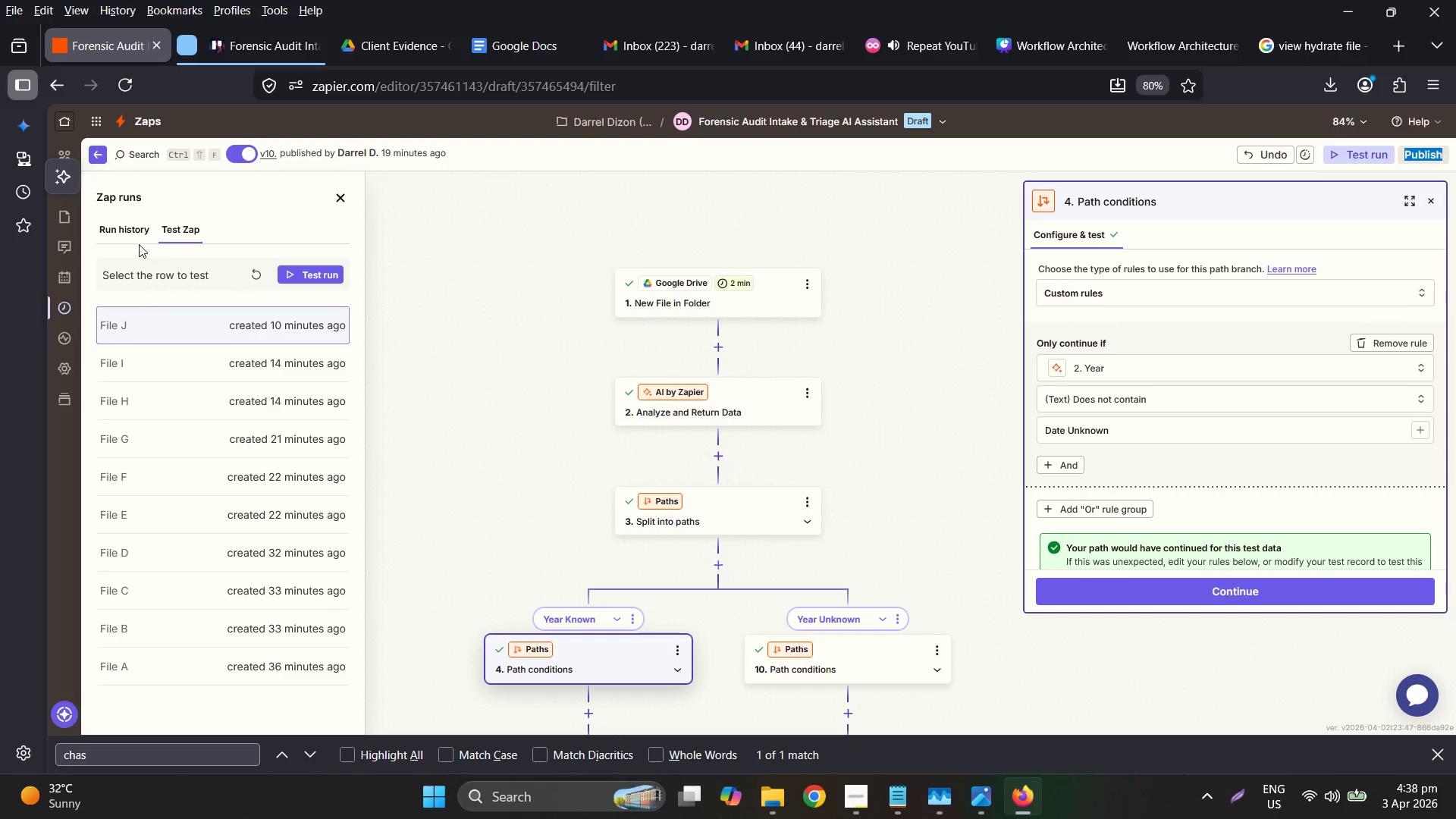 
left_click([118, 231])
 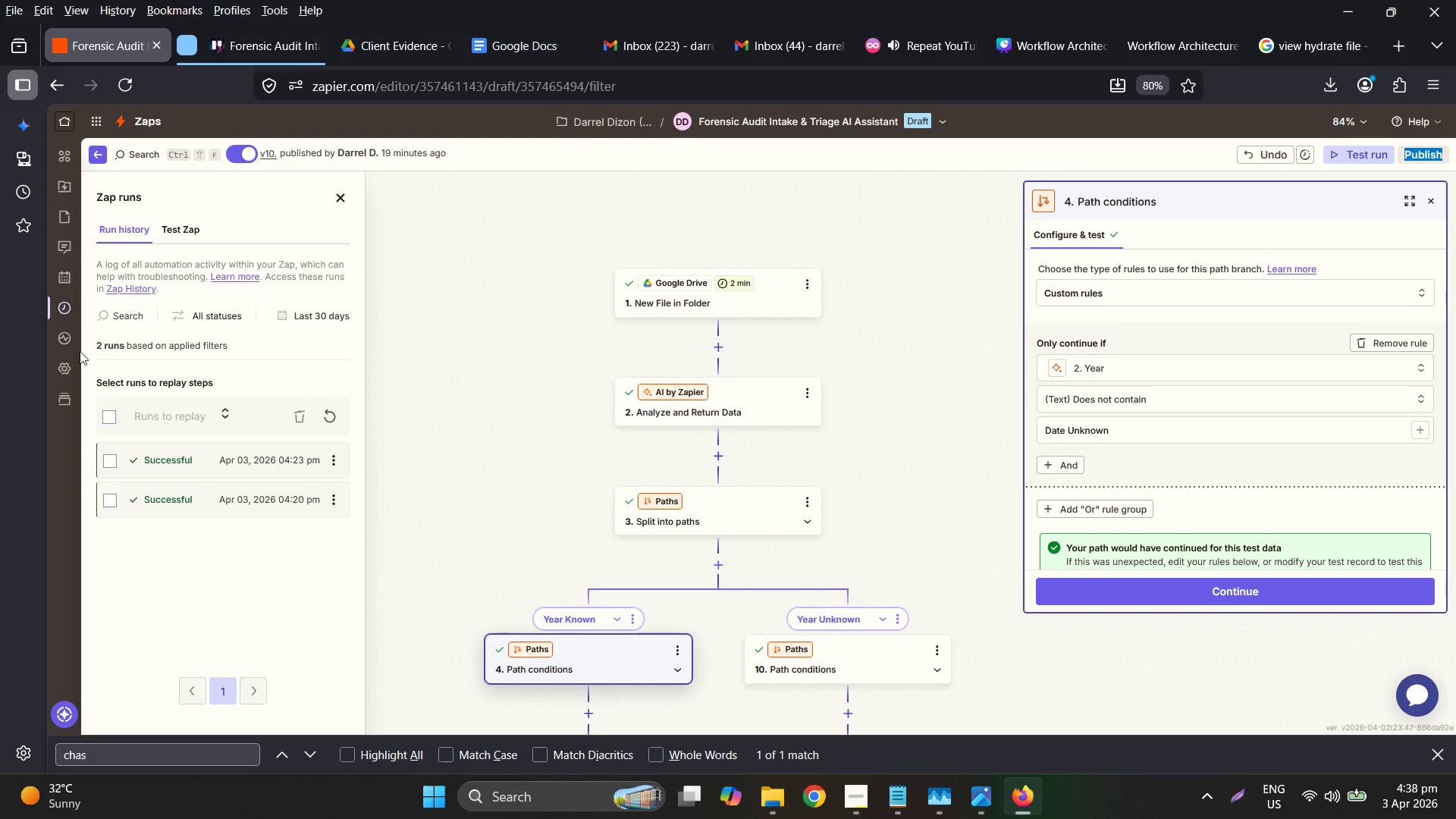 
left_click([61, 285])
 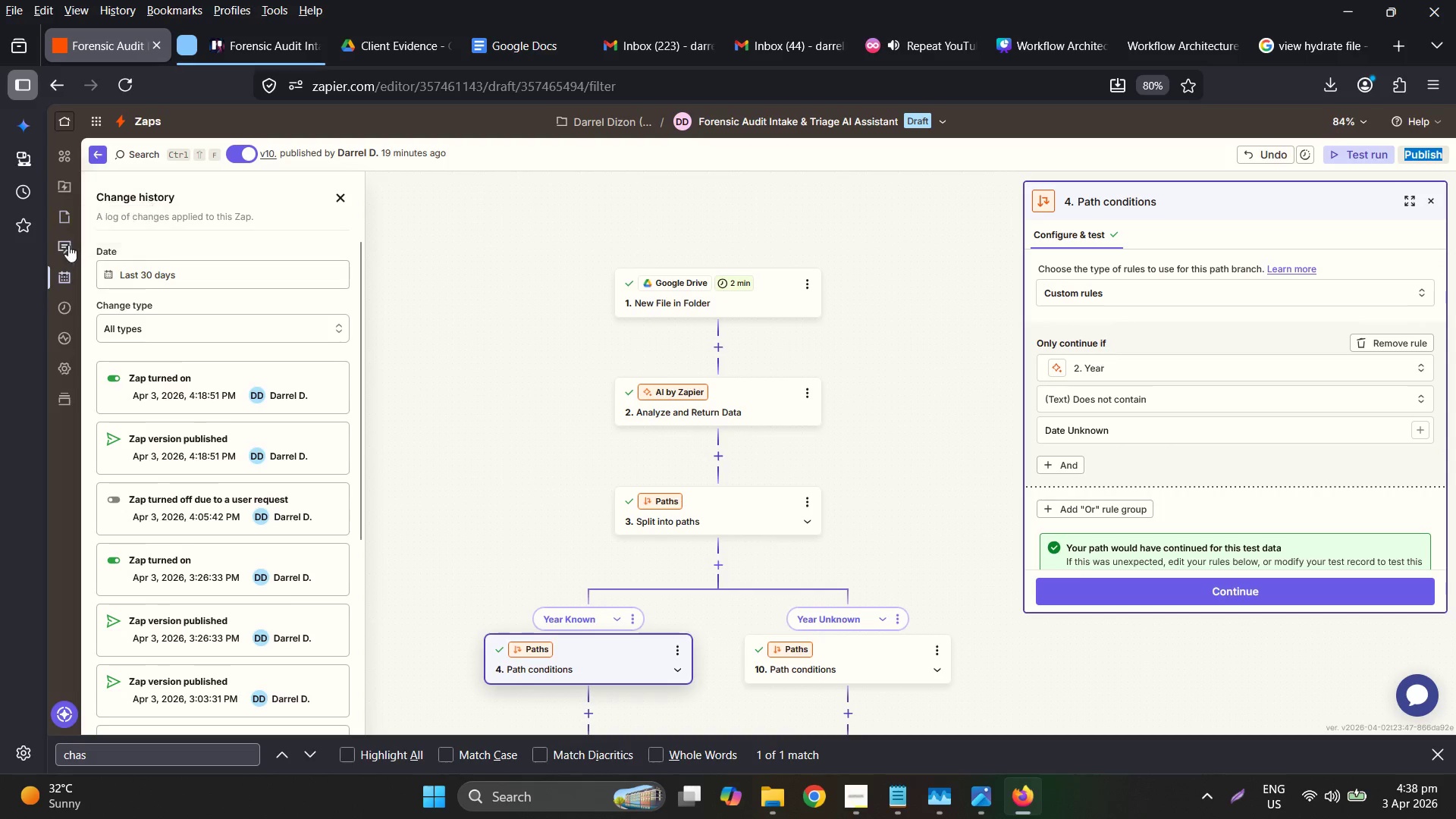 
double_click([83, 208])
 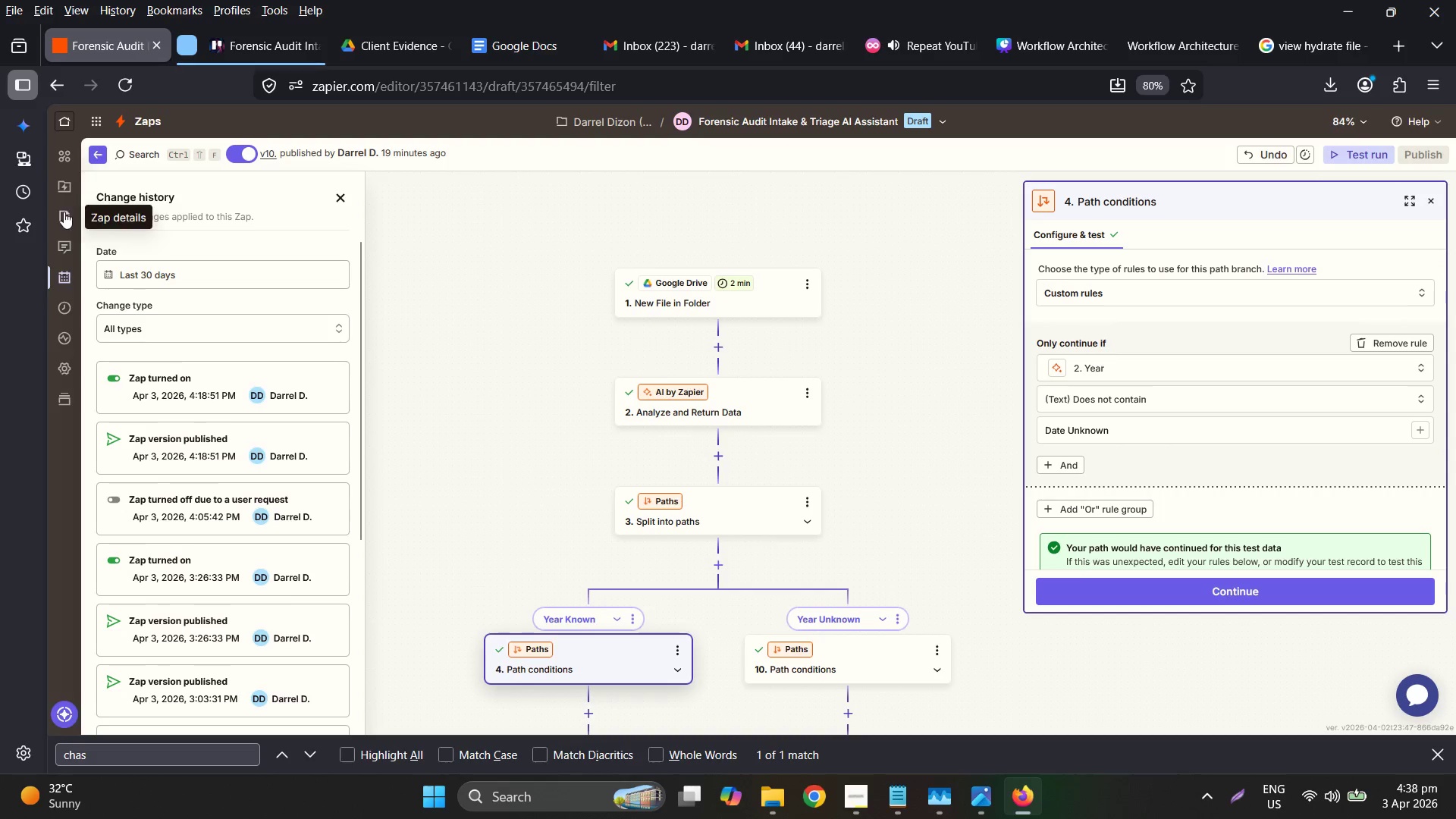 
triple_click([57, 213])
 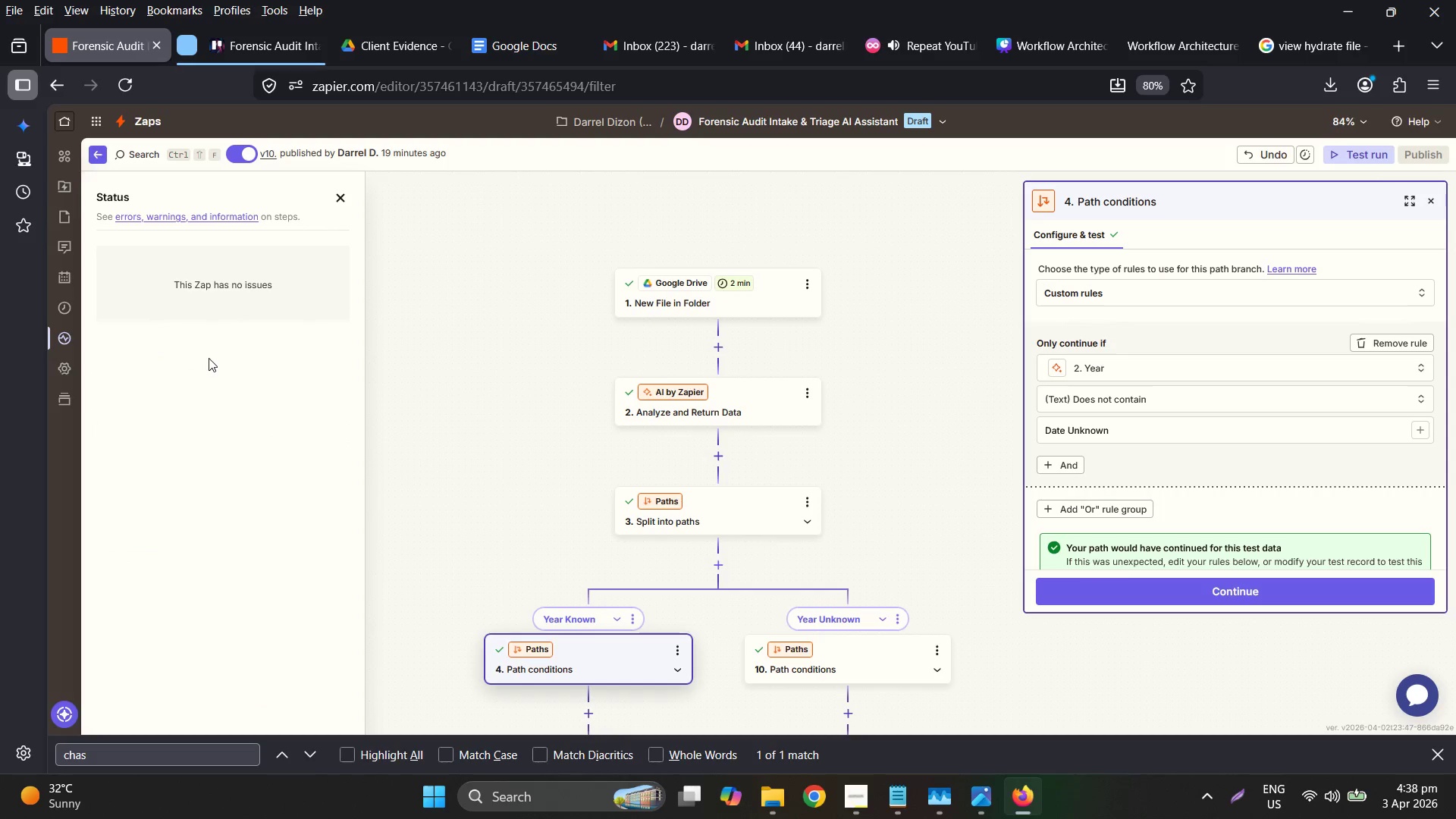 
left_click_drag(start_coordinate=[1396, 151], to_coordinate=[1384, 152])
 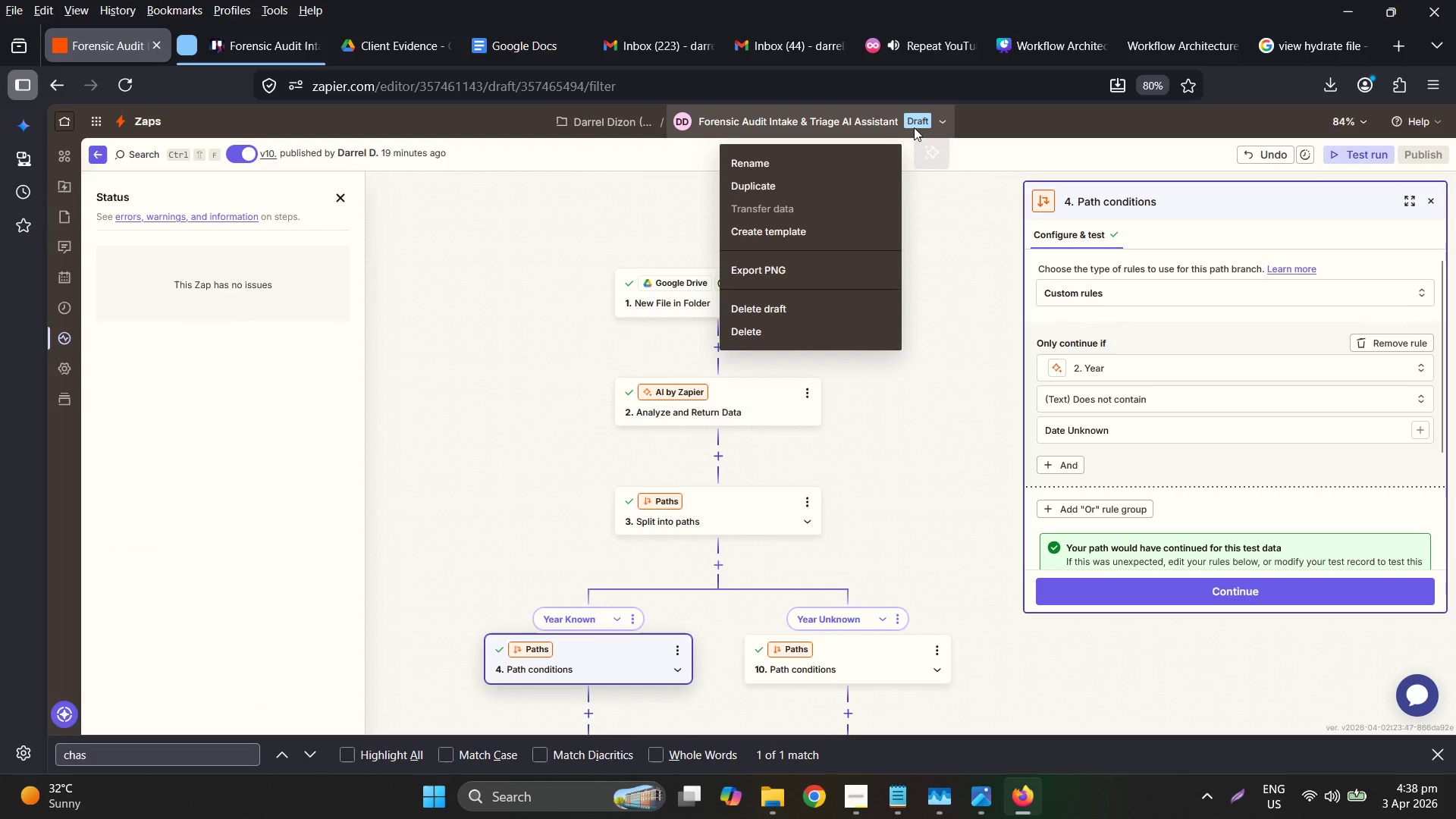 
left_click([976, 196])
 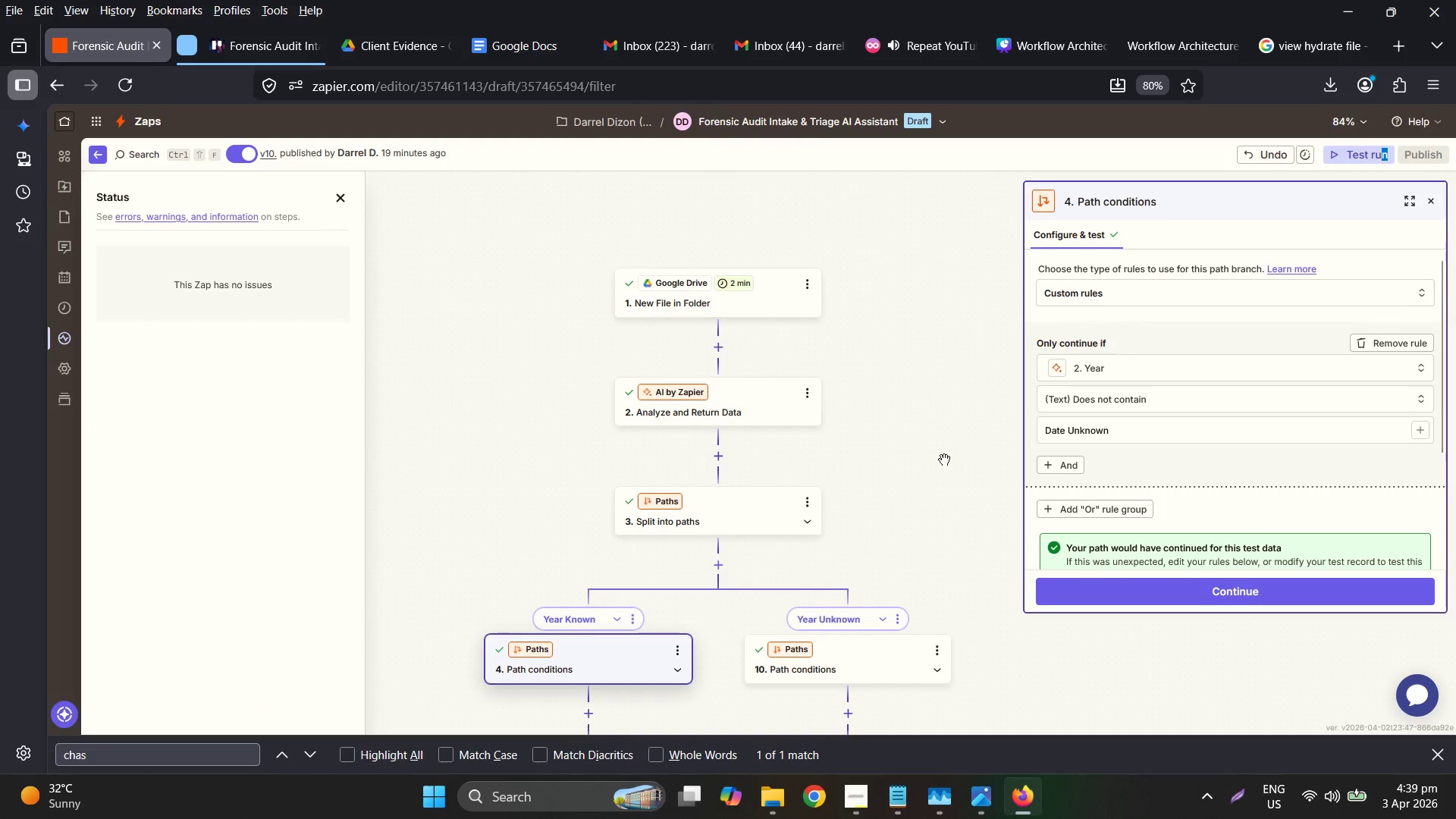 
scroll: coordinate [869, 441], scroll_direction: down, amount: 6.0
 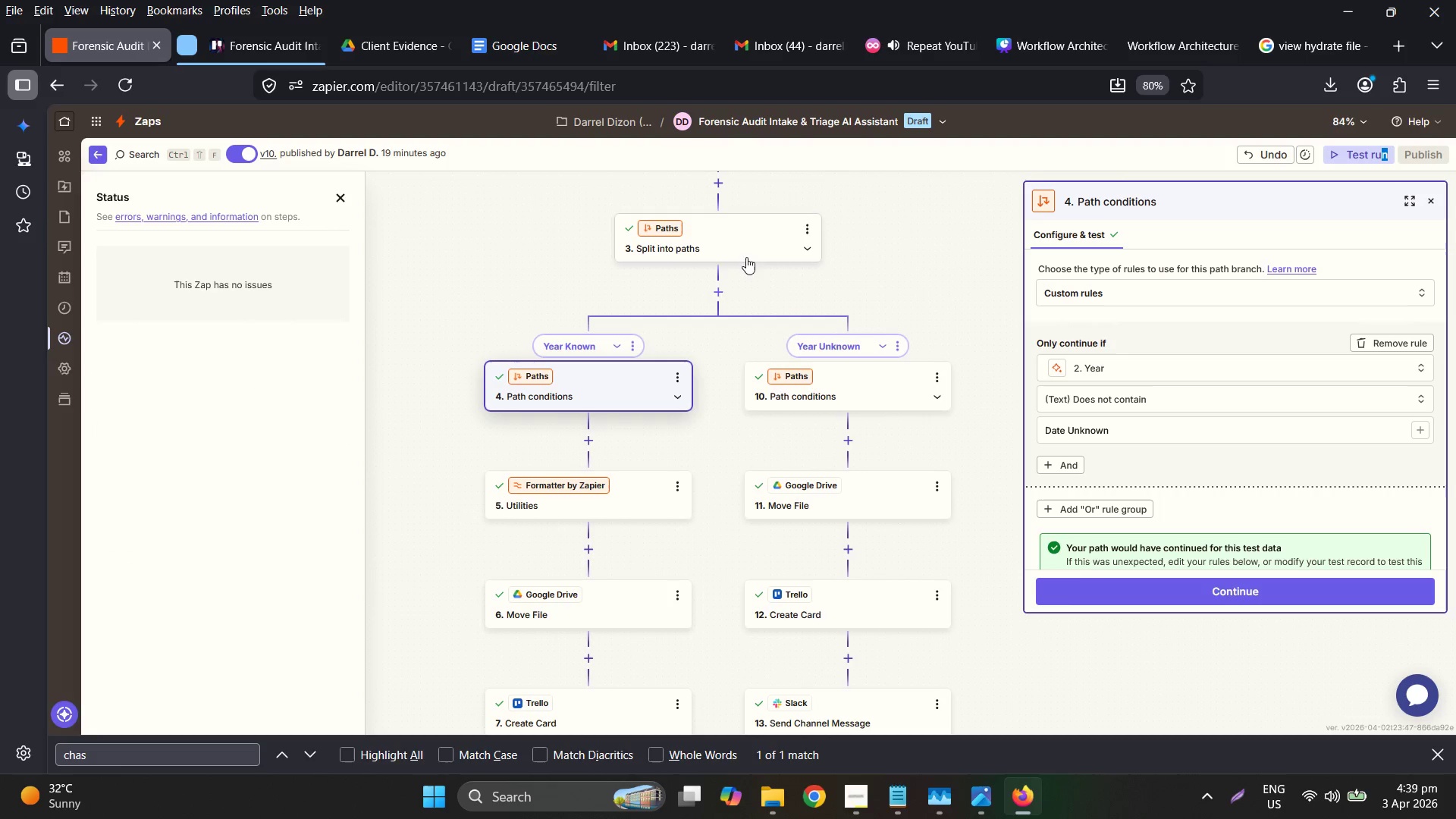 
left_click([724, 245])
 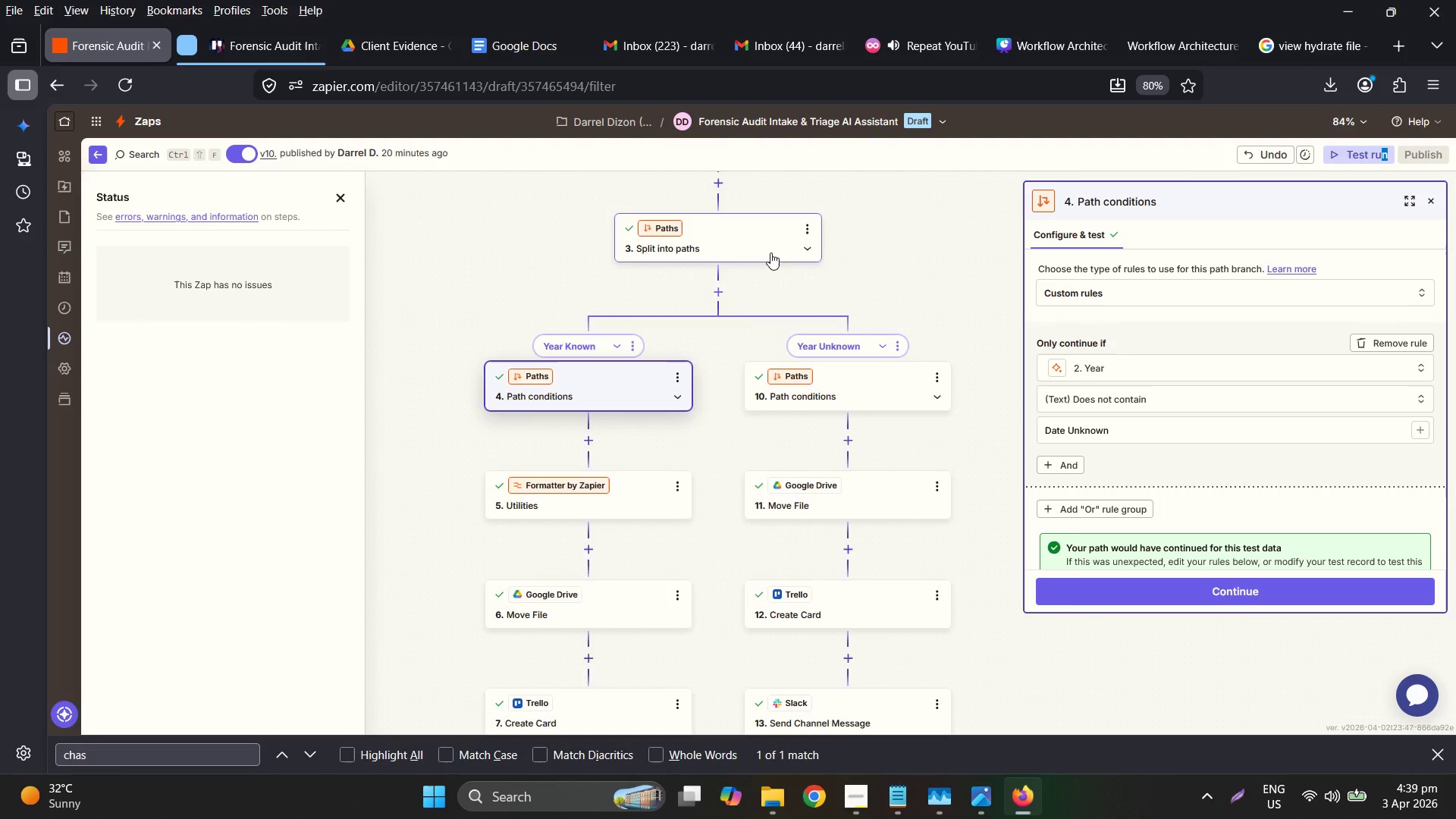 
left_click([755, 271])
 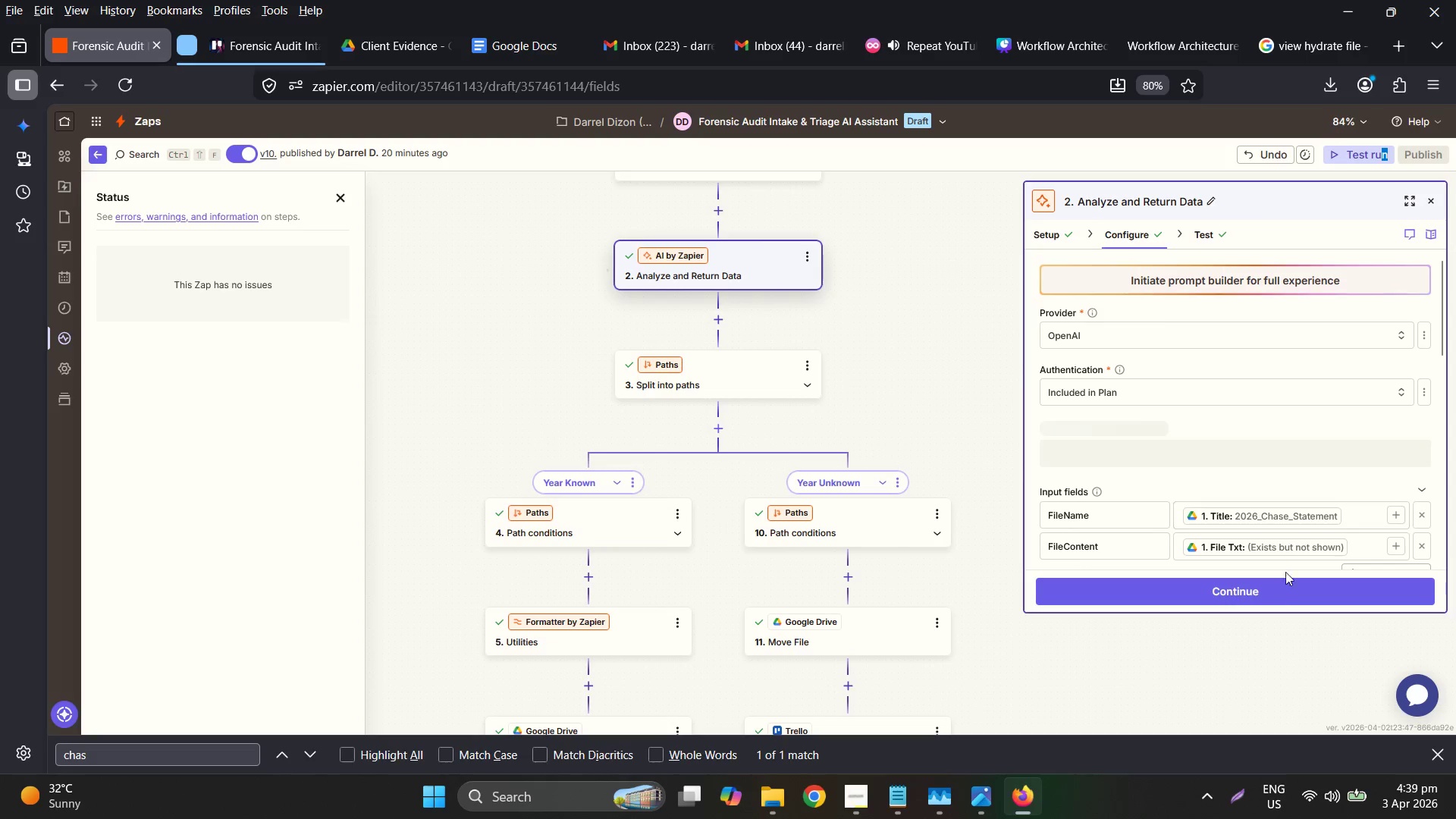 
scroll: coordinate [777, 253], scroll_direction: up, amount: 3.0
 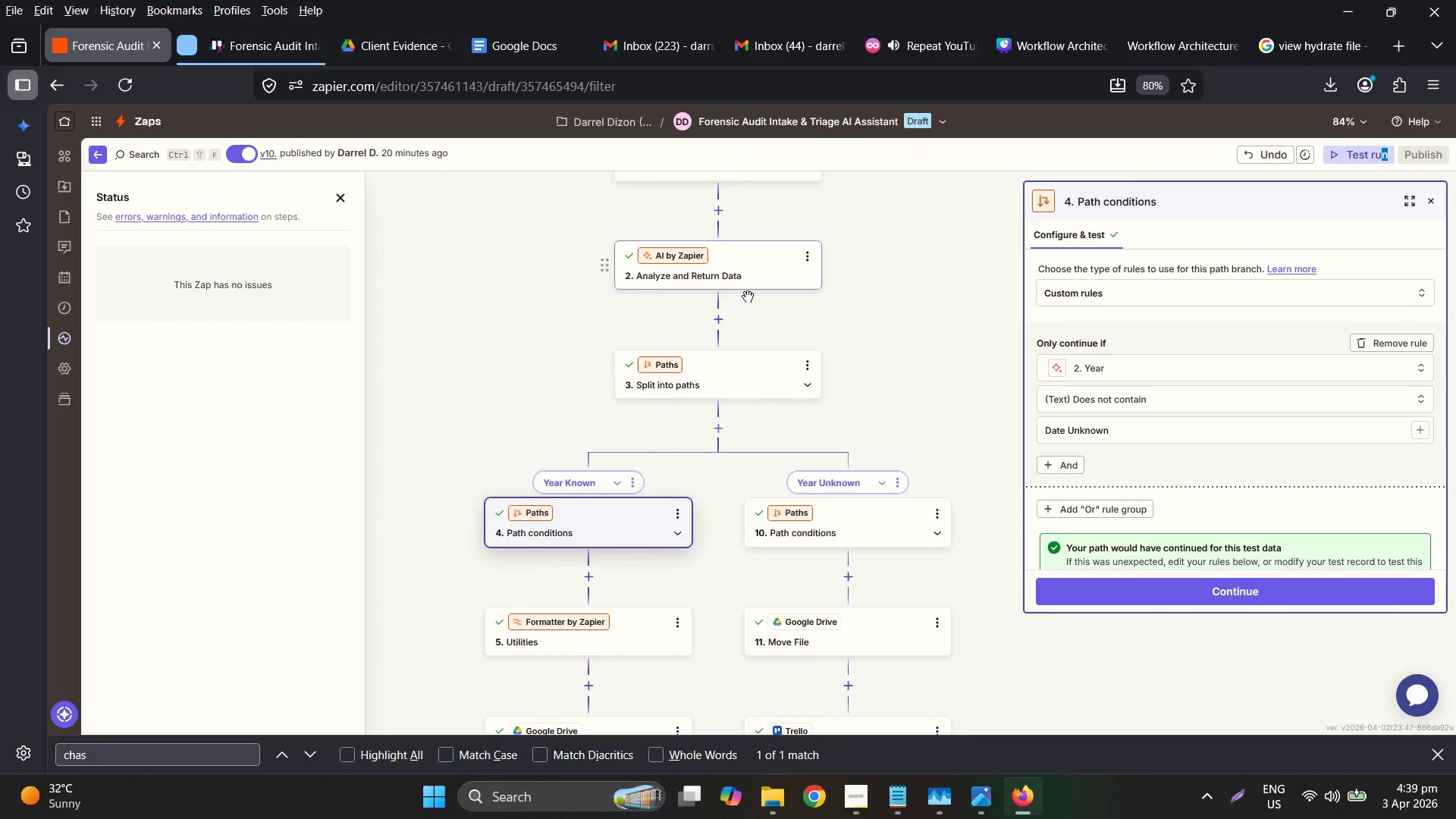 
left_click([1273, 595])
 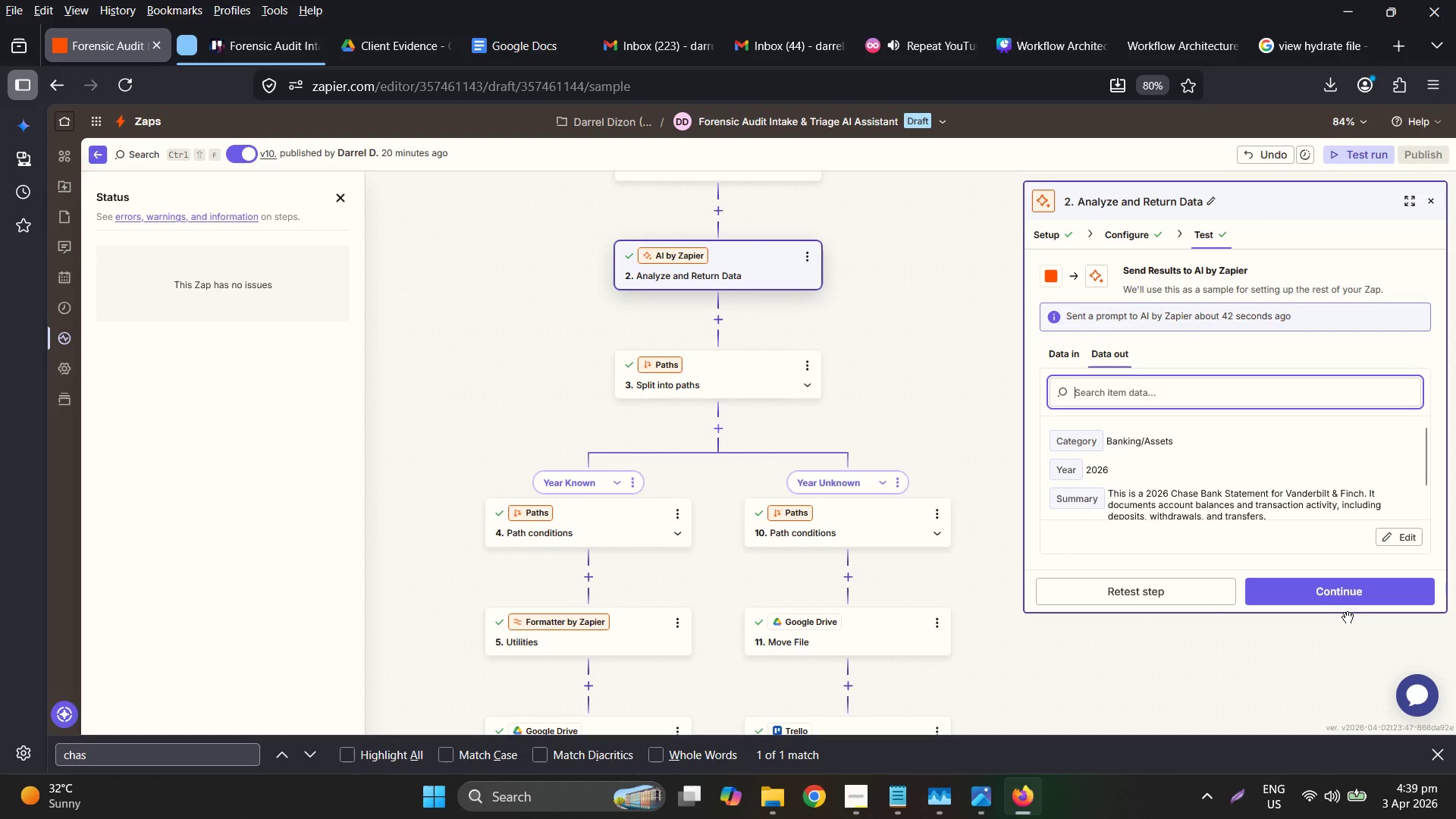 
left_click([1186, 591])
 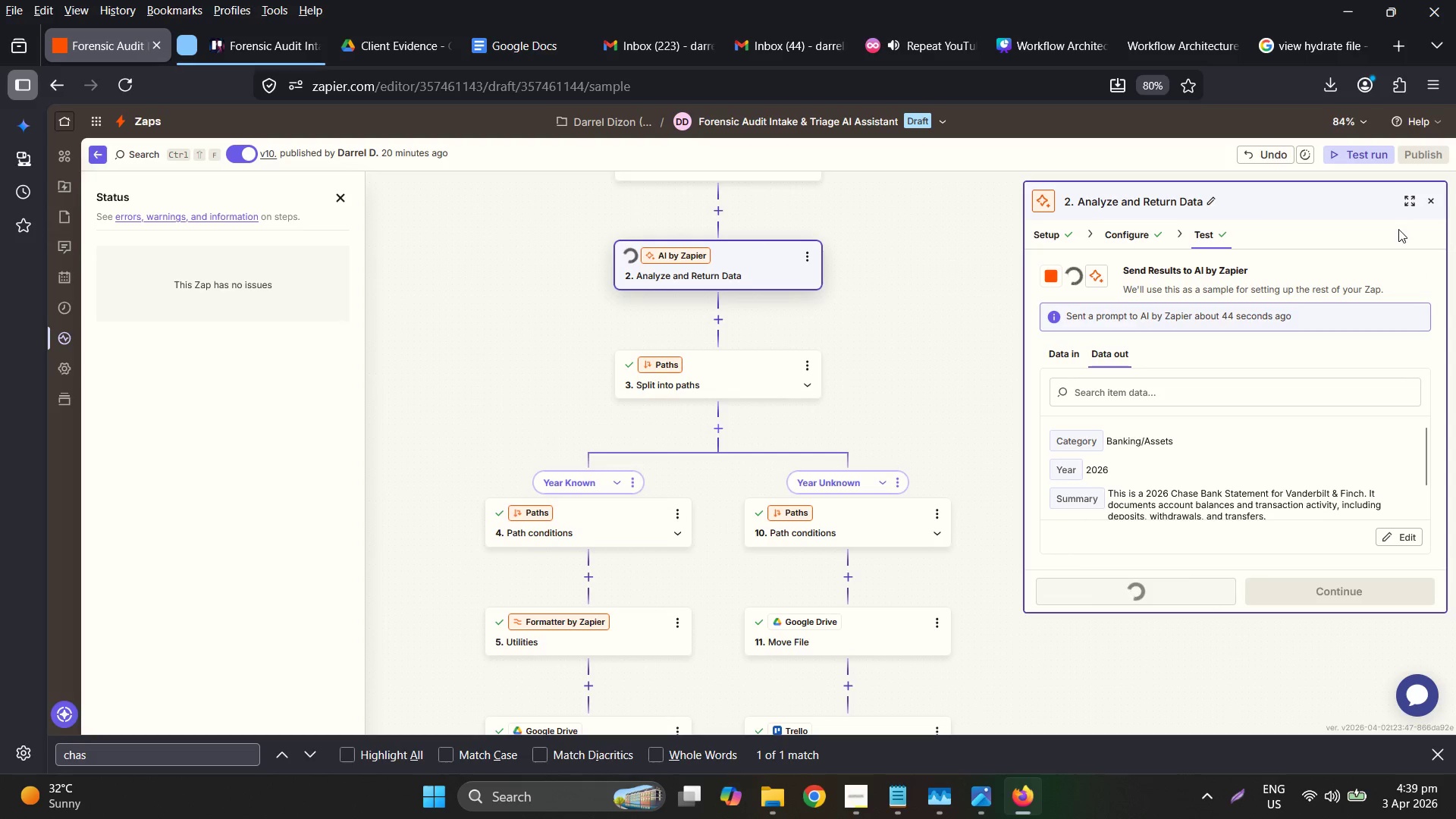 
scroll: coordinate [934, 429], scroll_direction: up, amount: 2.0
 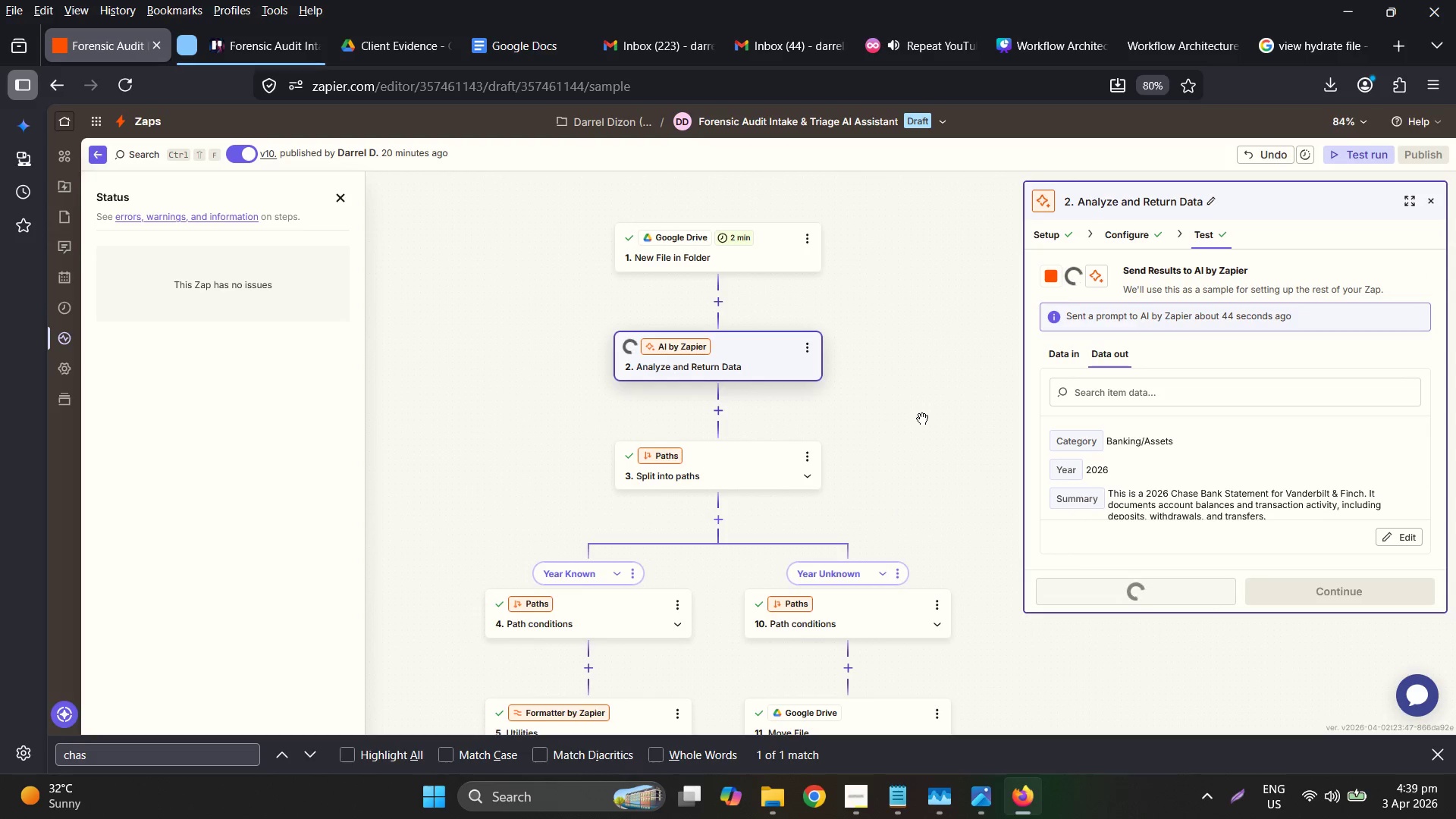 
scroll: coordinate [924, 419], scroll_direction: down, amount: 5.0
 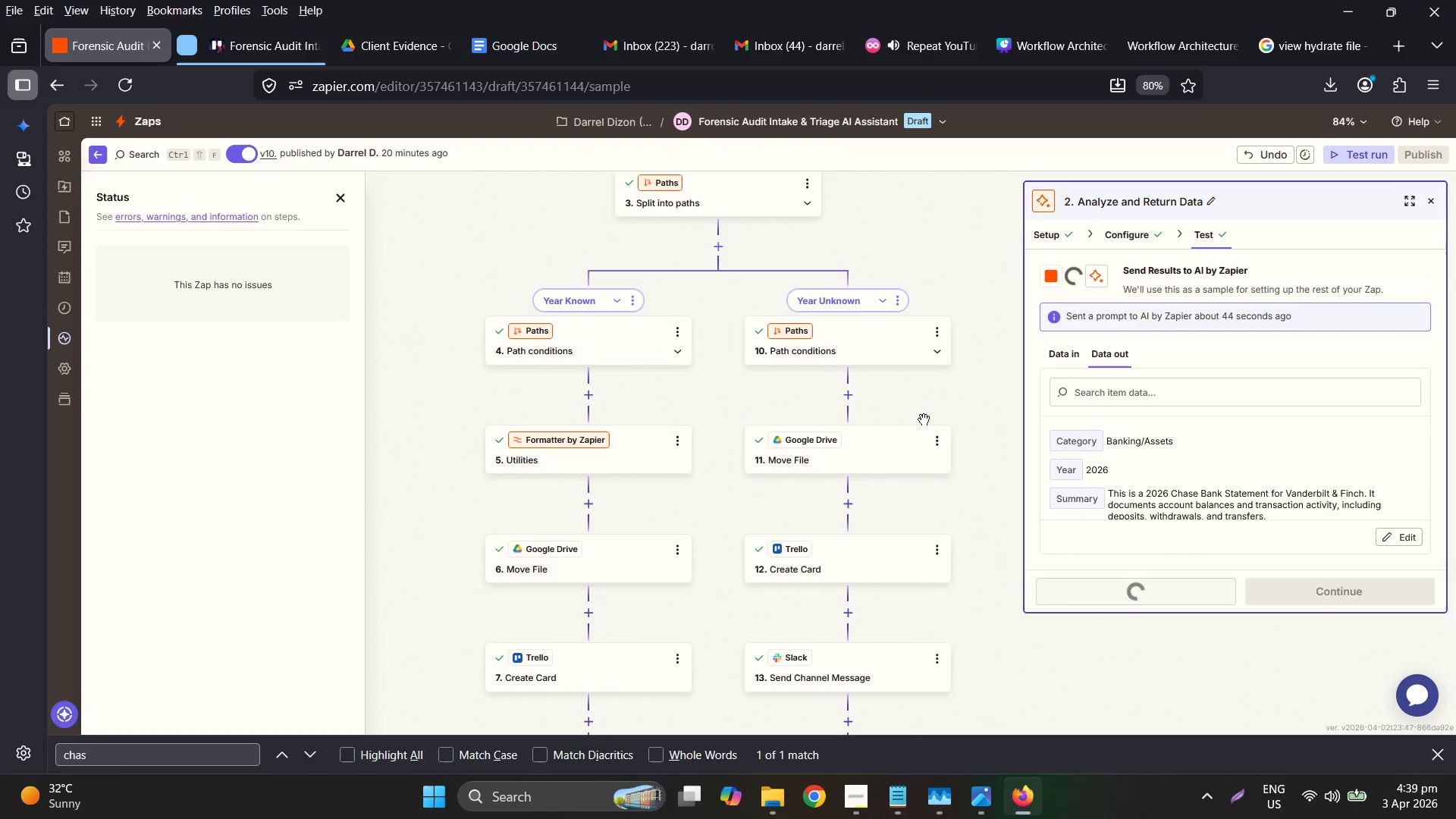 
scroll: coordinate [924, 419], scroll_direction: up, amount: 5.0
 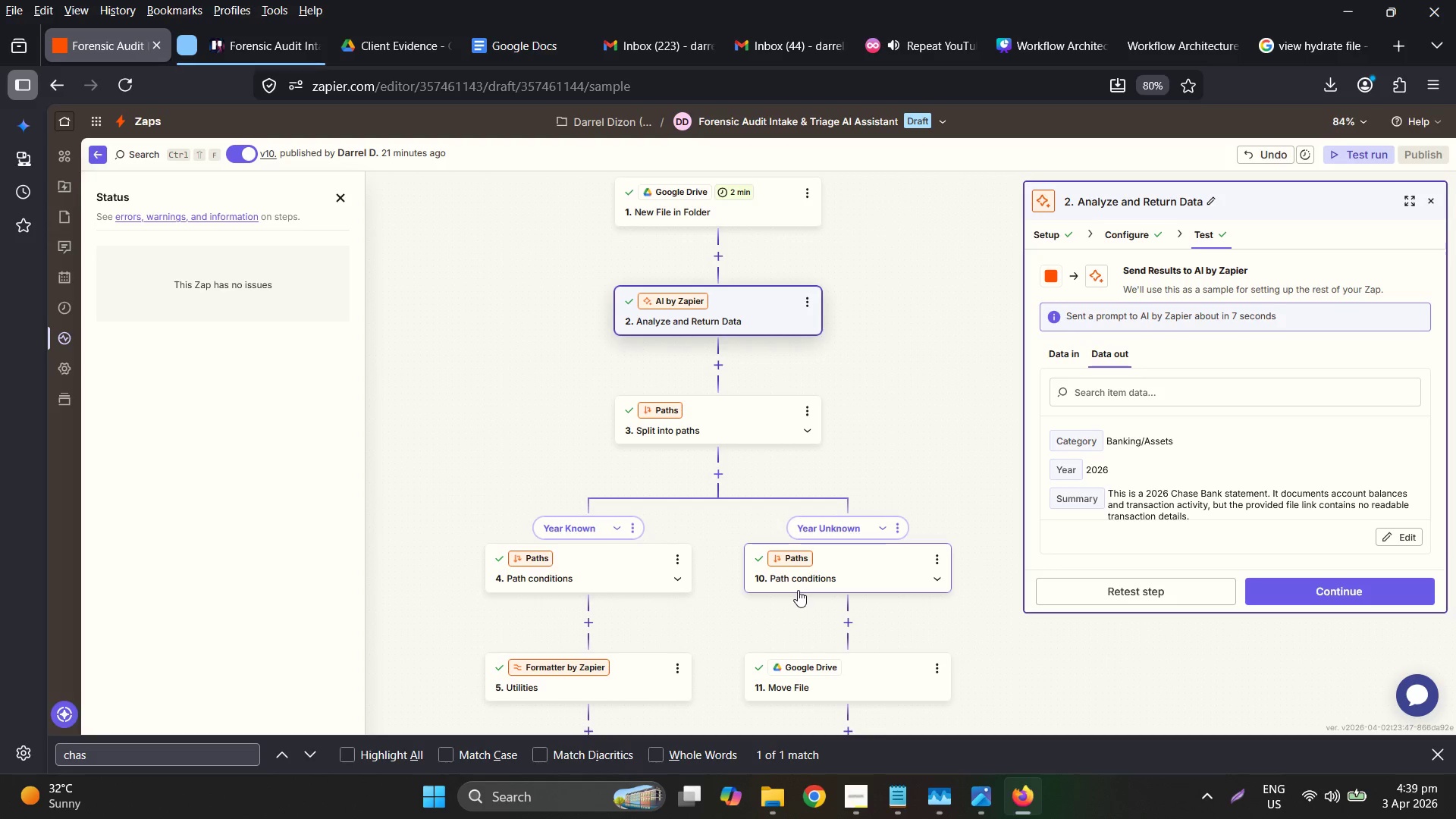 
wait(26.52)
 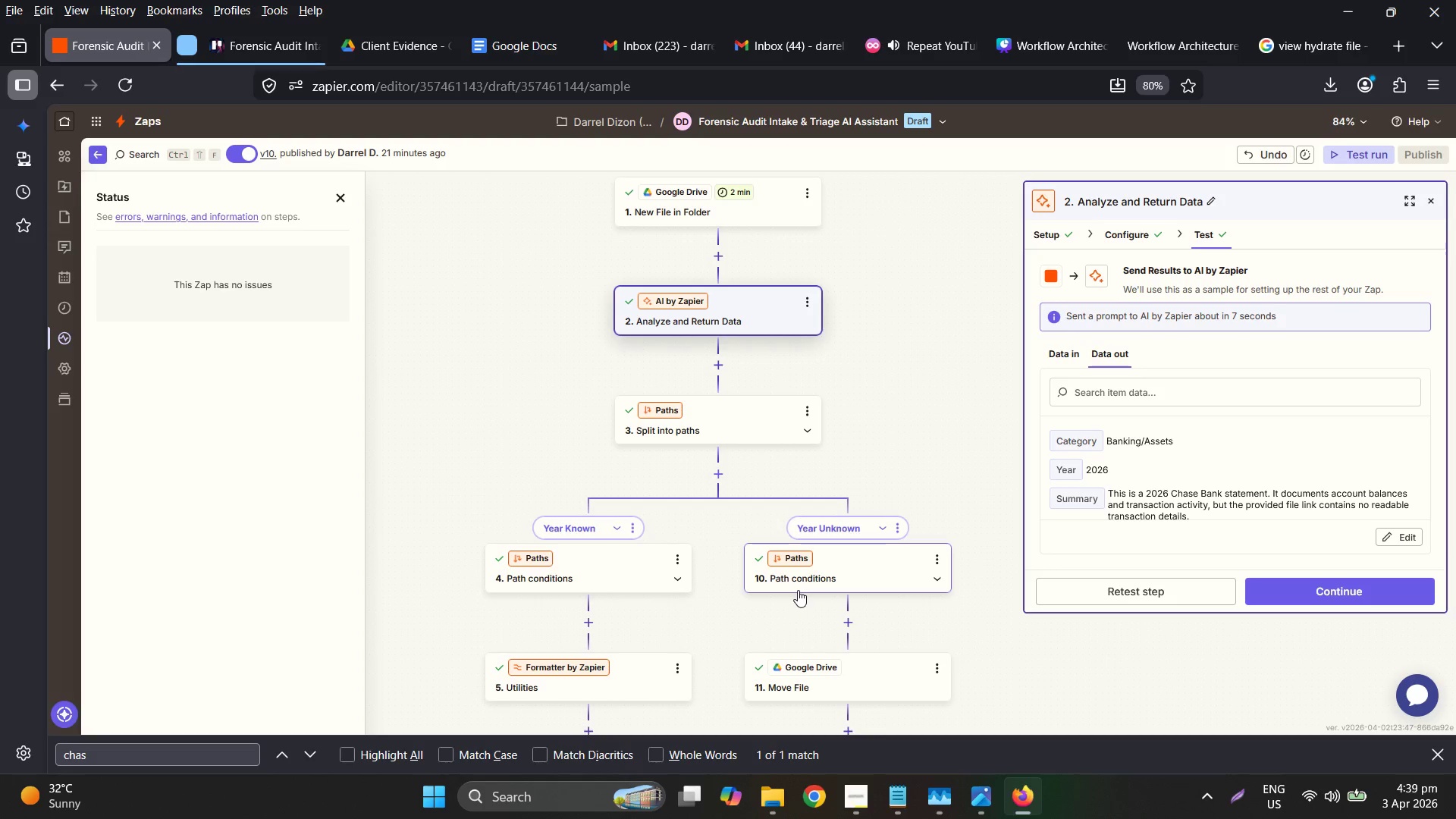 
scroll: coordinate [973, 444], scroll_direction: down, amount: 4.0
 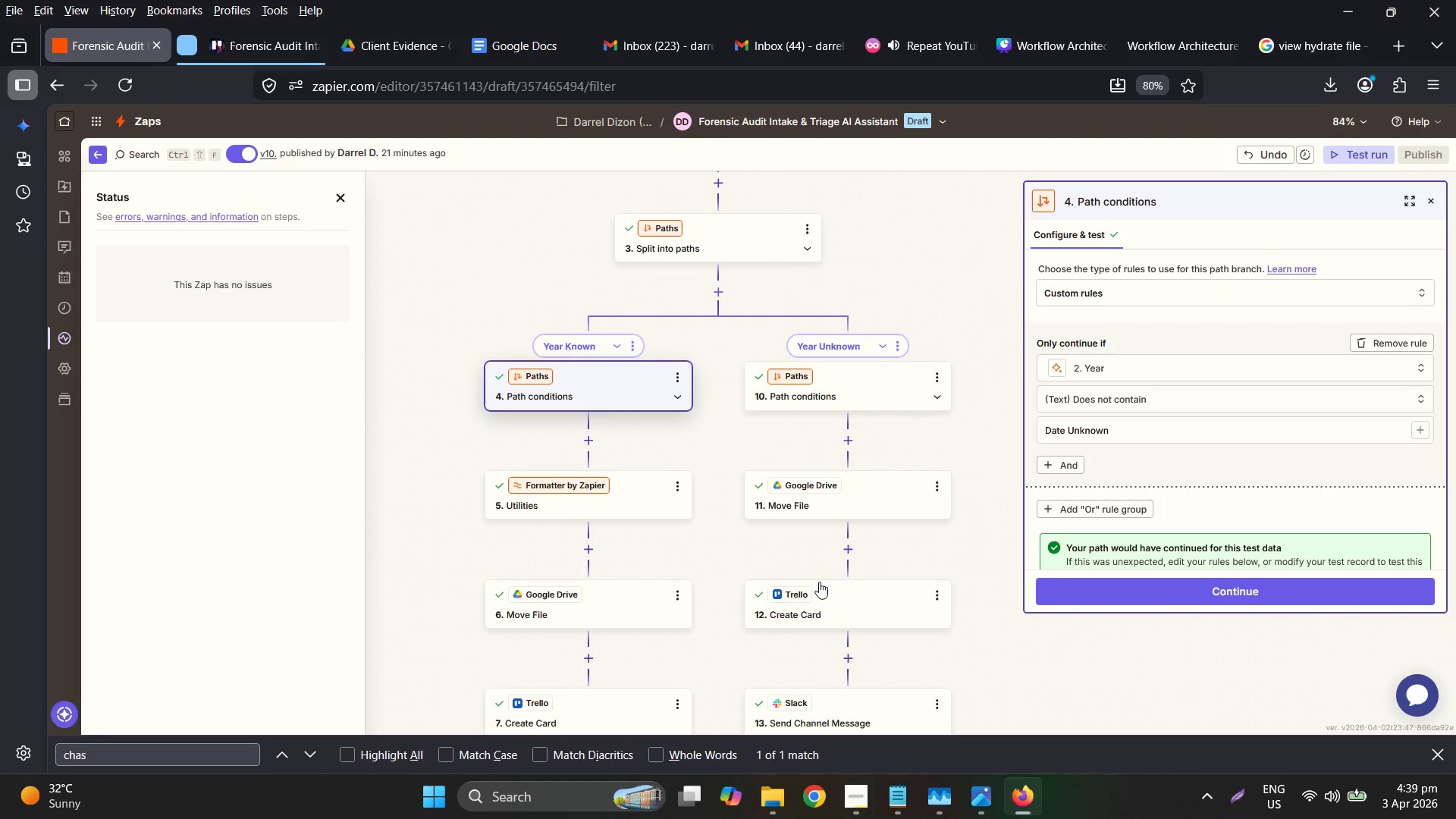 
left_click([616, 483])
 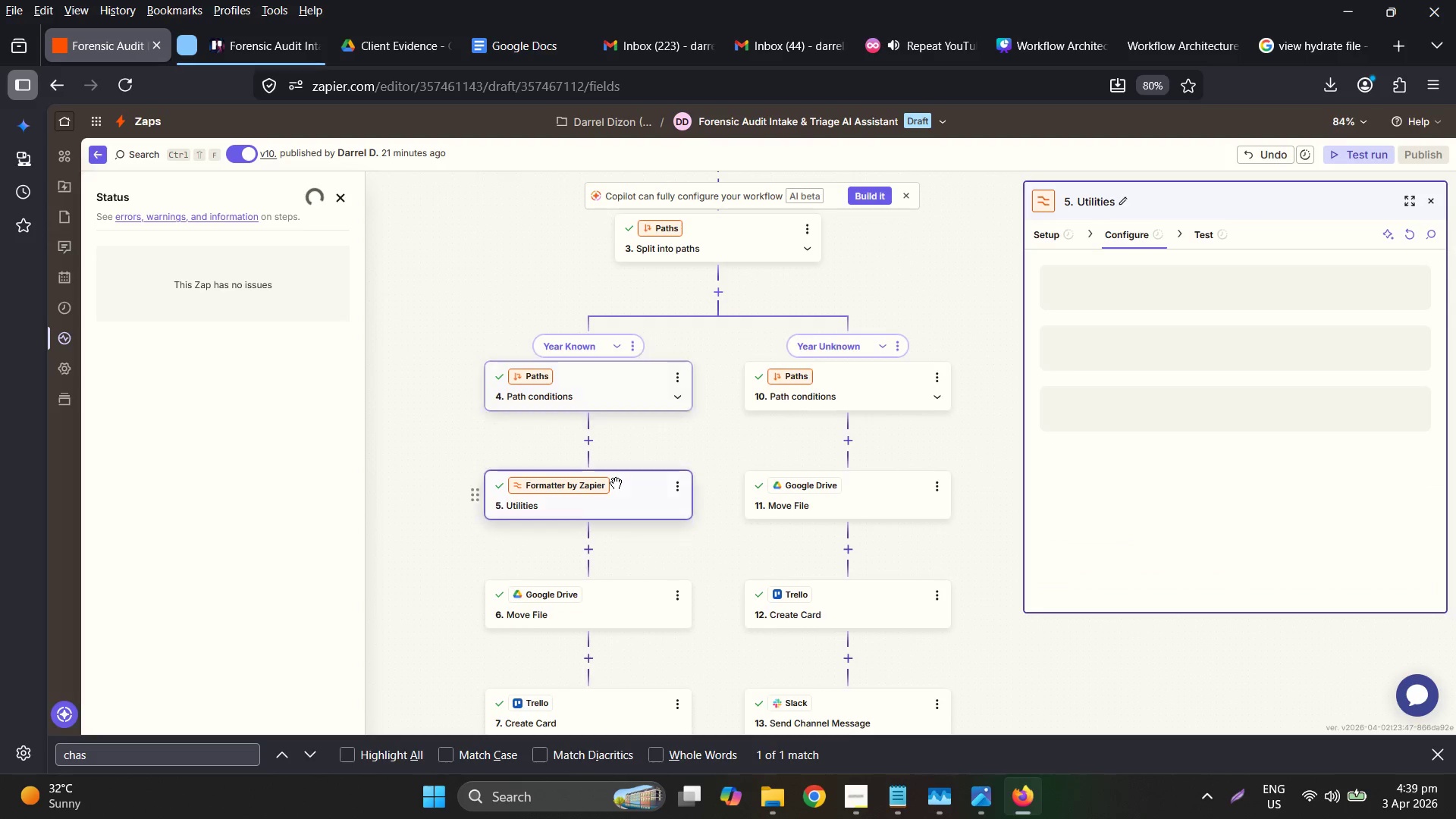 
scroll: coordinate [701, 479], scroll_direction: down, amount: 6.0
 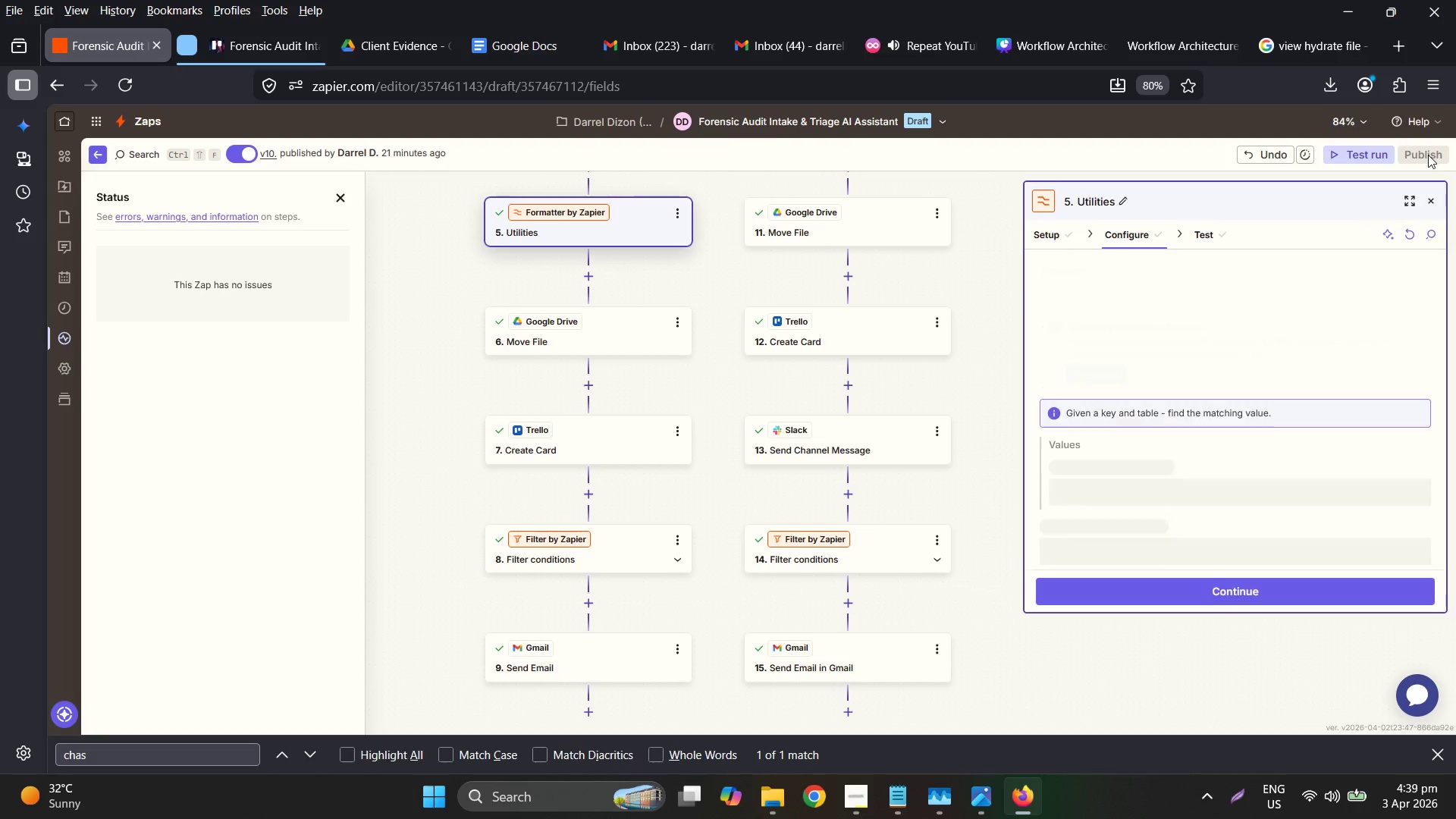 
double_click([1428, 155])
 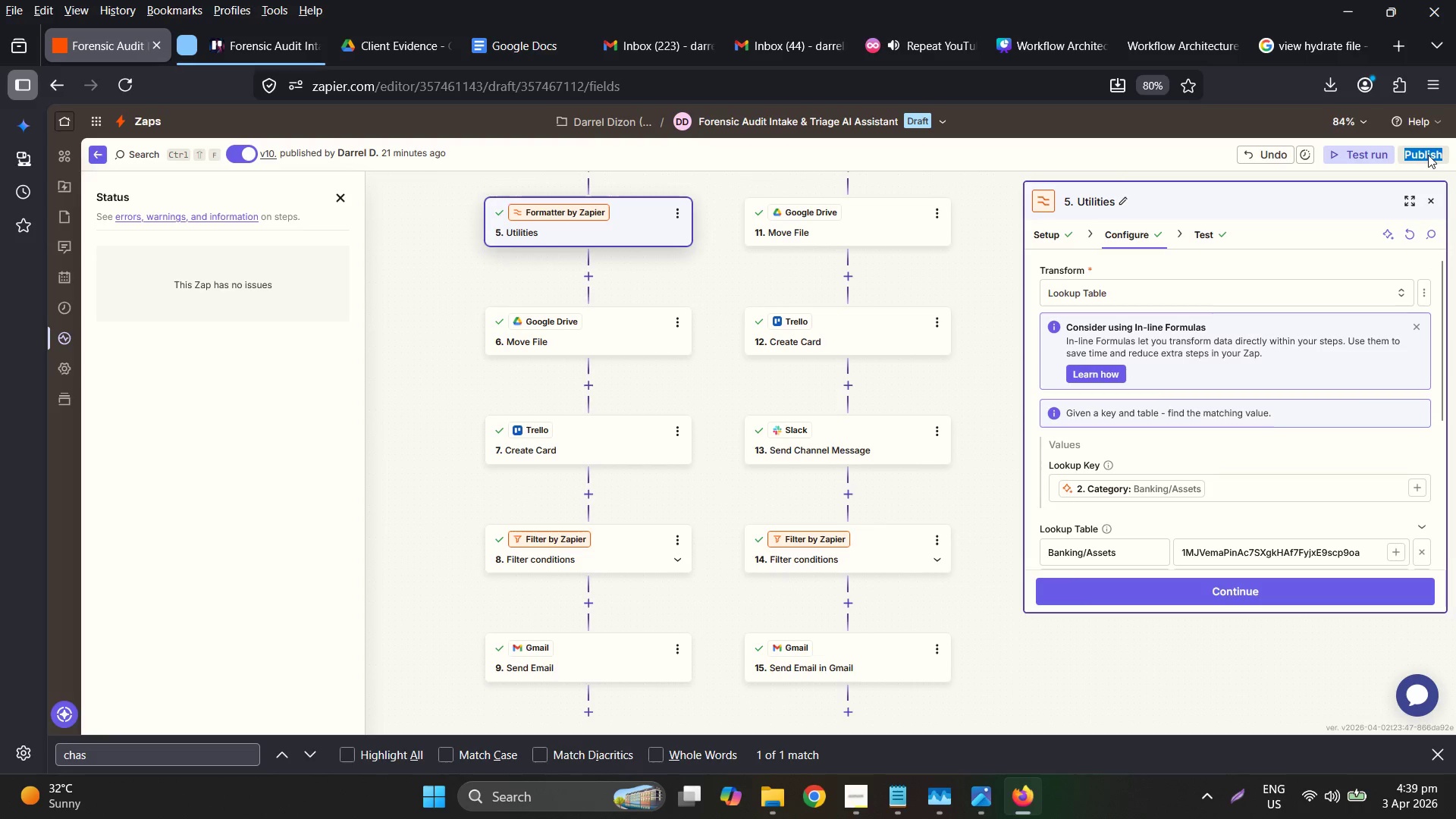 
triple_click([1428, 155])
 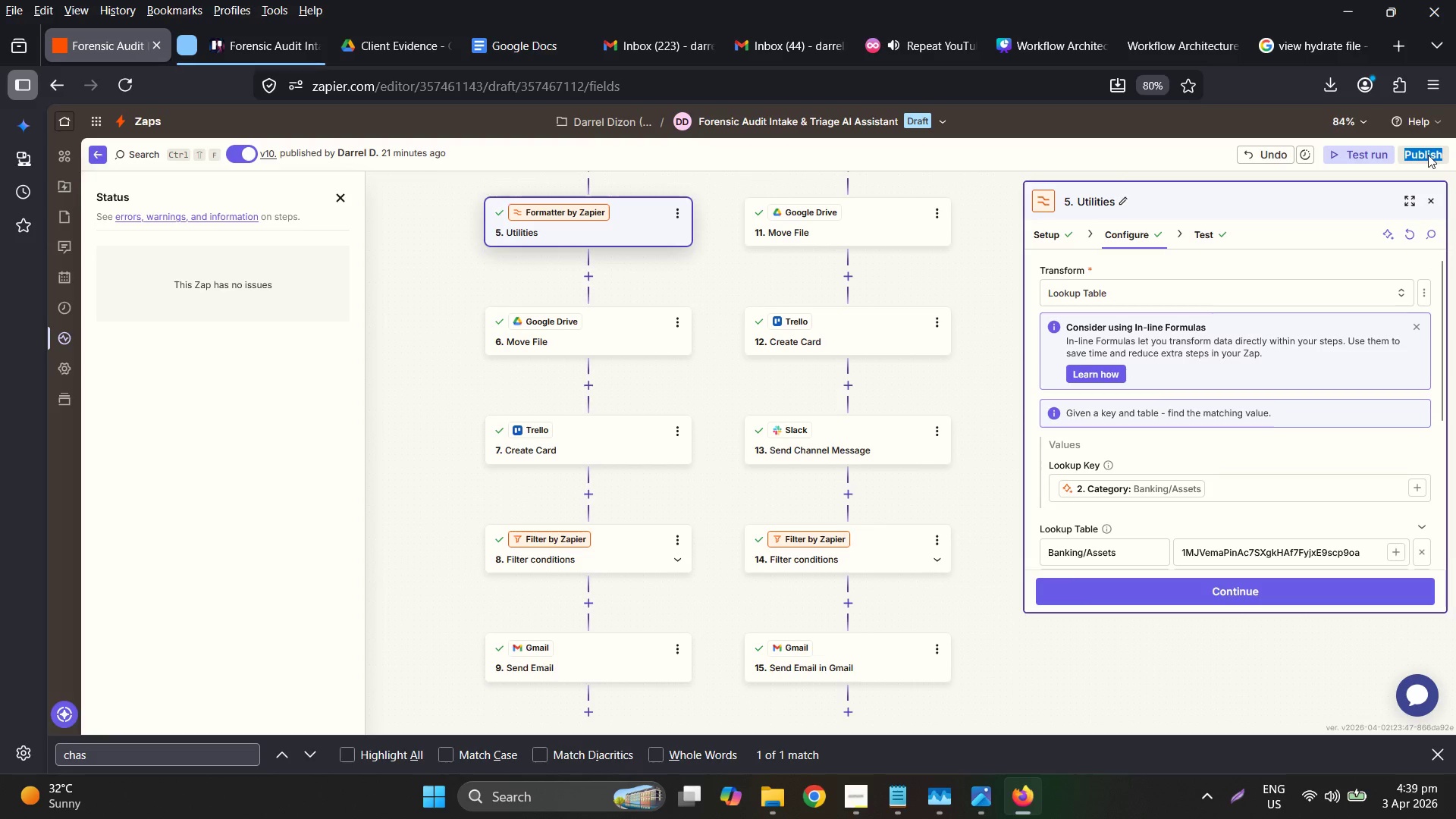 
triple_click([1428, 155])
 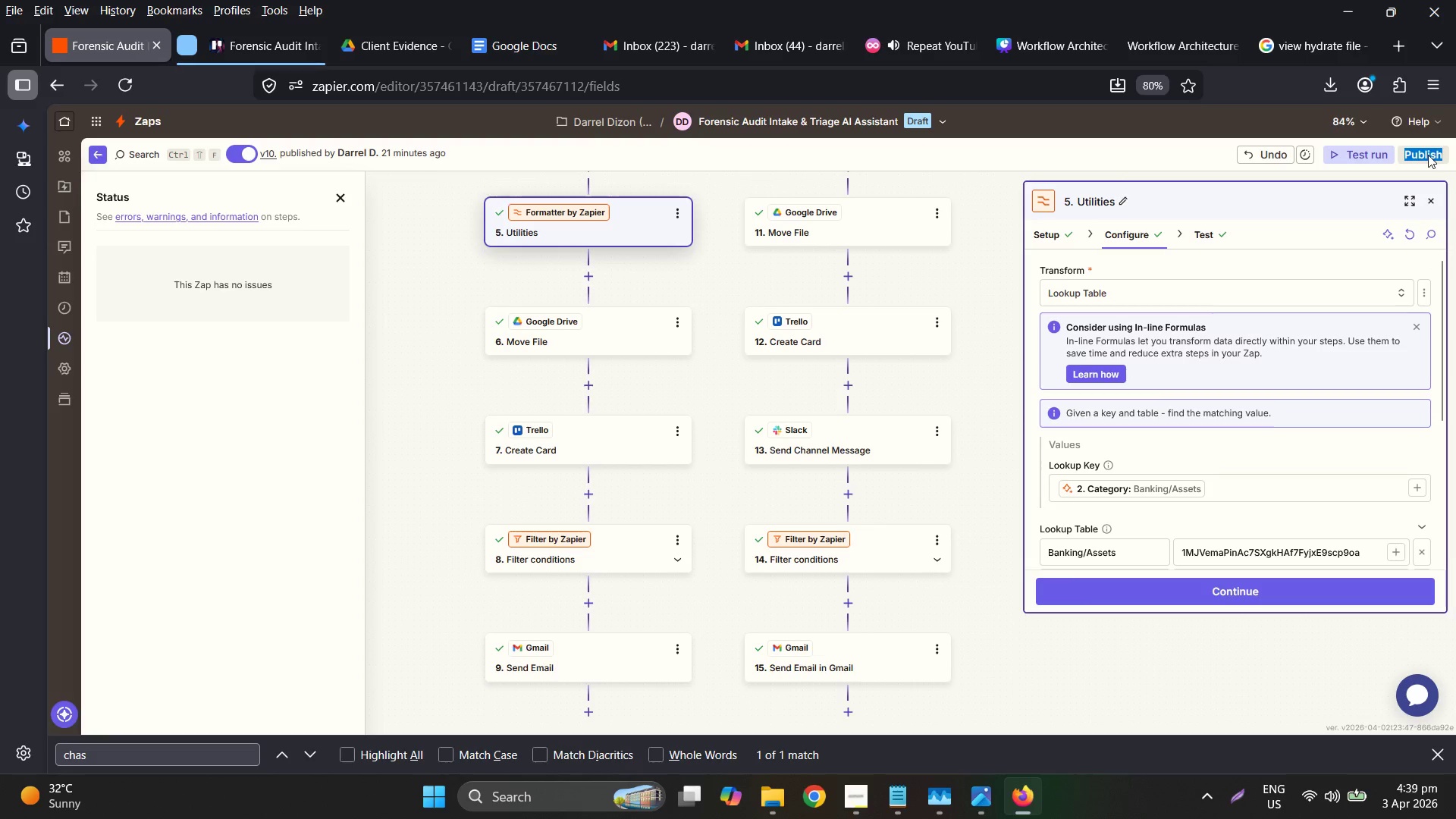 
triple_click([1428, 155])
 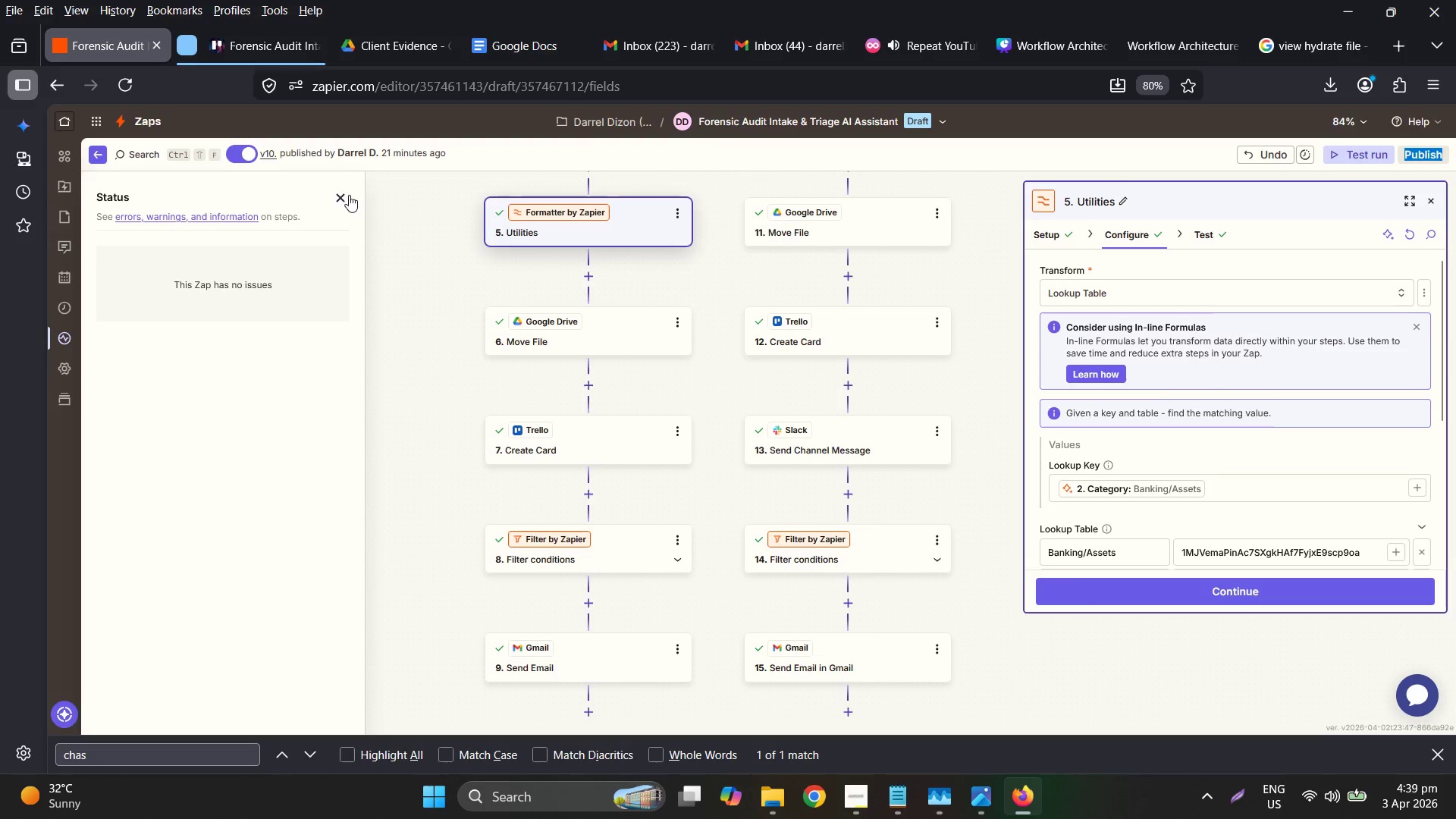 
left_click([348, 195])
 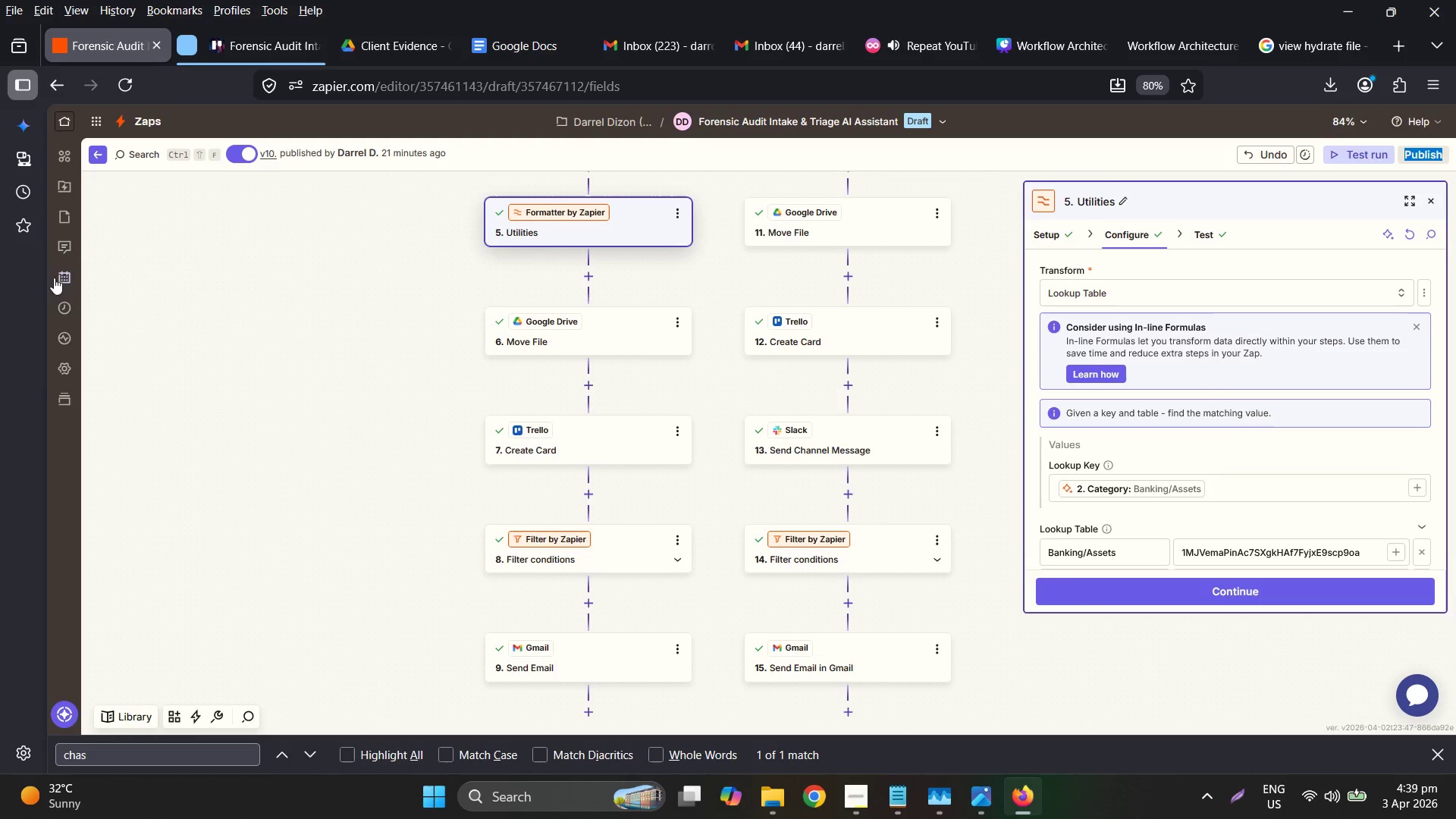 
left_click([61, 306])
 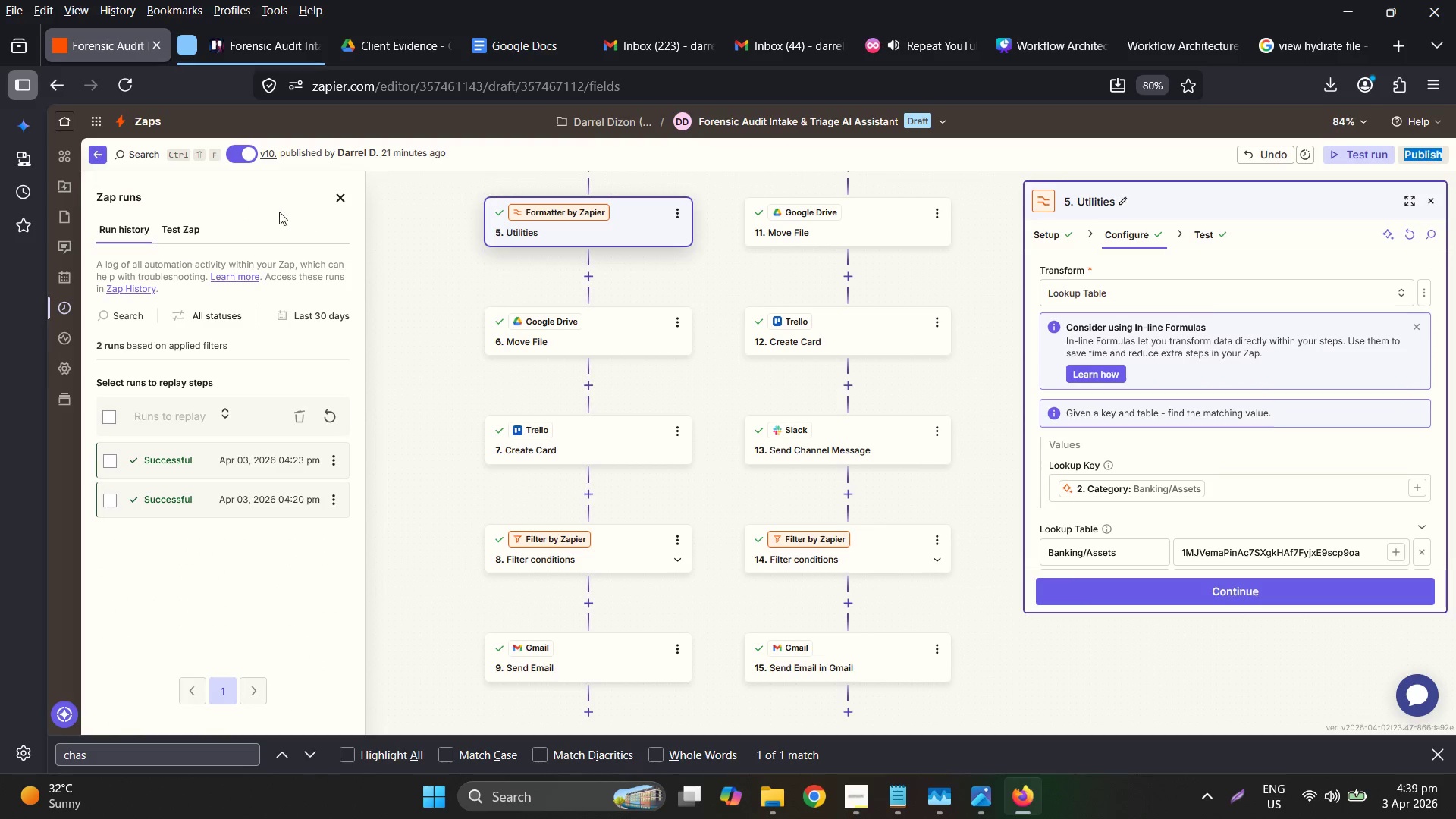 
left_click([195, 229])
 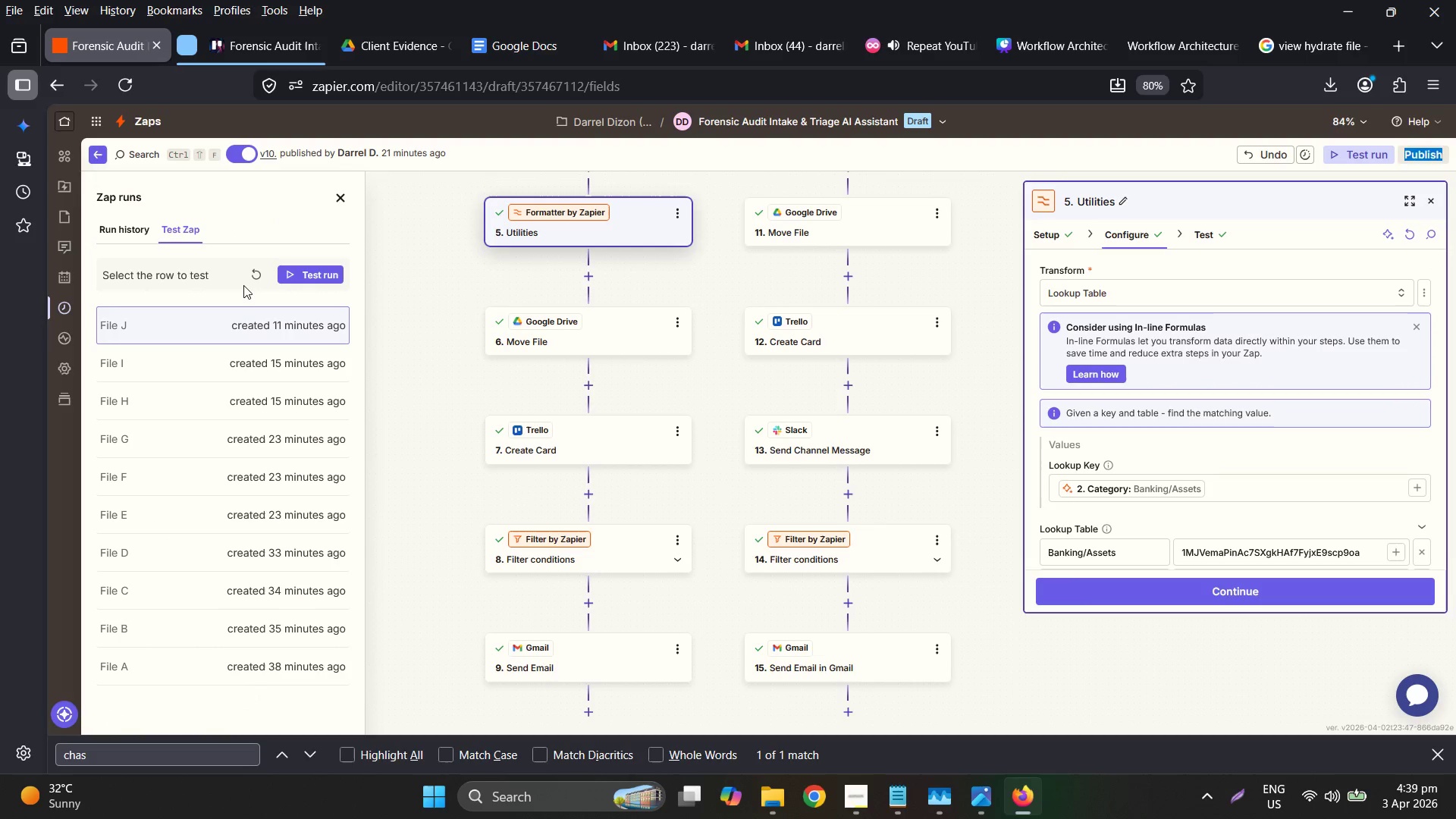 
double_click([262, 270])
 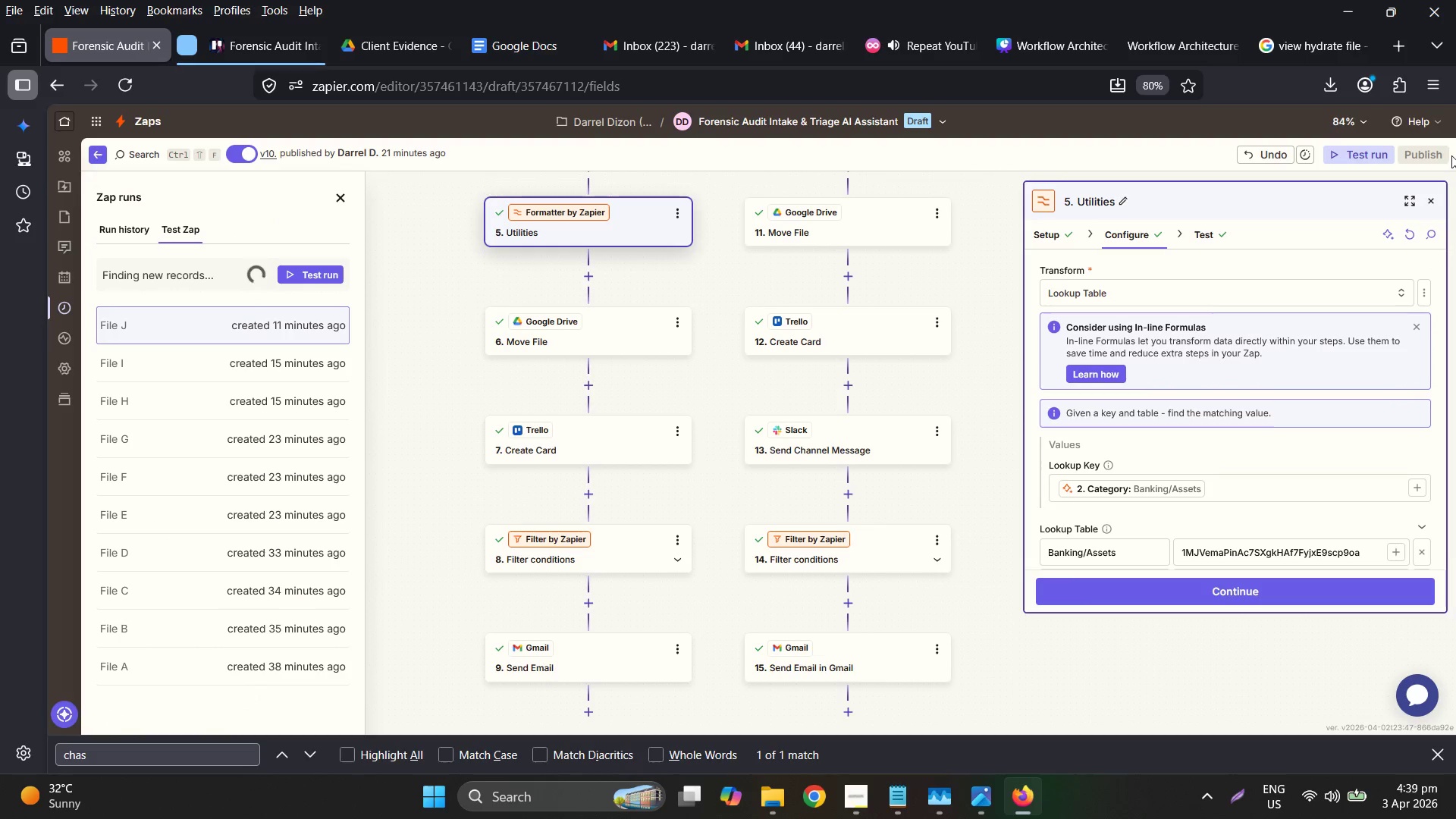 
double_click([1431, 155])
 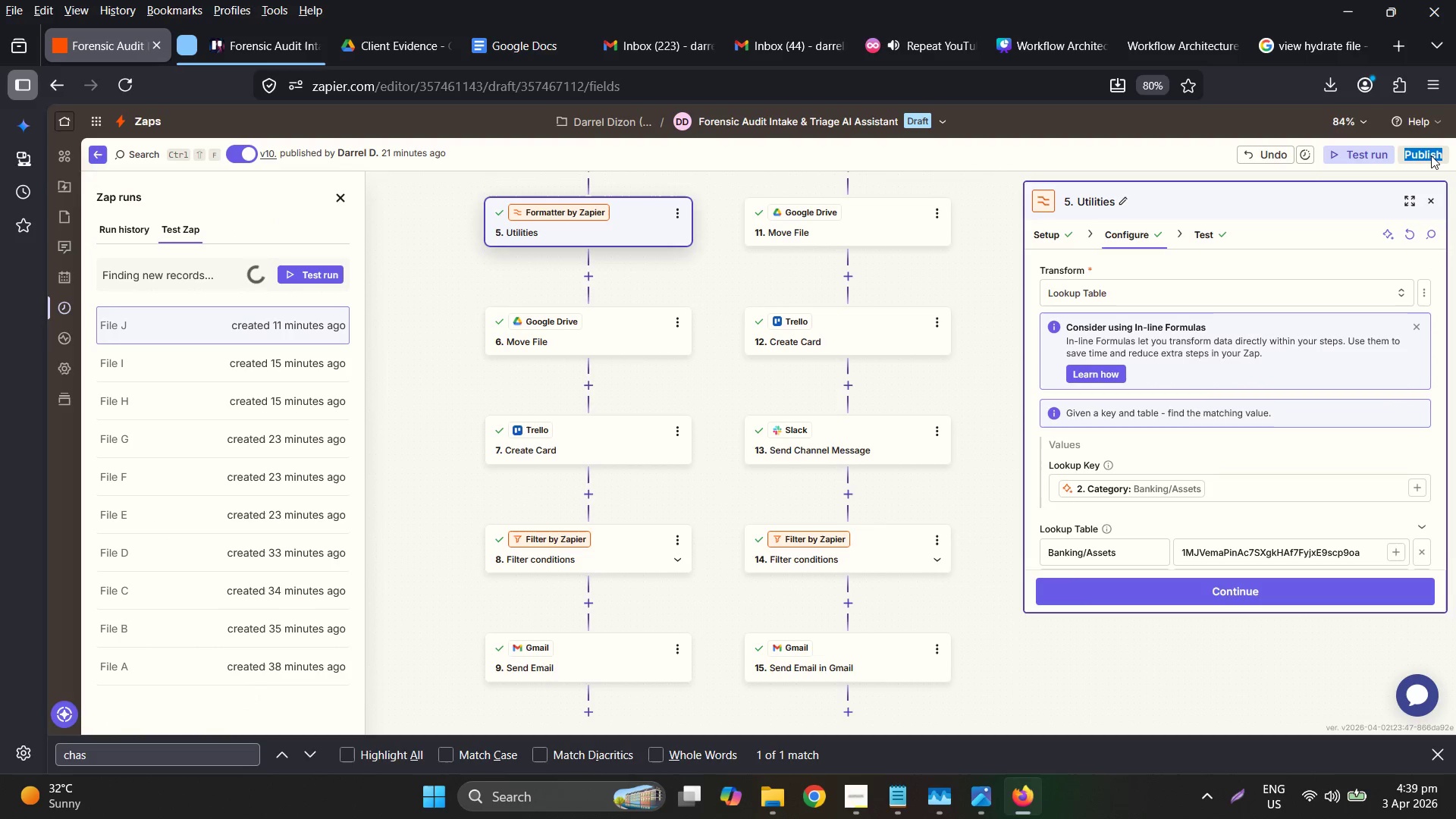 
triple_click([1431, 155])
 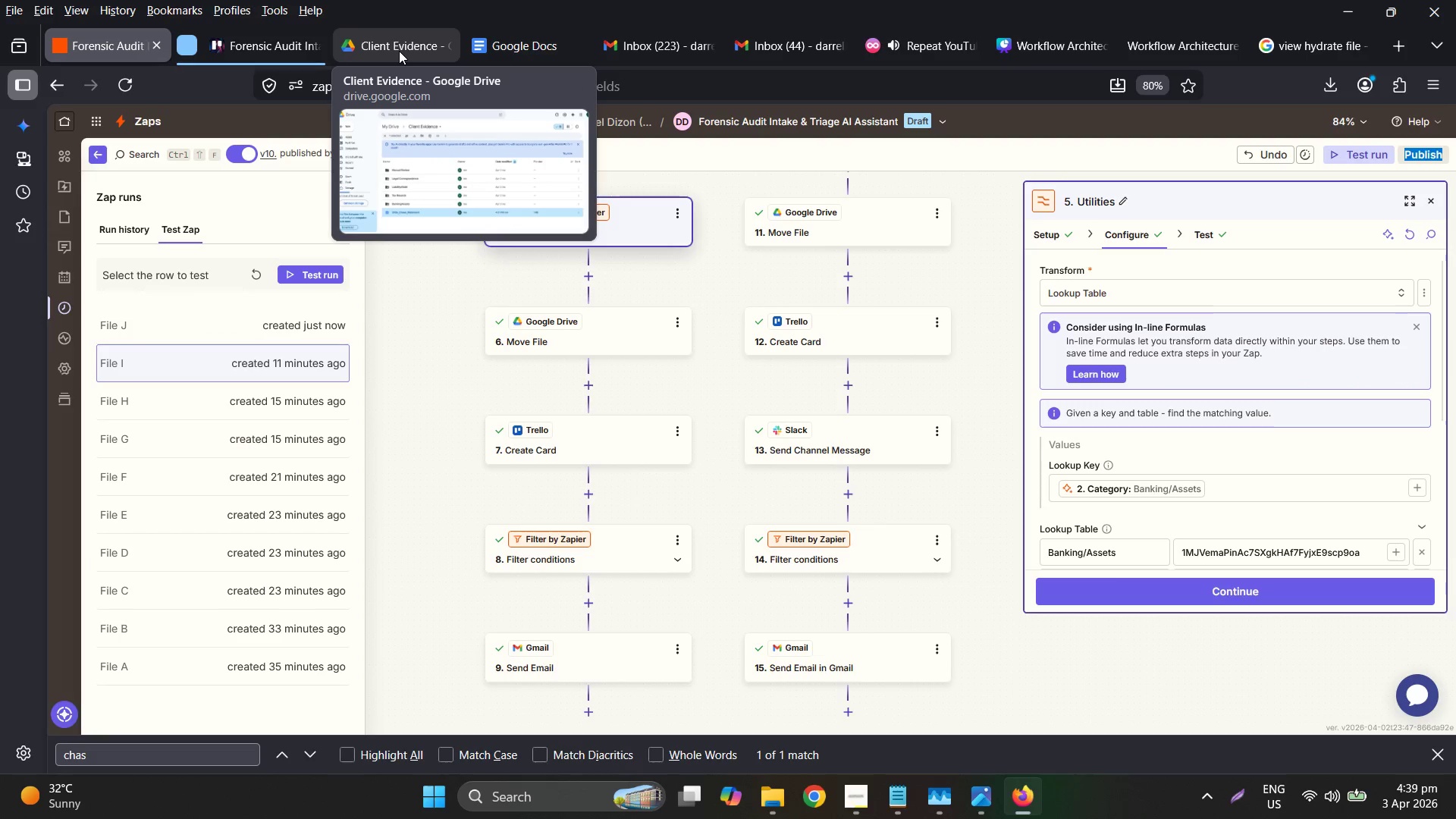 
scroll: coordinate [692, 354], scroll_direction: up, amount: 6.0
 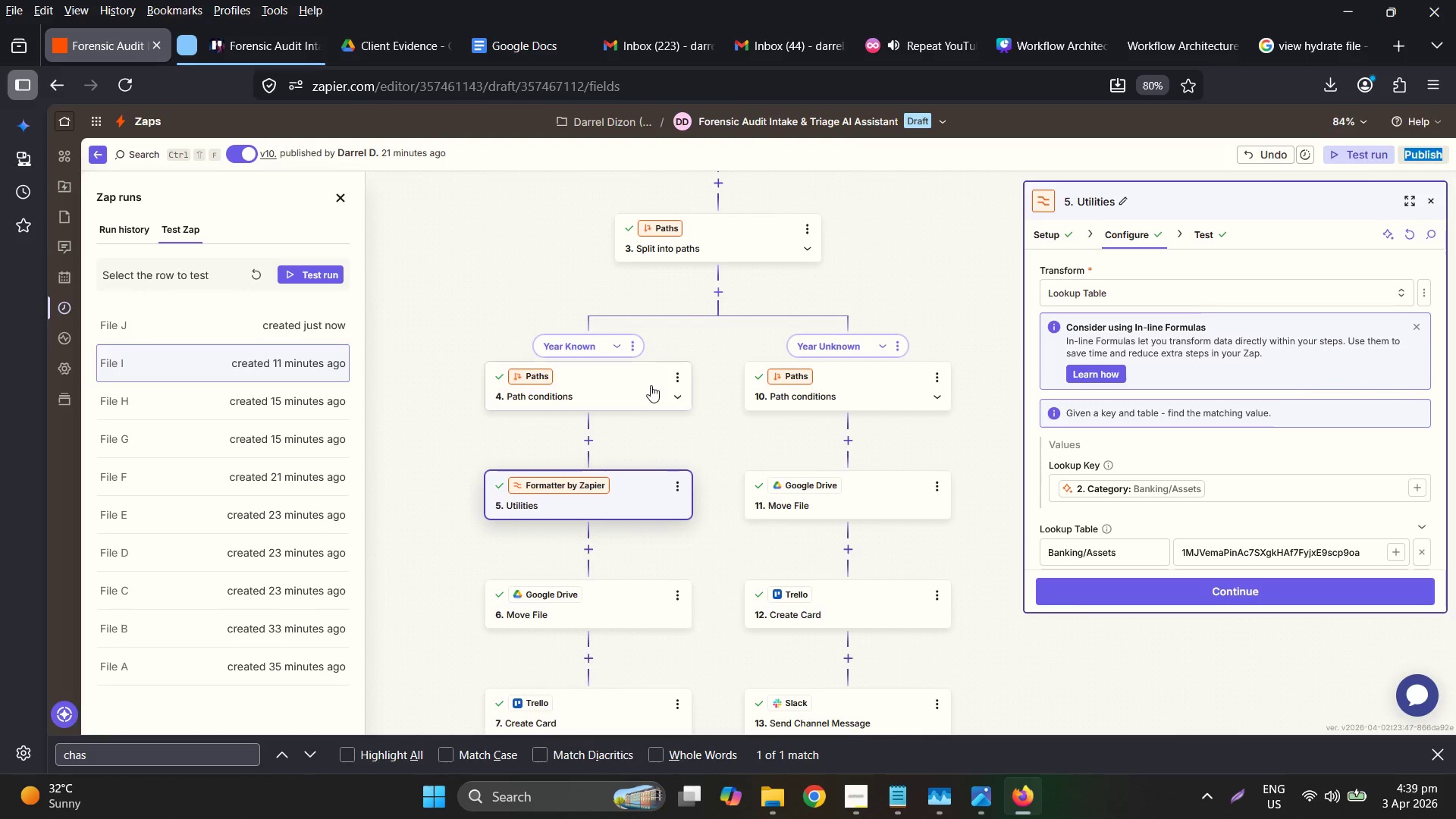 
left_click([651, 384])
 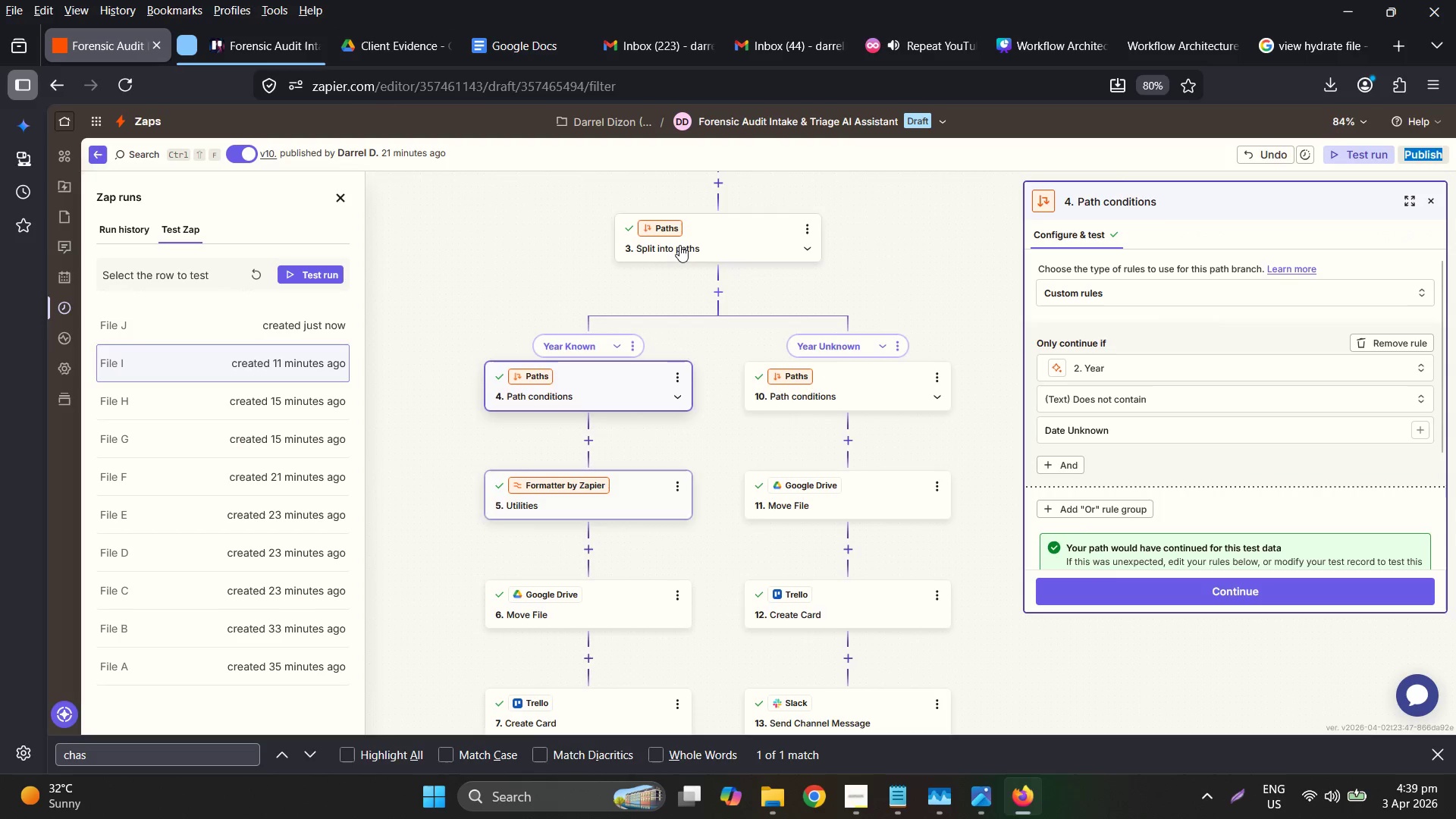 
left_click([679, 244])
 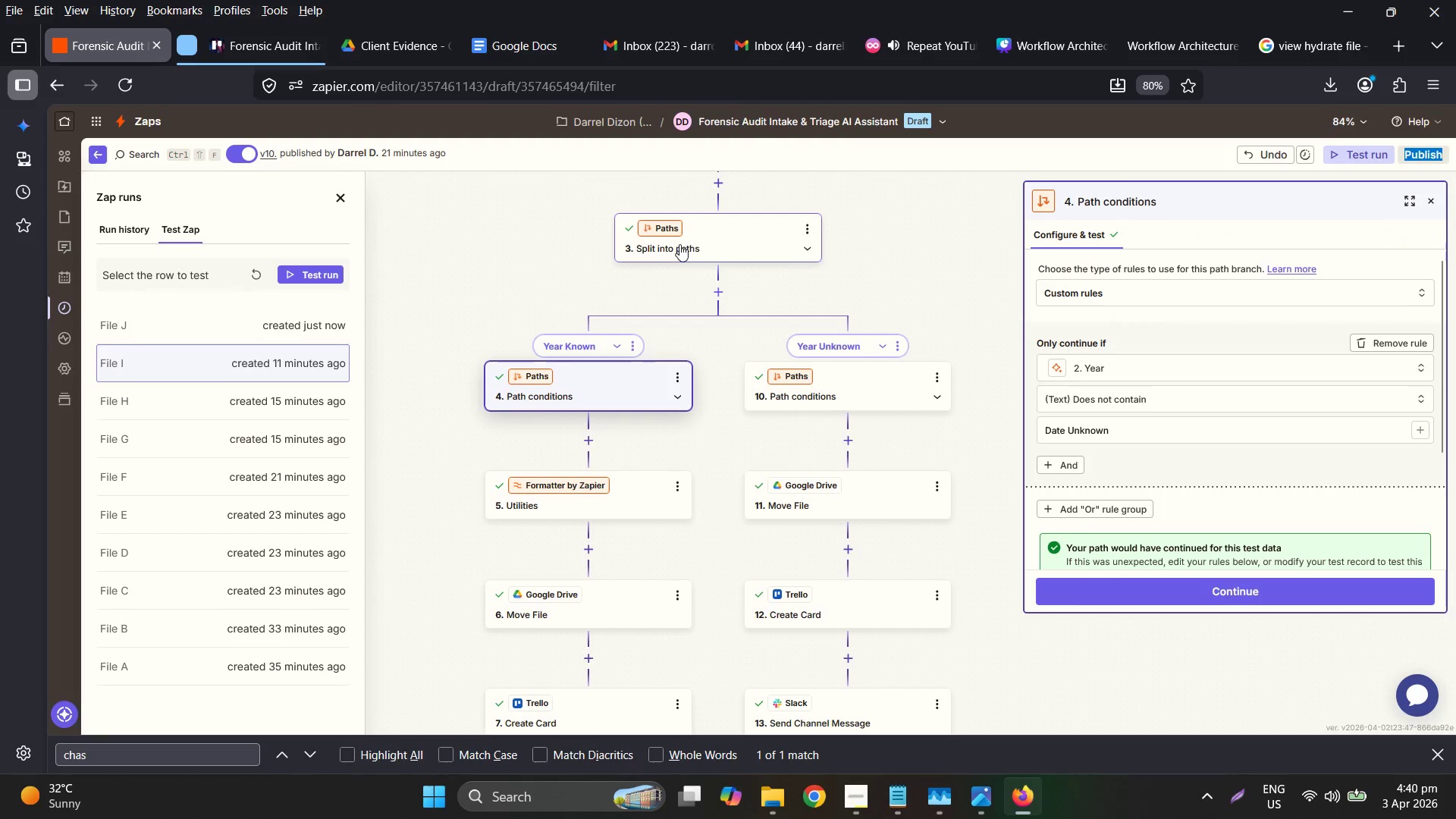 
left_click([704, 249])
 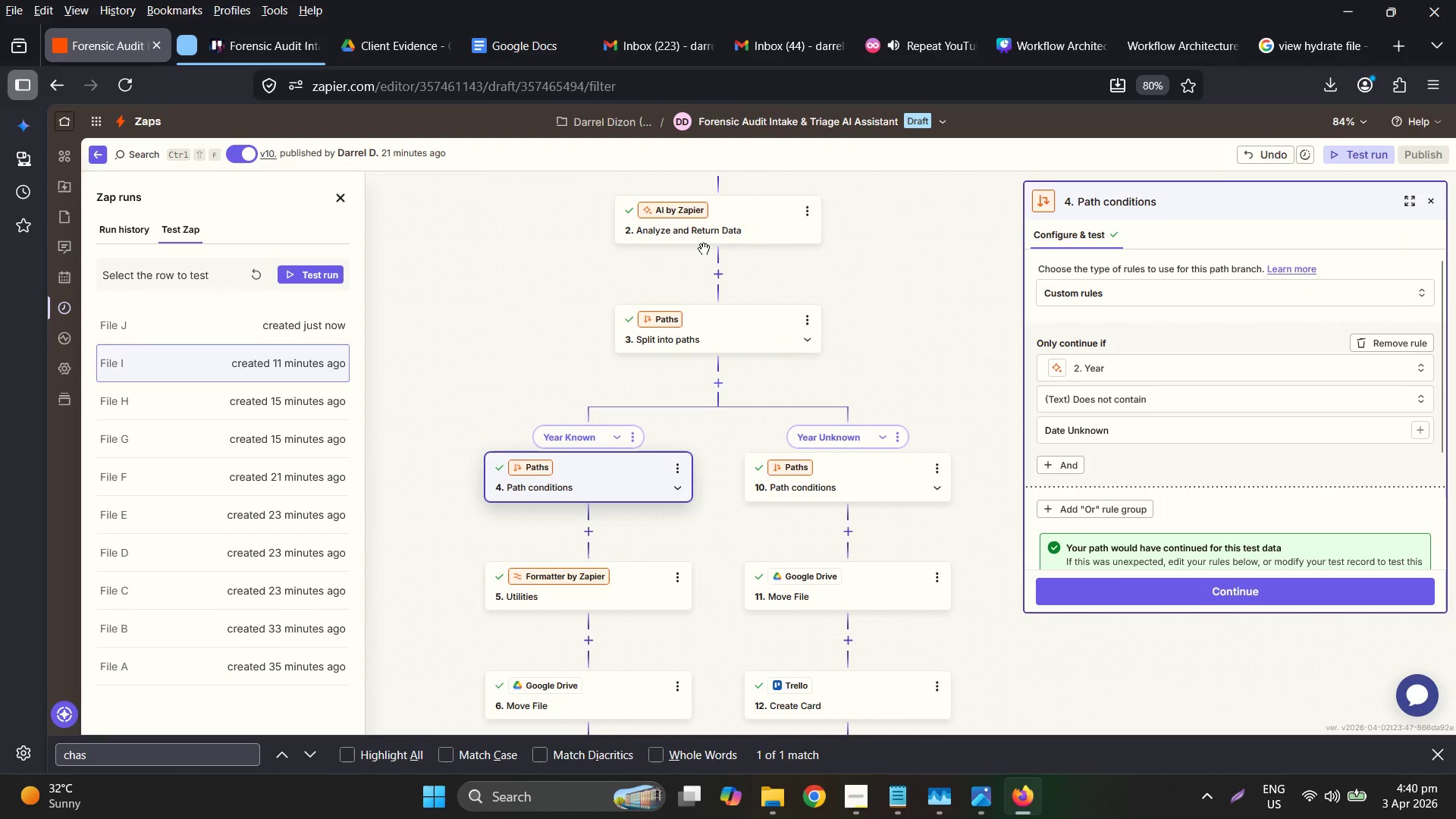 
scroll: coordinate [695, 261], scroll_direction: up, amount: 2.0
 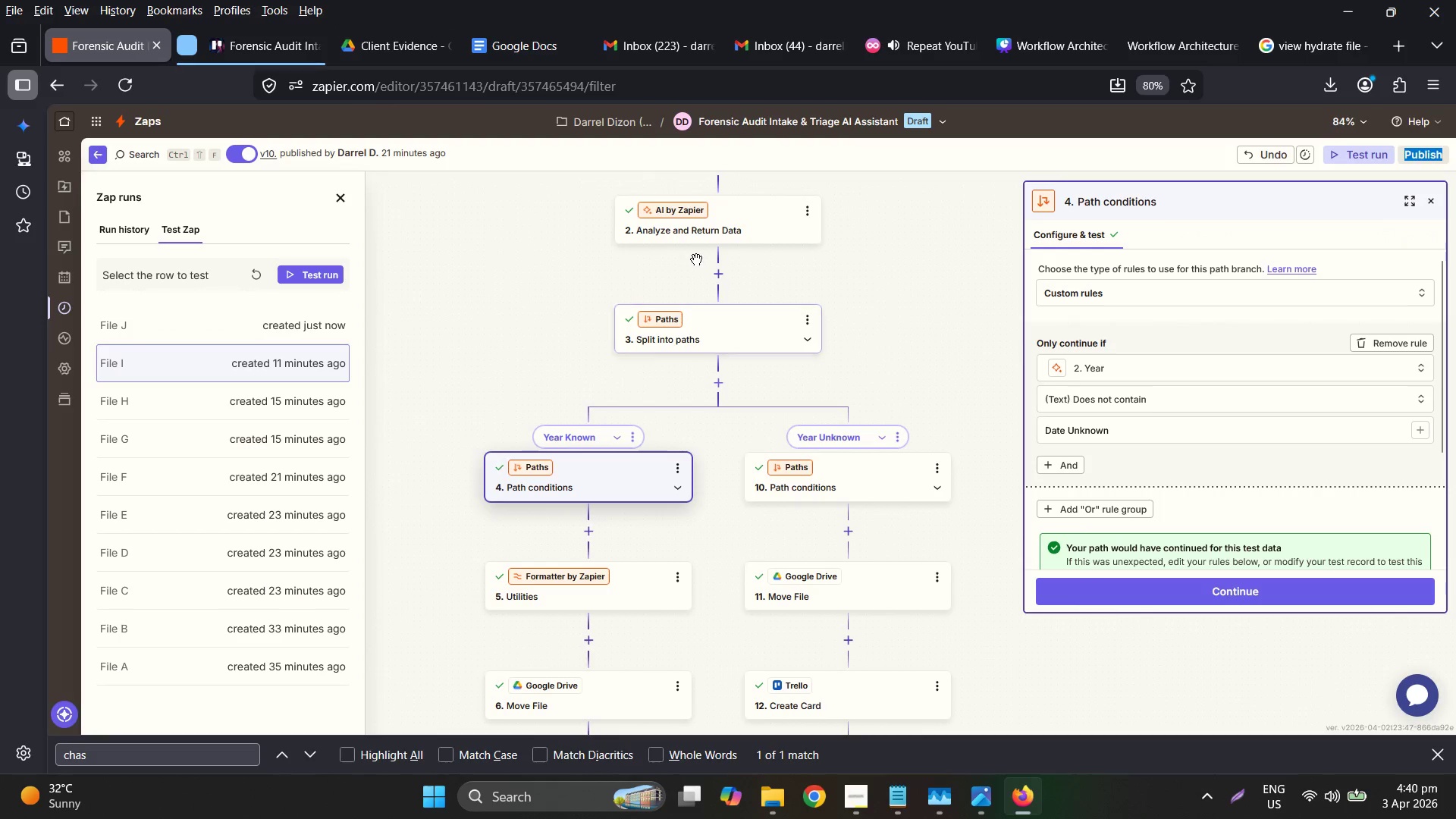 
double_click([701, 229])
 